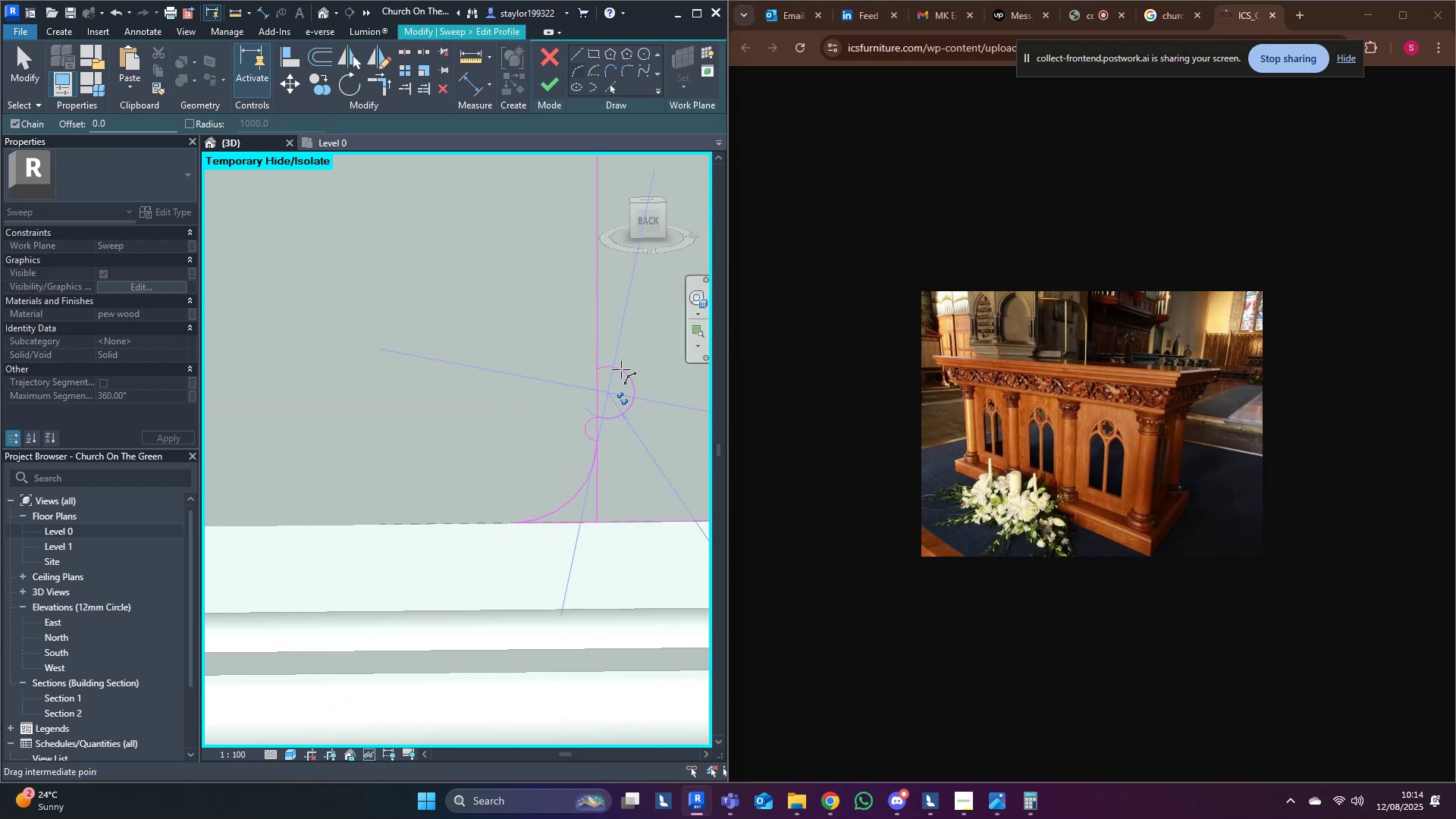 
left_click([613, 370])
 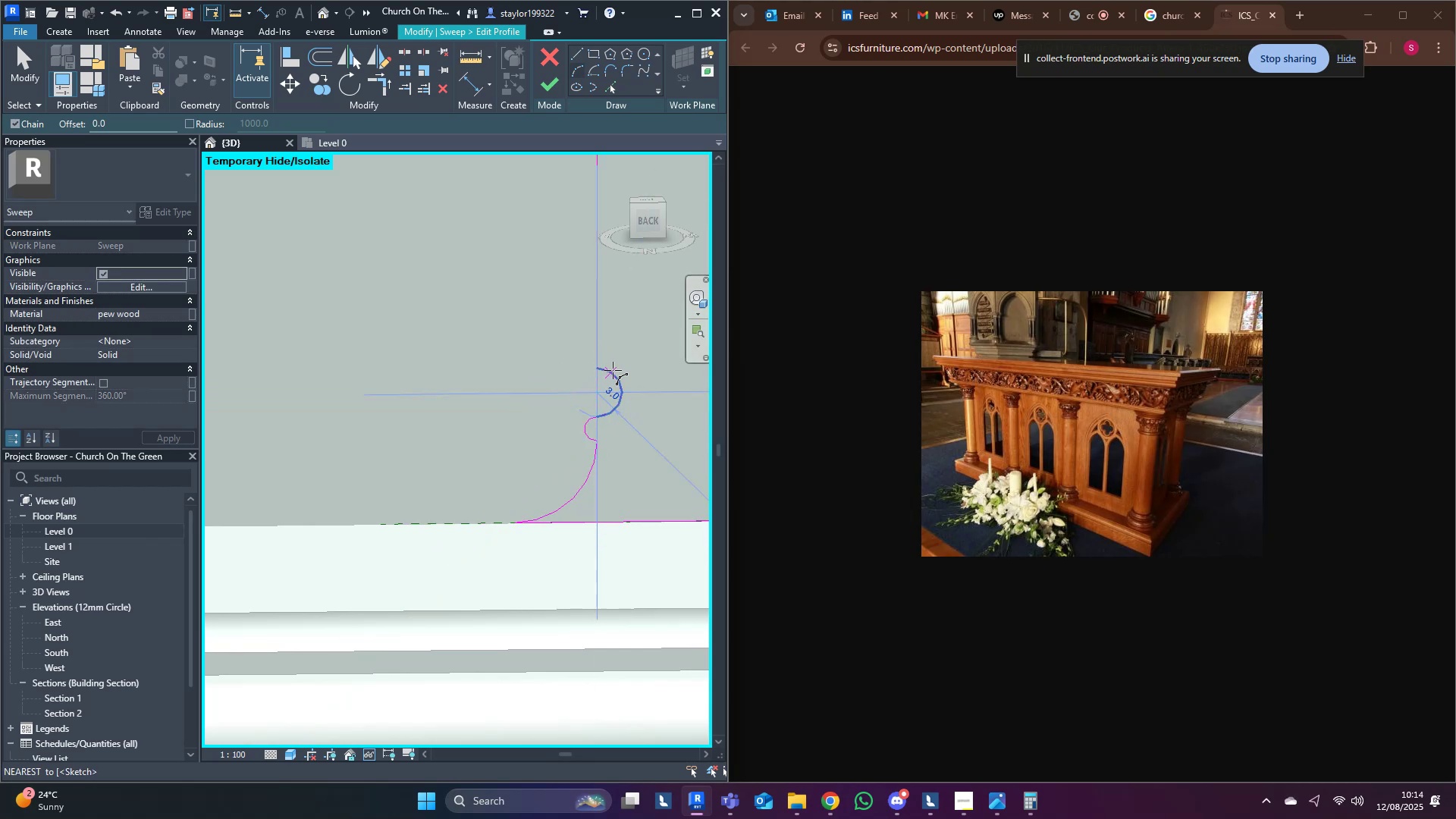 
key(Escape)
type(md)
 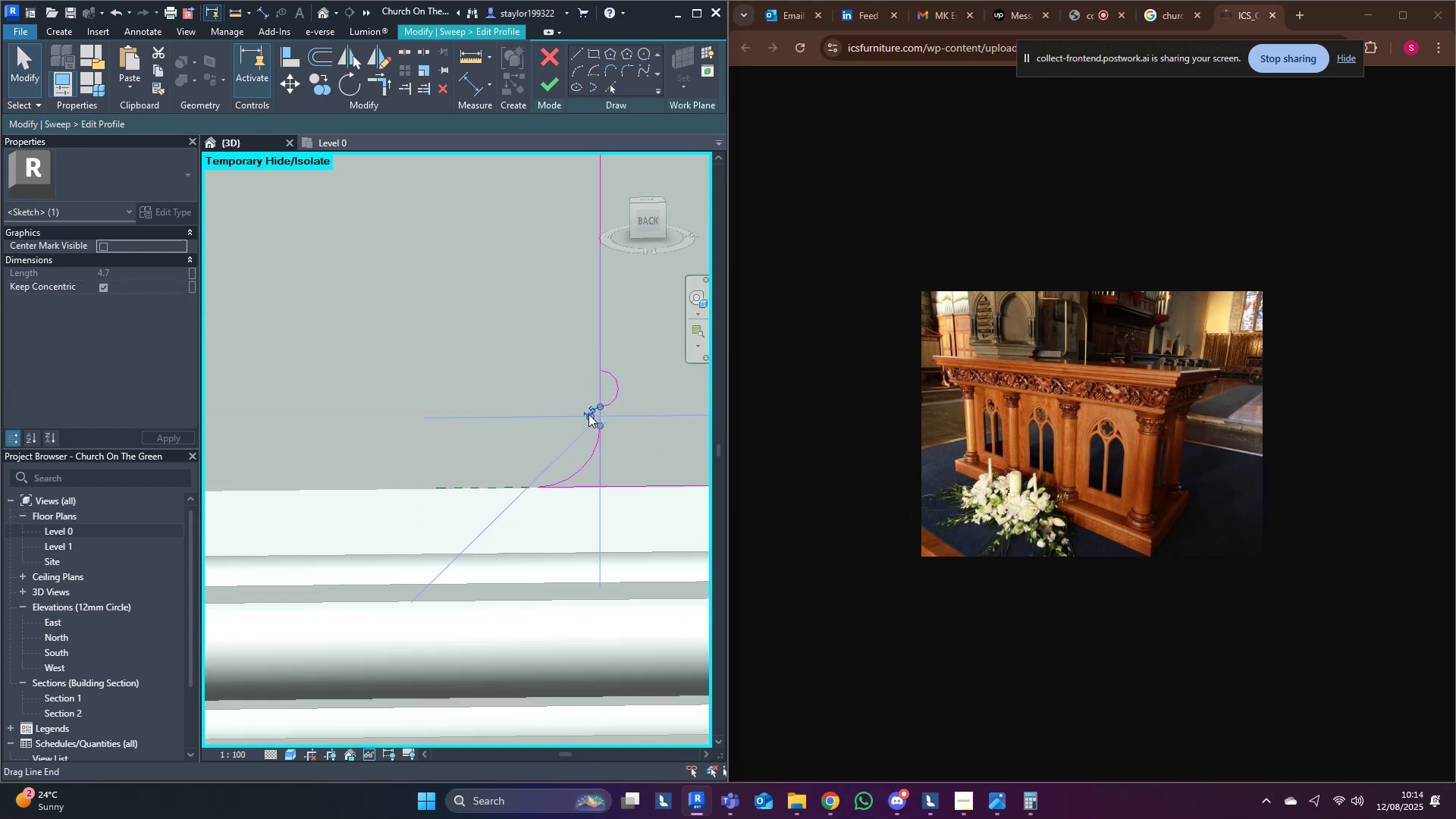 
scroll: coordinate [607, 379], scroll_direction: down, amount: 2.0
 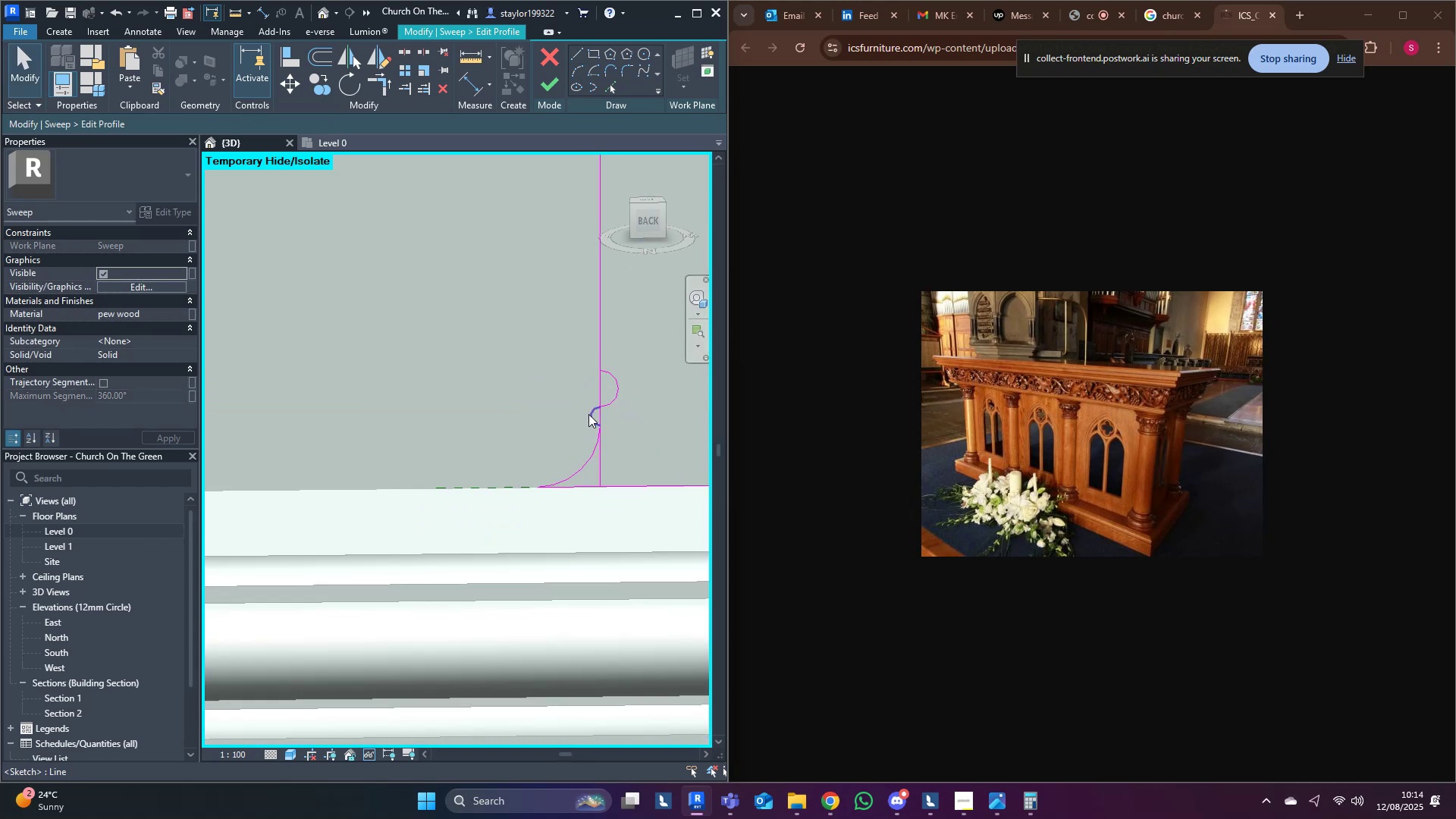 
left_click([588, 414])
 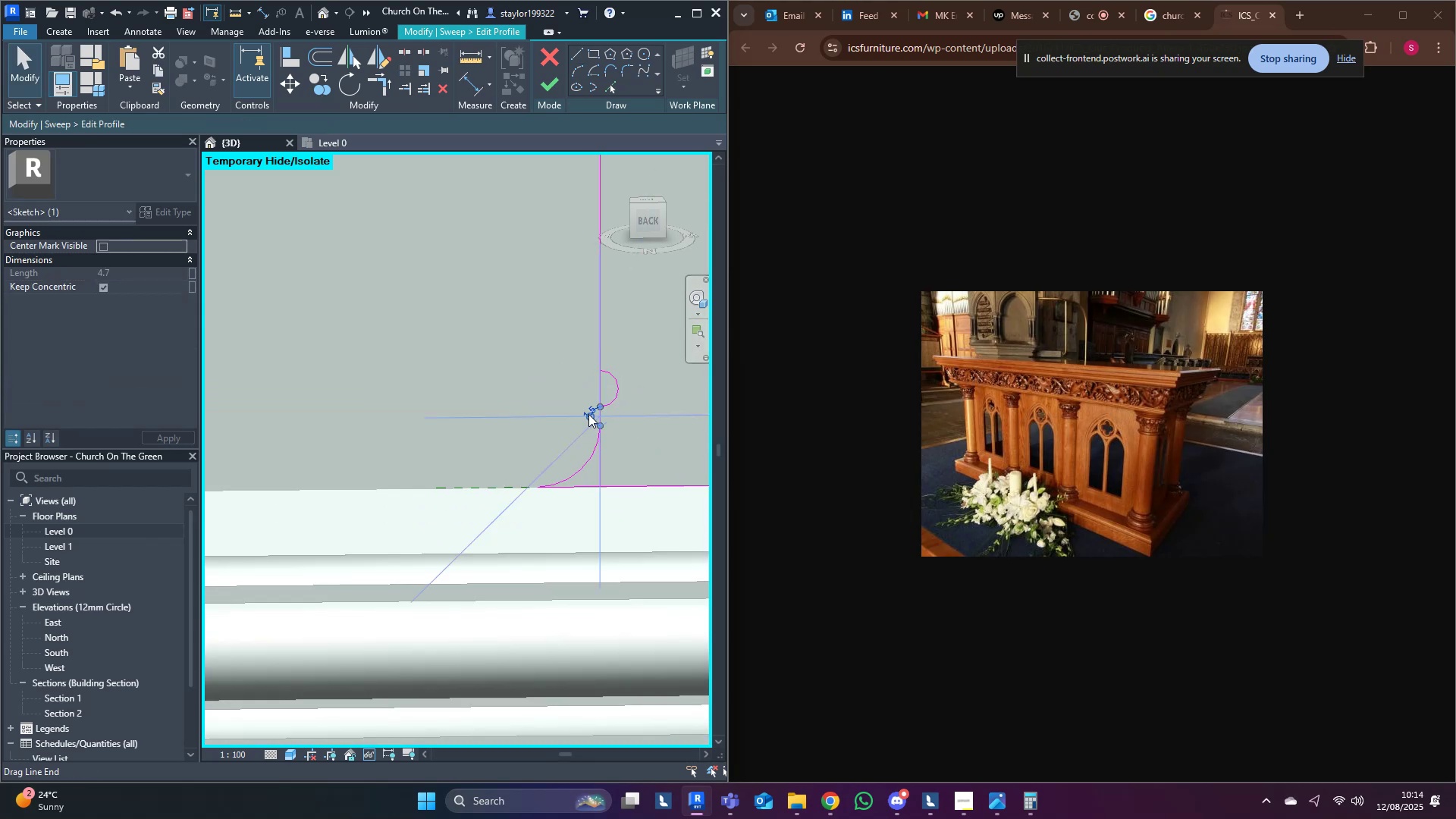 
type(mv)
 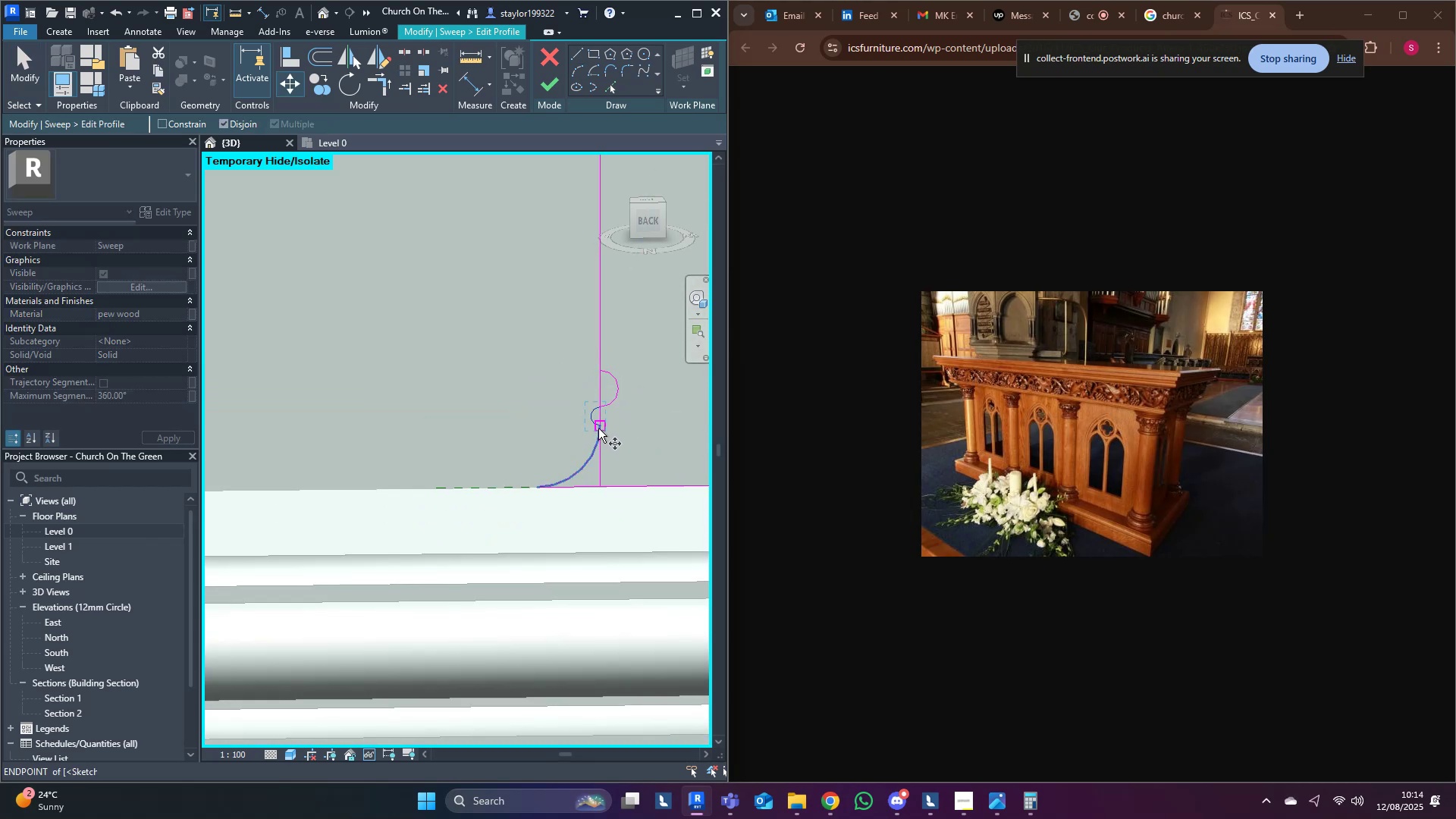 
left_click([598, 428])
 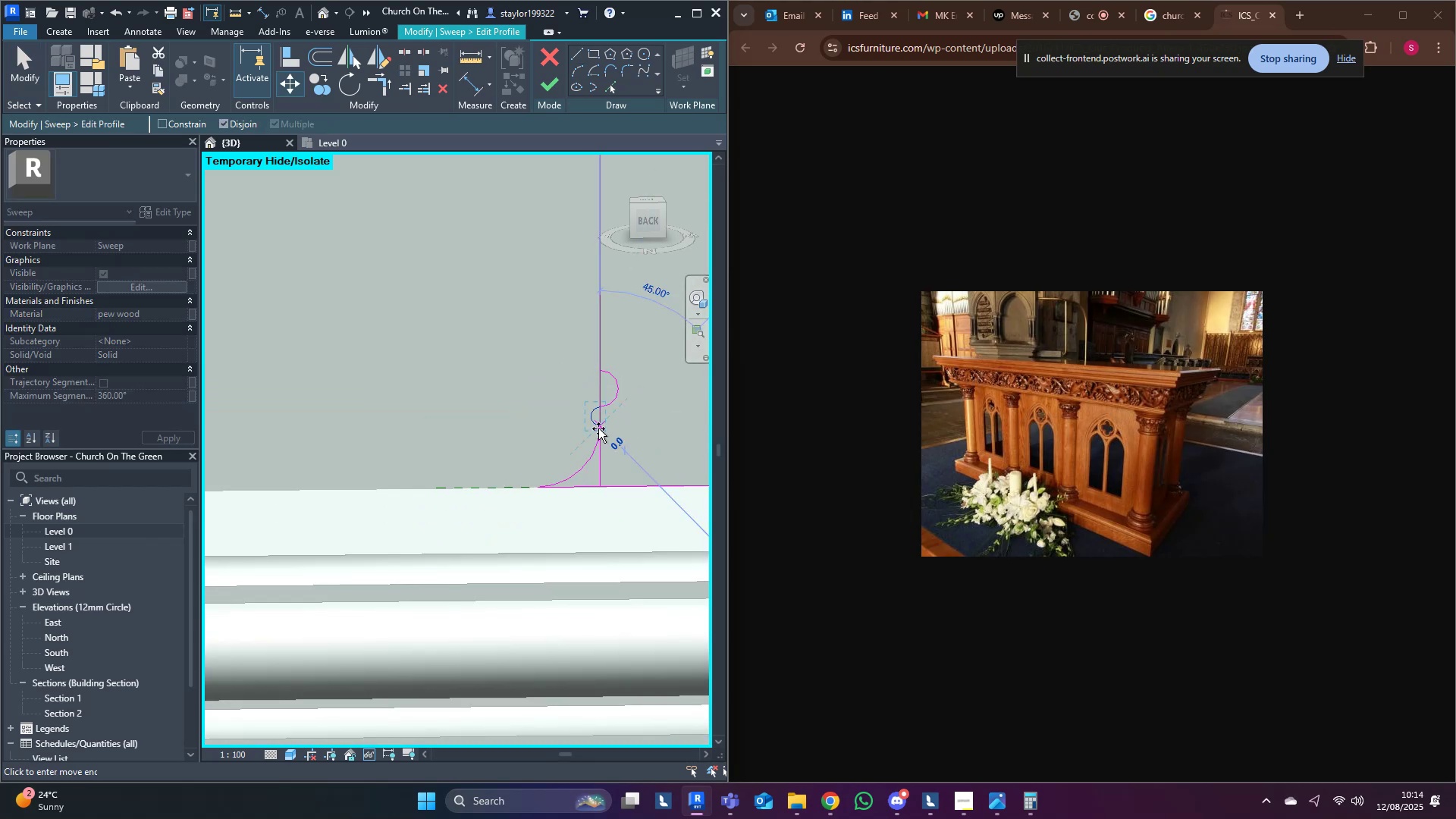 
hold_key(key=ControlLeft, duration=1.11)
left_click([598, 372])
 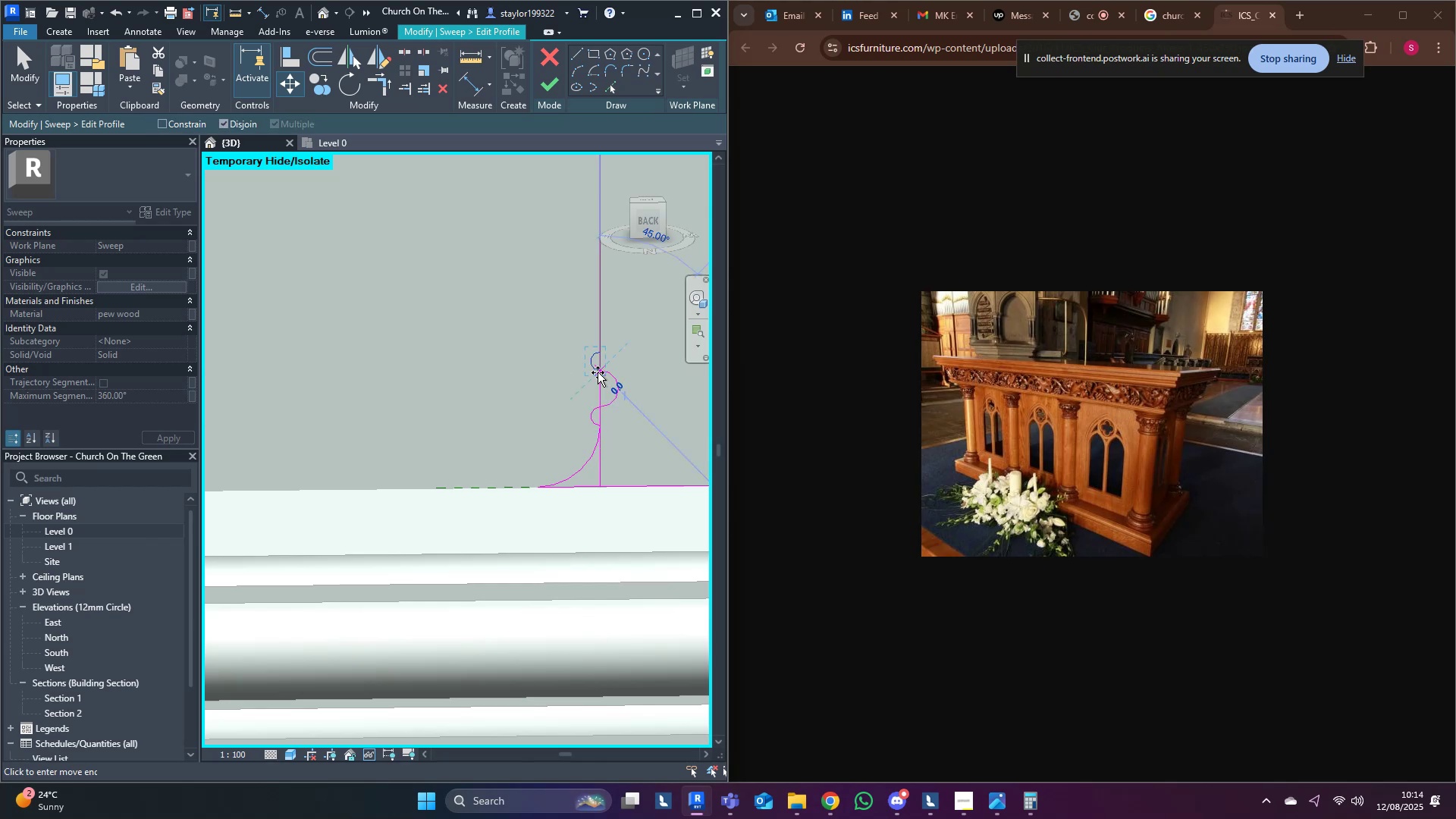 
key(Escape)
 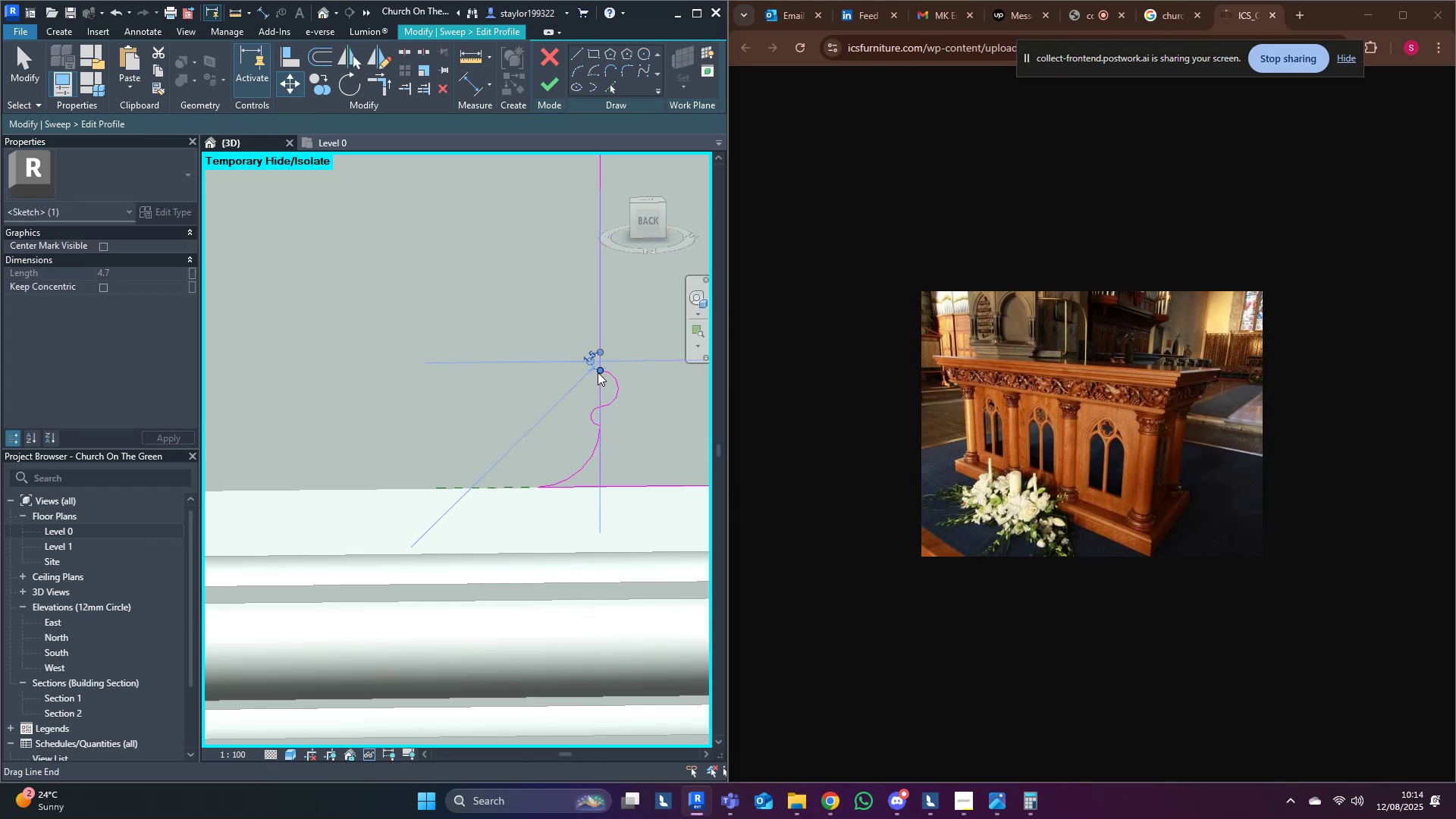 
key(Escape)
 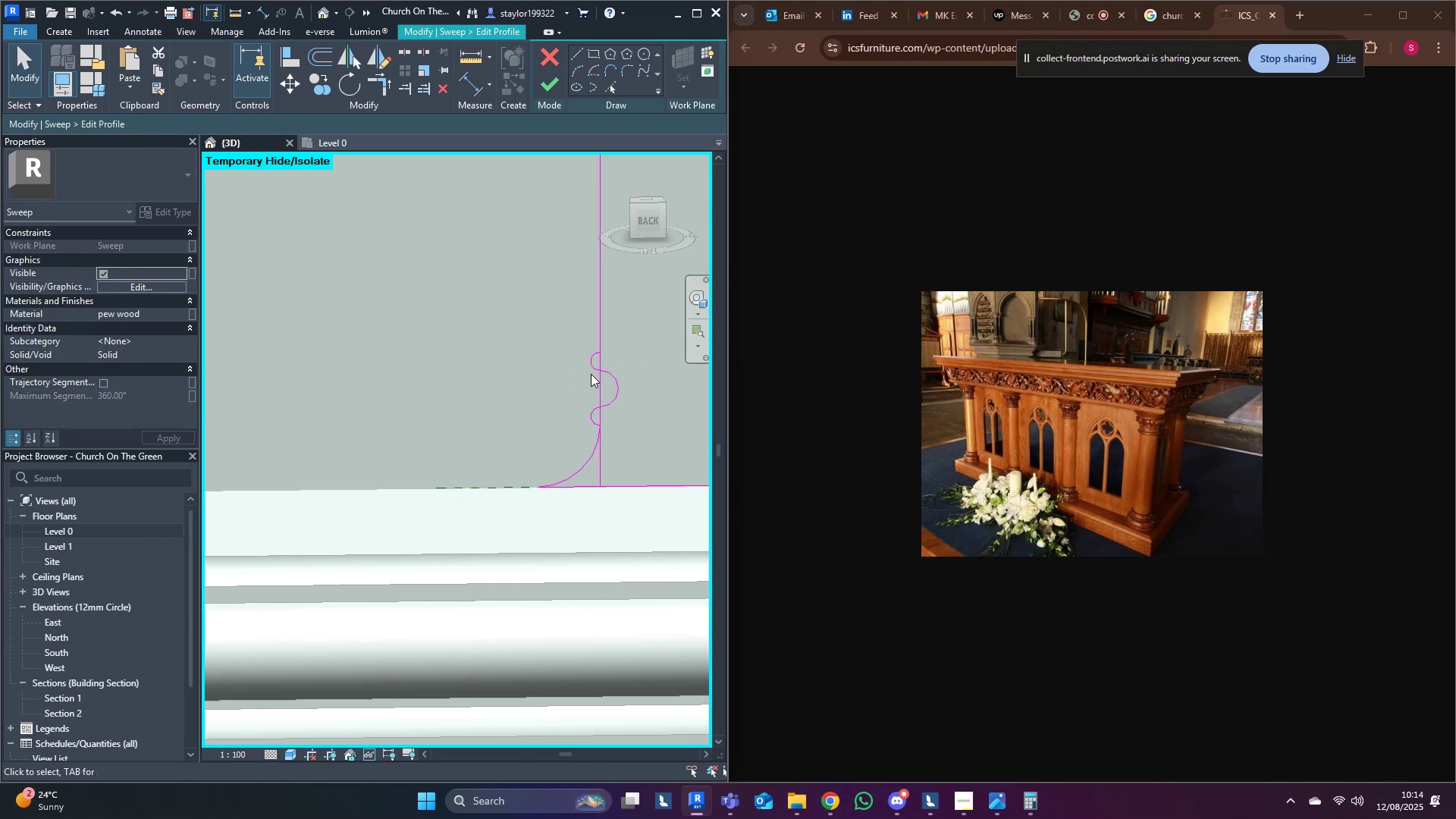 
scroll: coordinate [596, 465], scroll_direction: down, amount: 5.0
 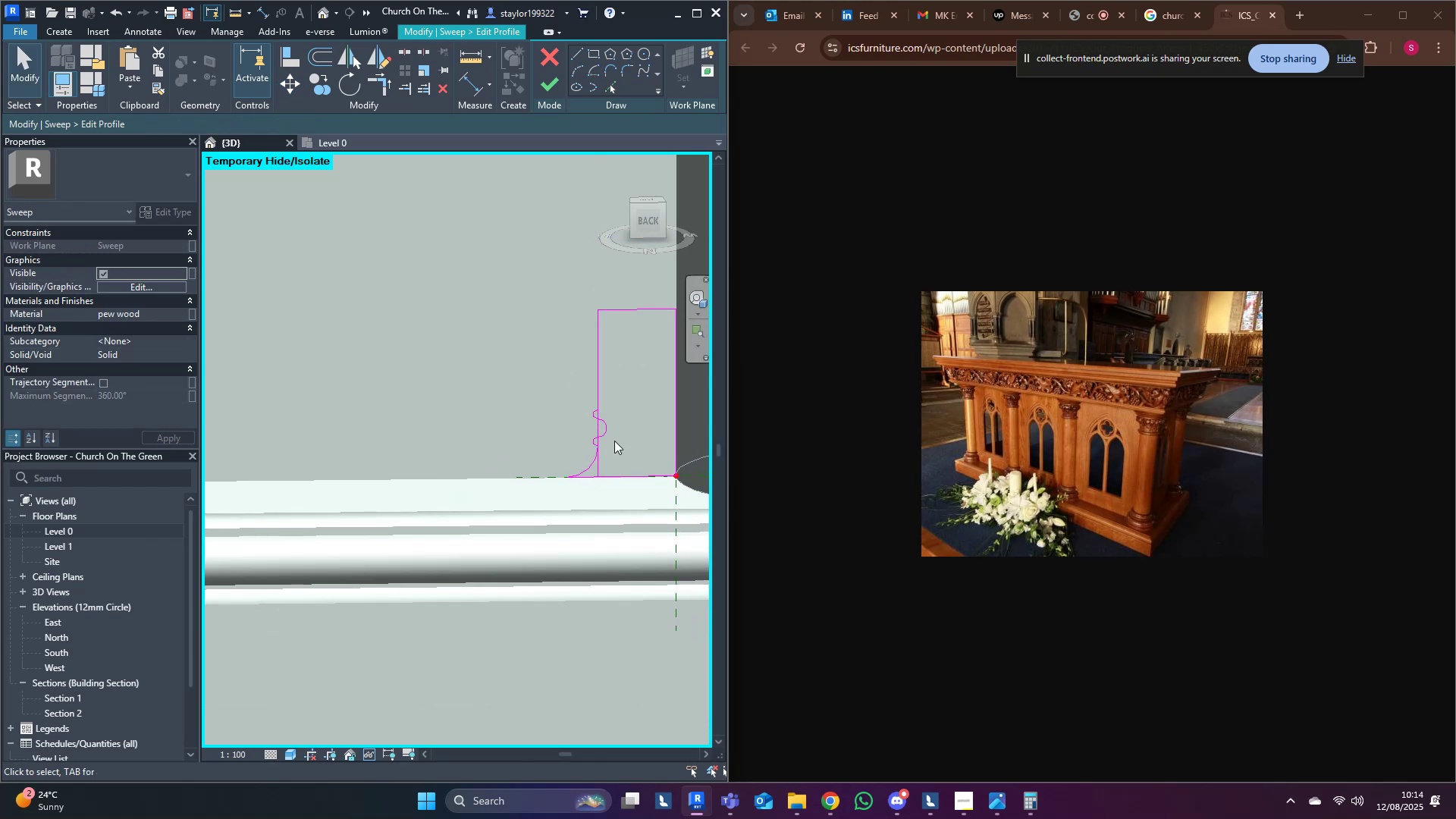 
left_click([614, 441])
 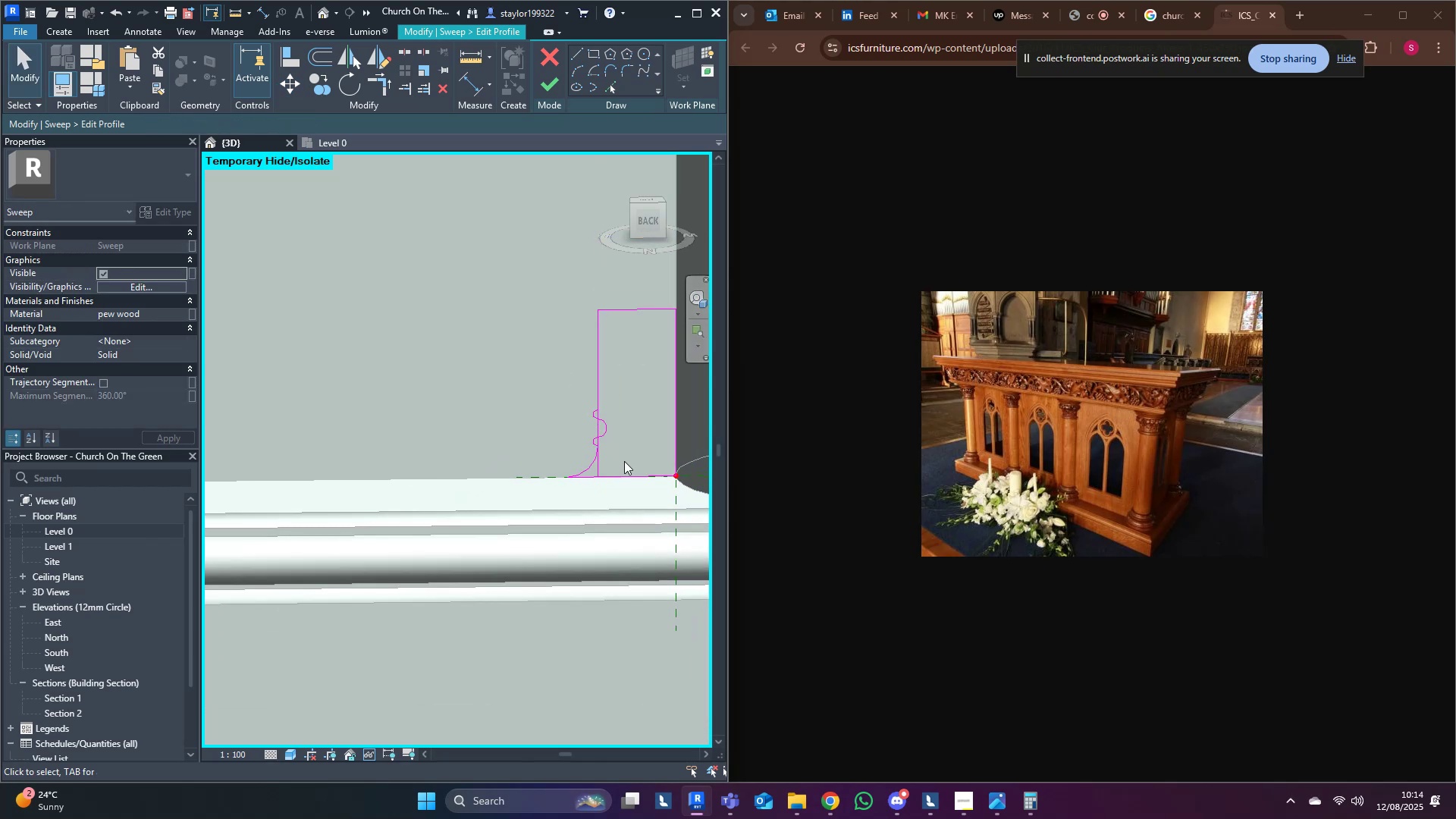 
scroll: coordinate [612, 459], scroll_direction: up, amount: 3.0
 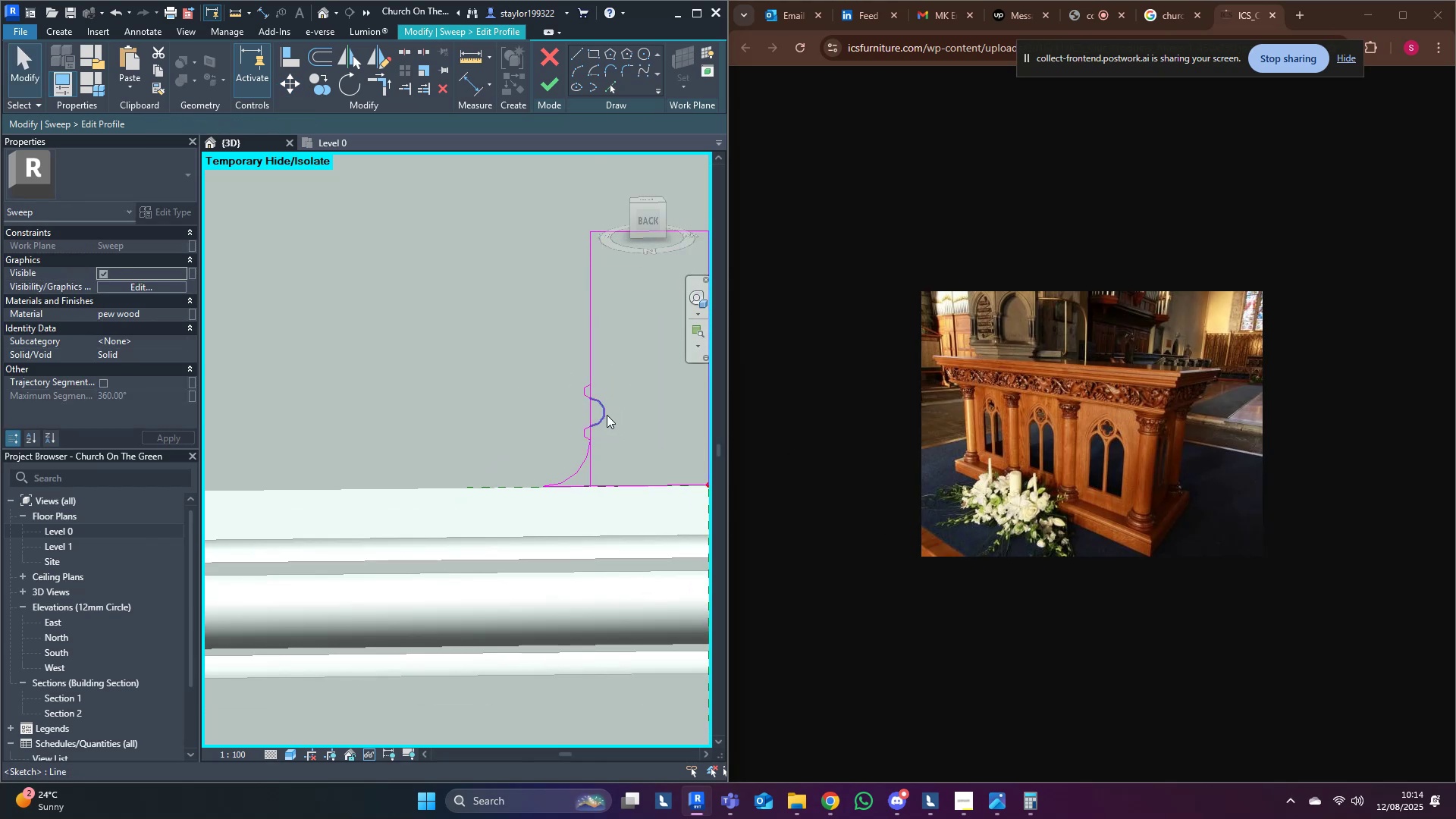 
wait(6.1)
 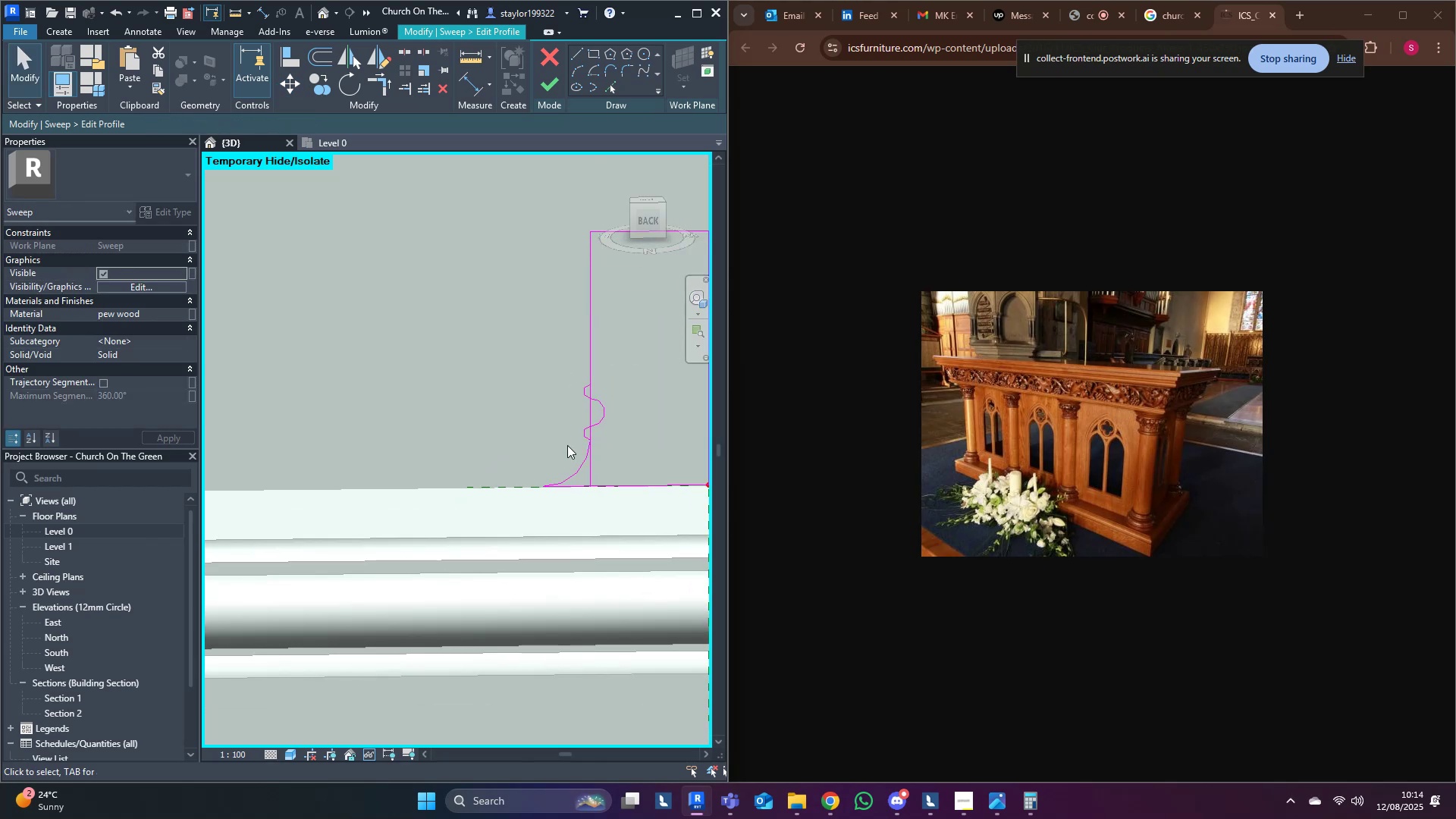 
left_click([646, 435])
 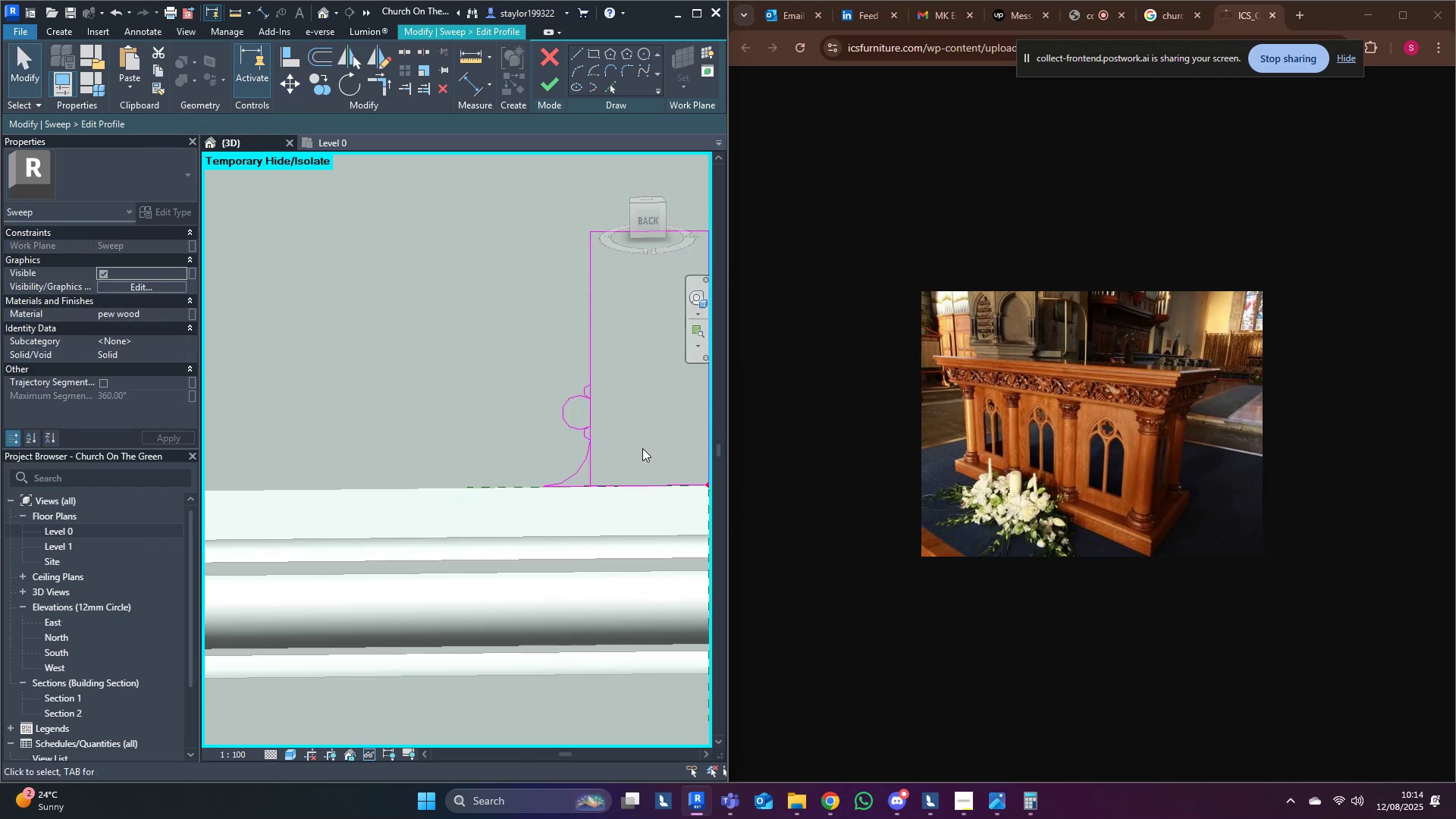 
scroll: coordinate [635, 484], scroll_direction: down, amount: 1.0
 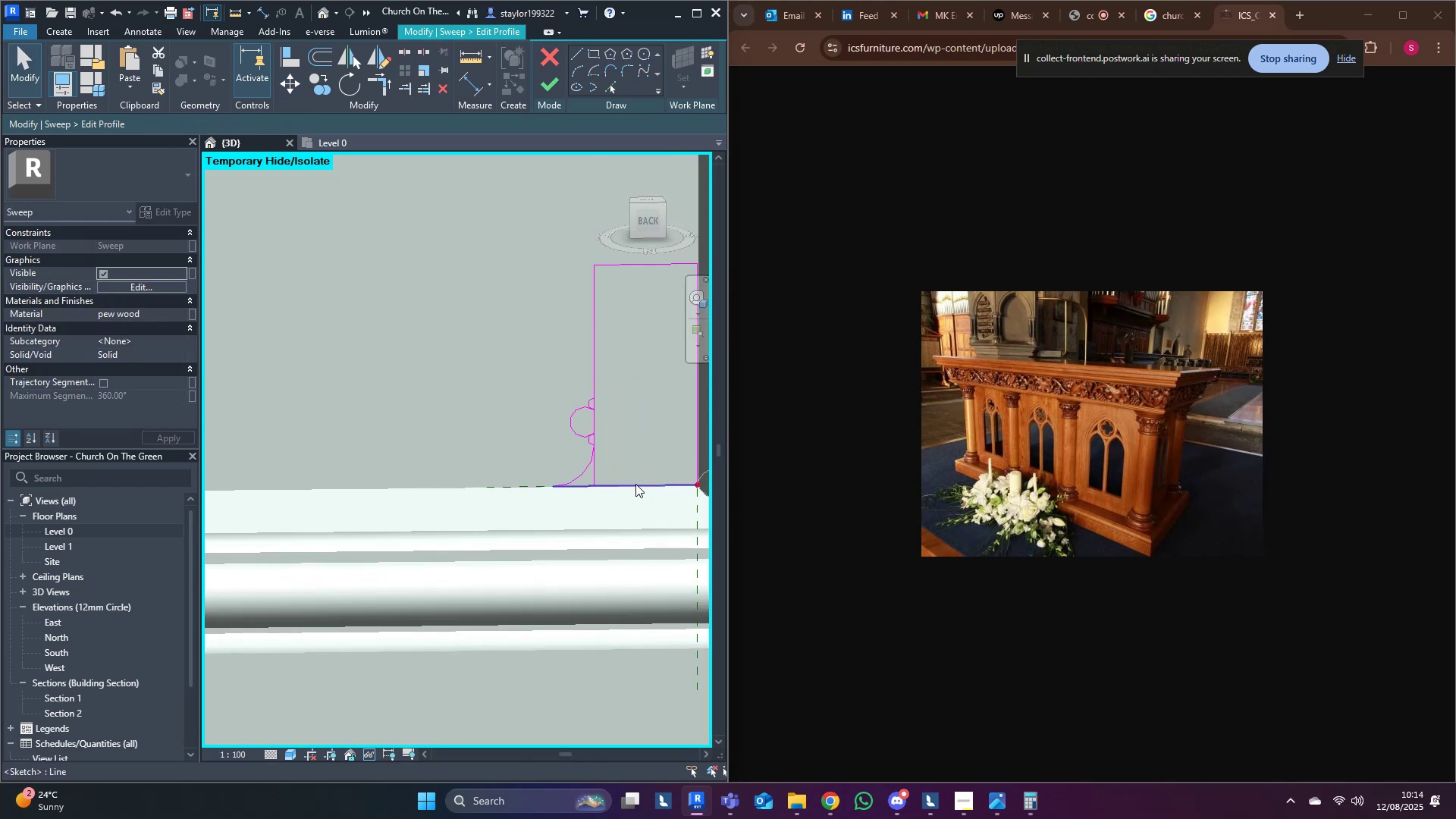 
key(Control+Z)
 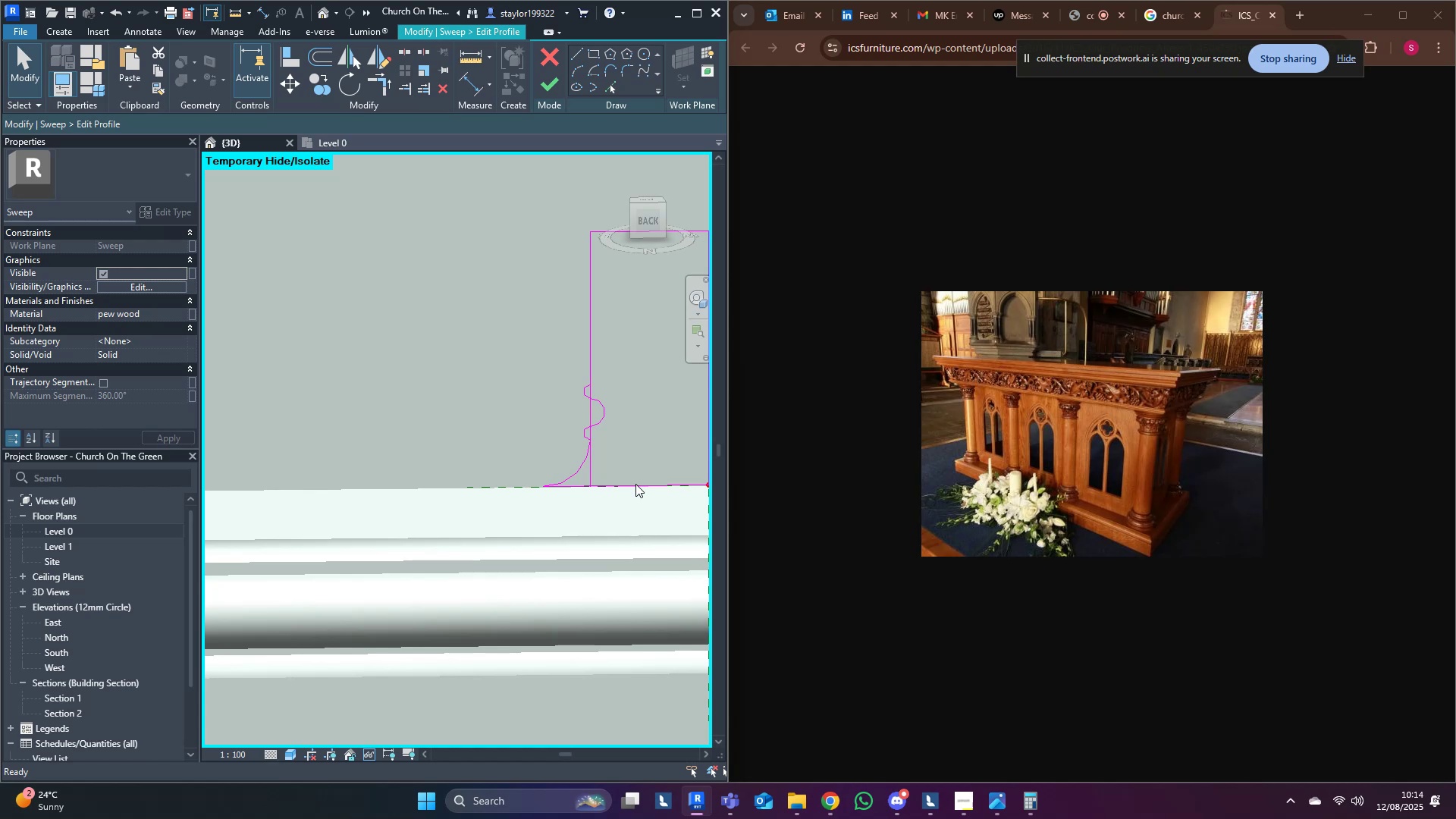 
key(Control+Z)
 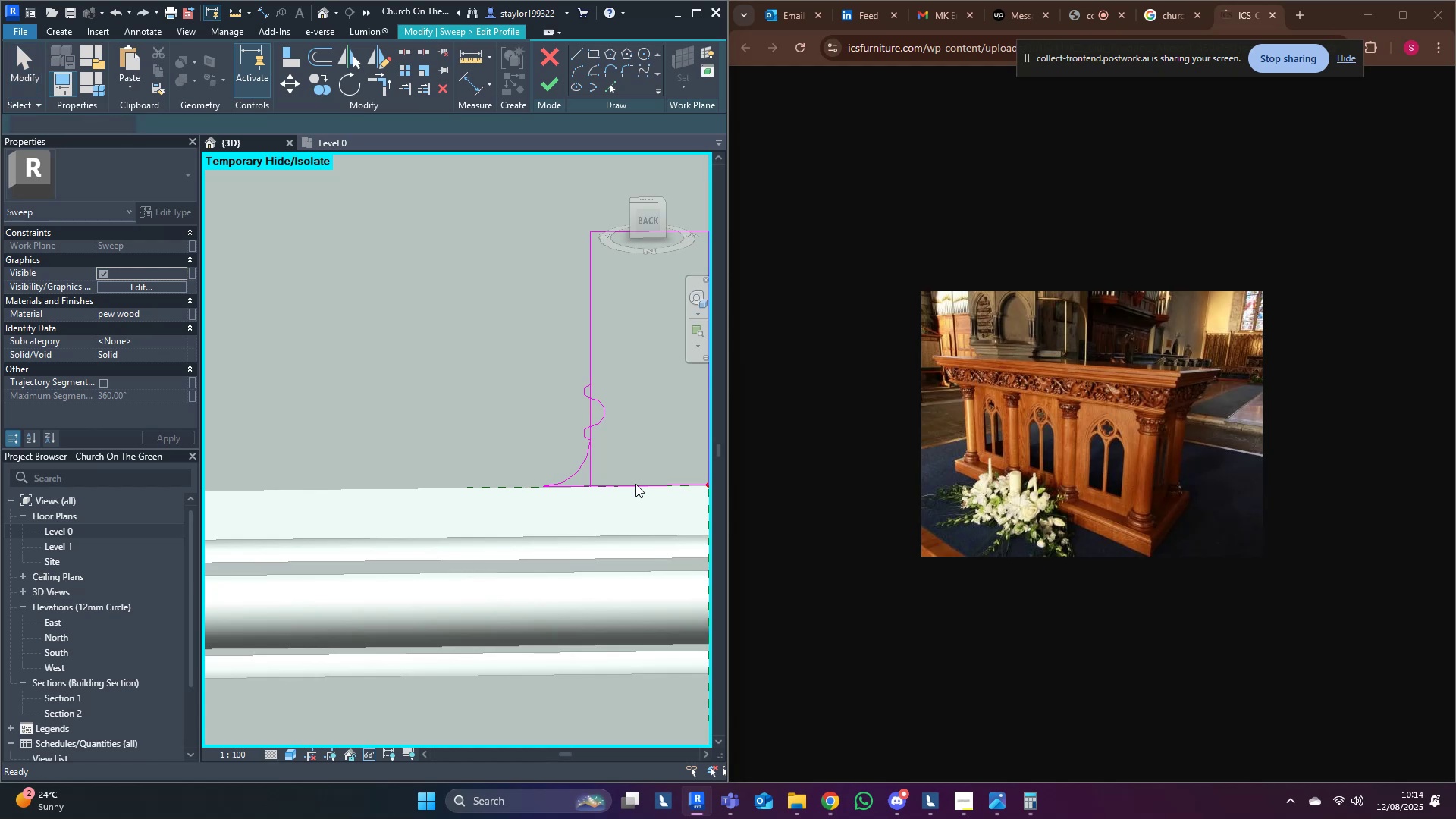 
key(Control+Z)
 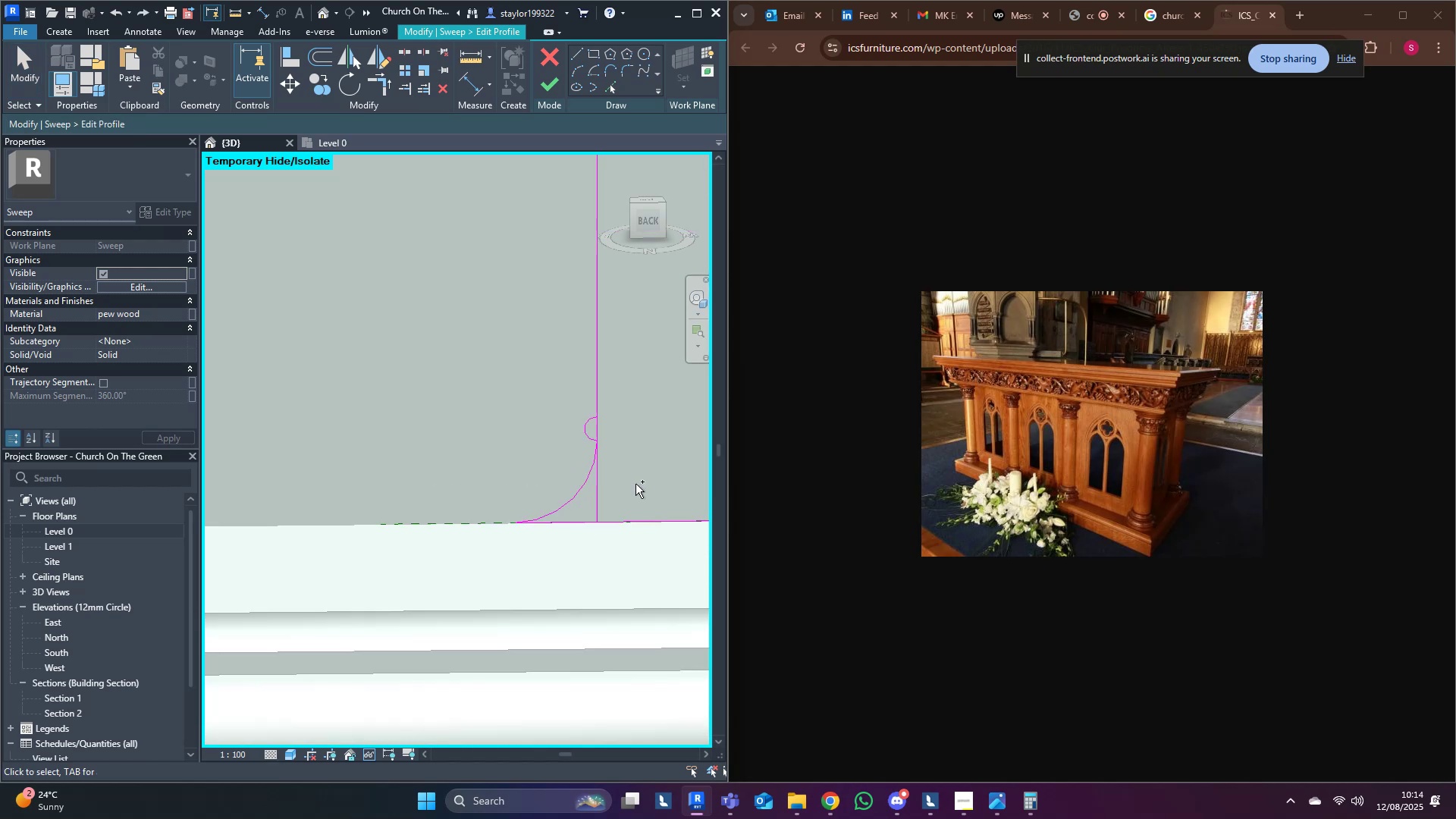 
key(Control+Z)
 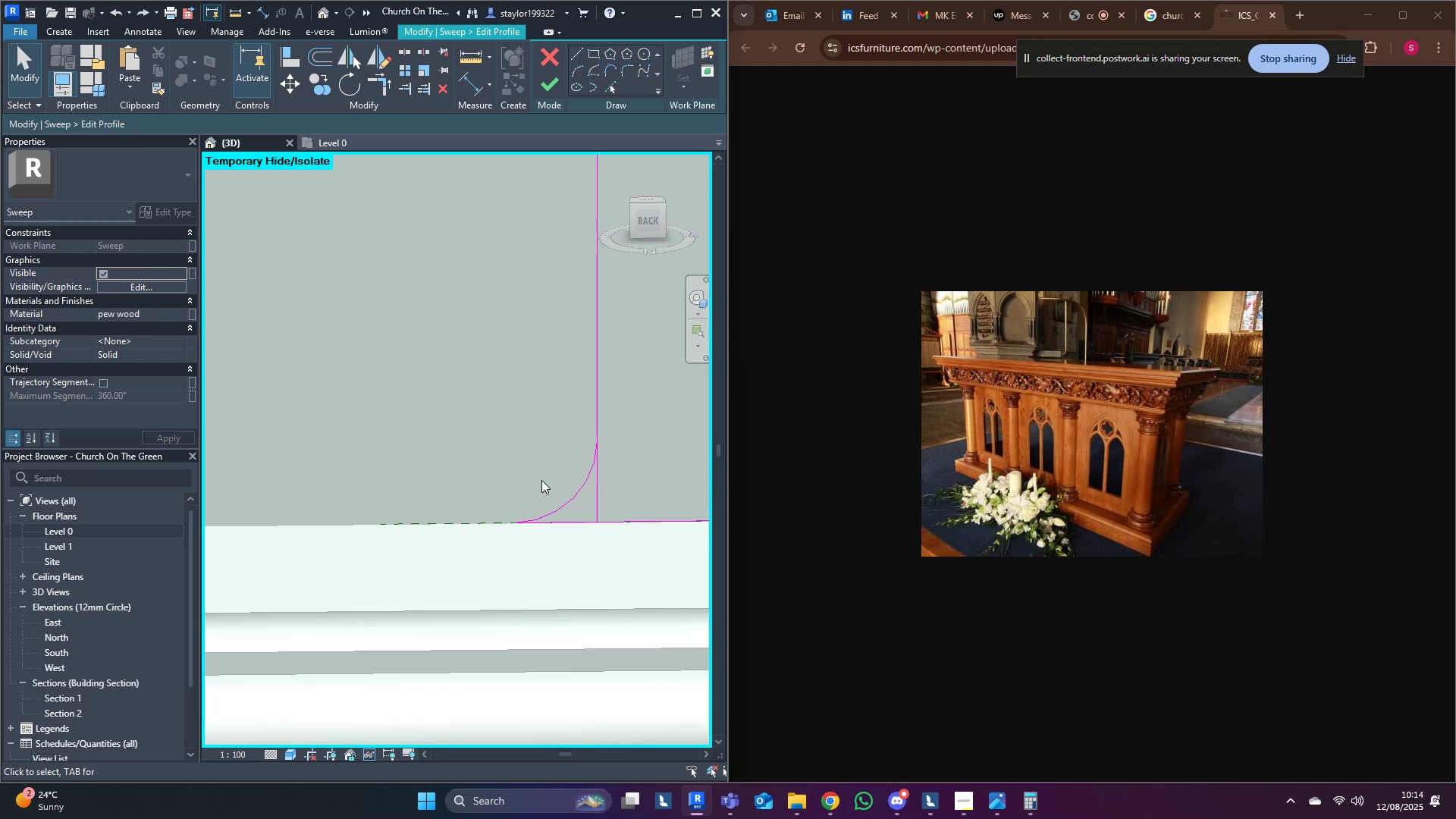 
left_click([573, 67])
 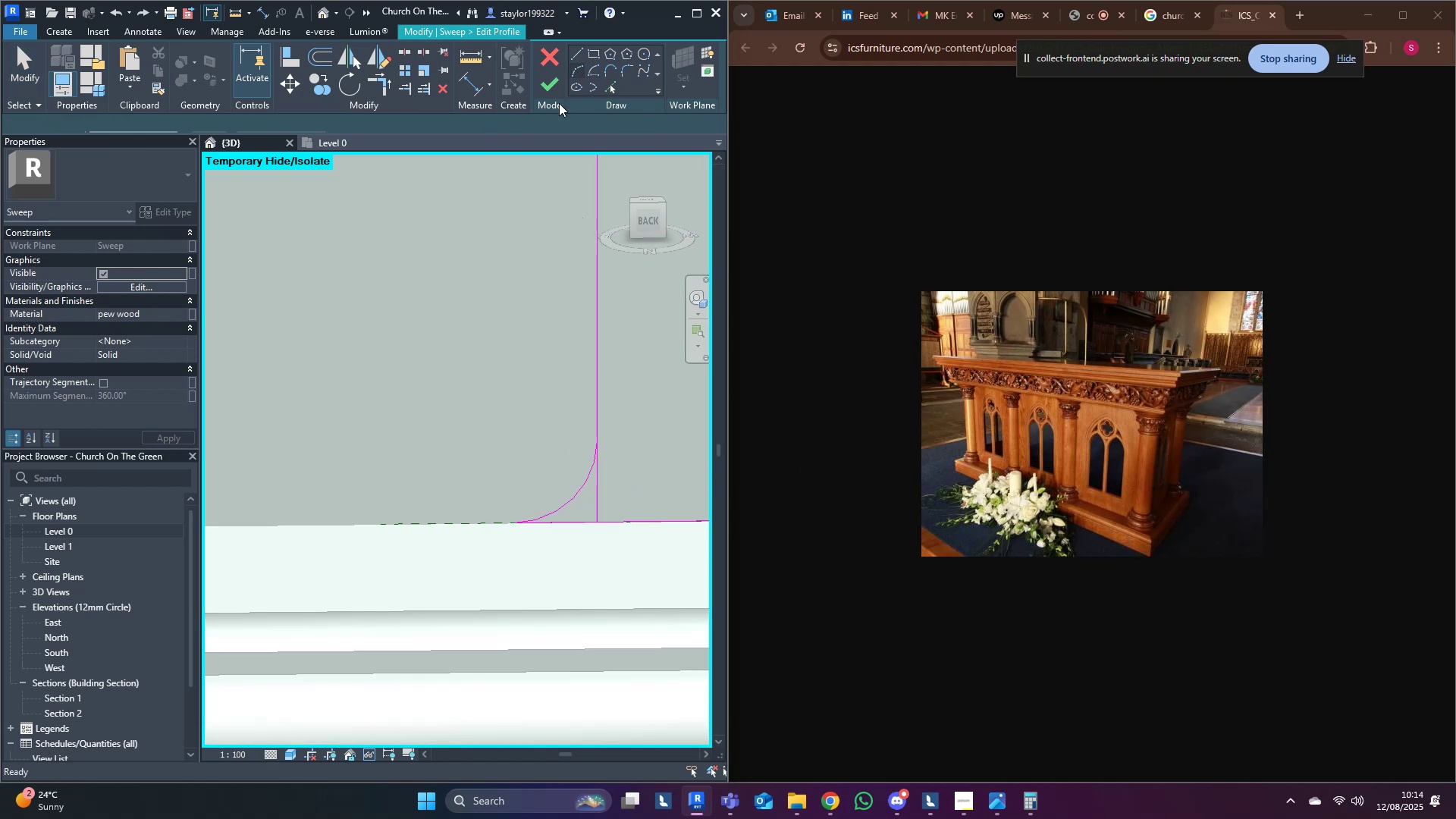 
scroll: coordinate [504, 451], scroll_direction: down, amount: 5.0
 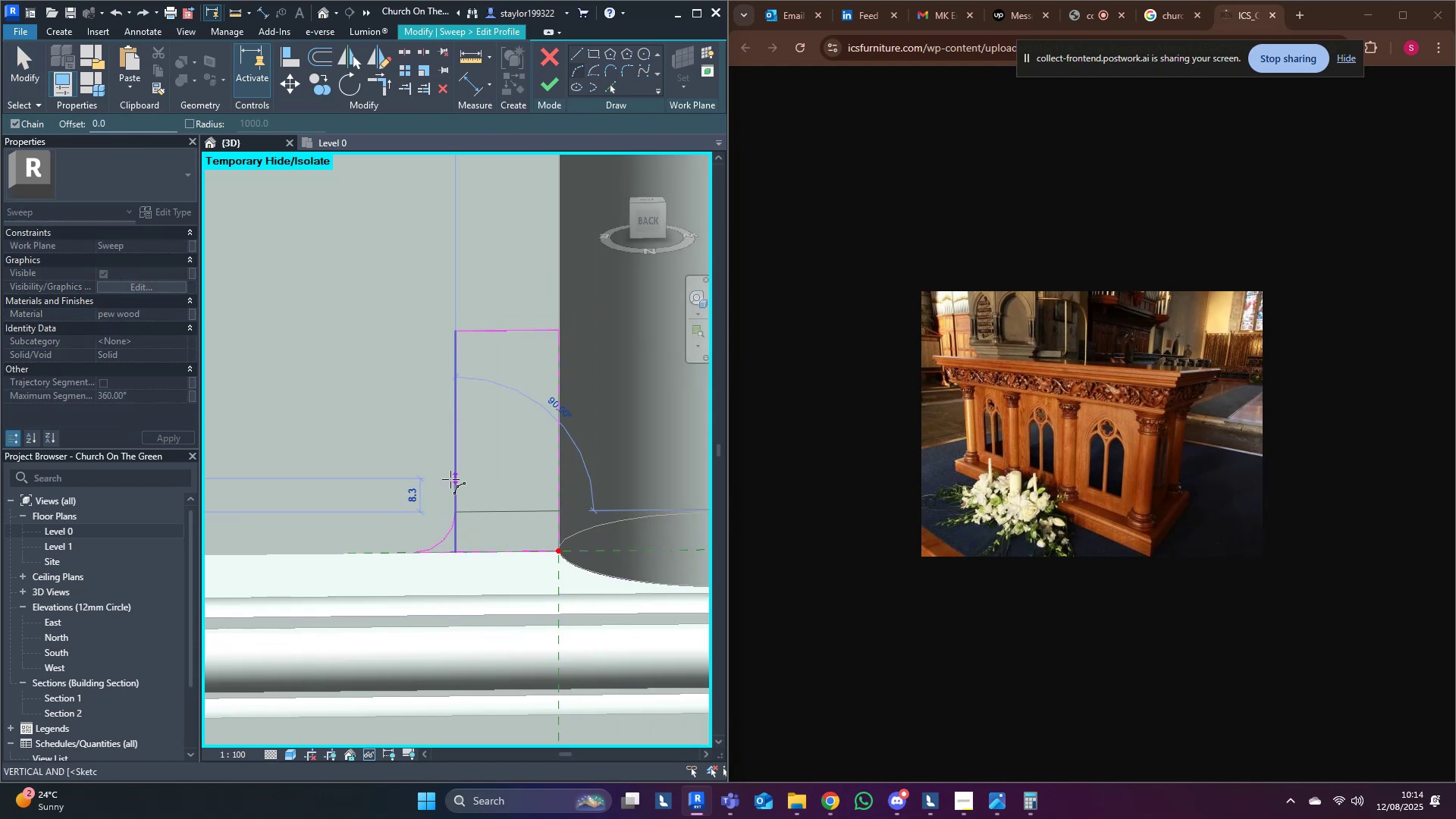 
left_click([459, 479])
 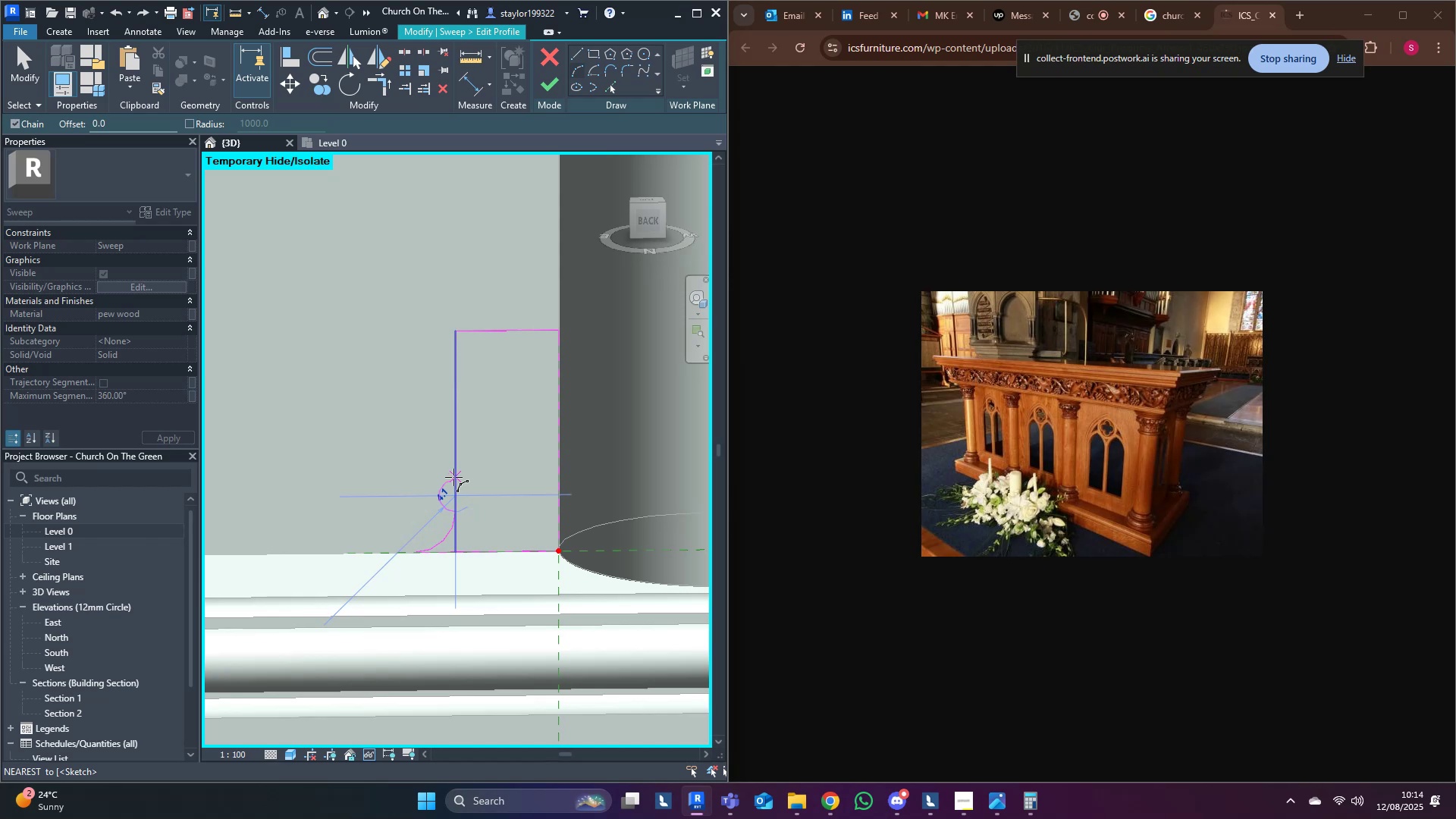 
left_click([453, 477])
 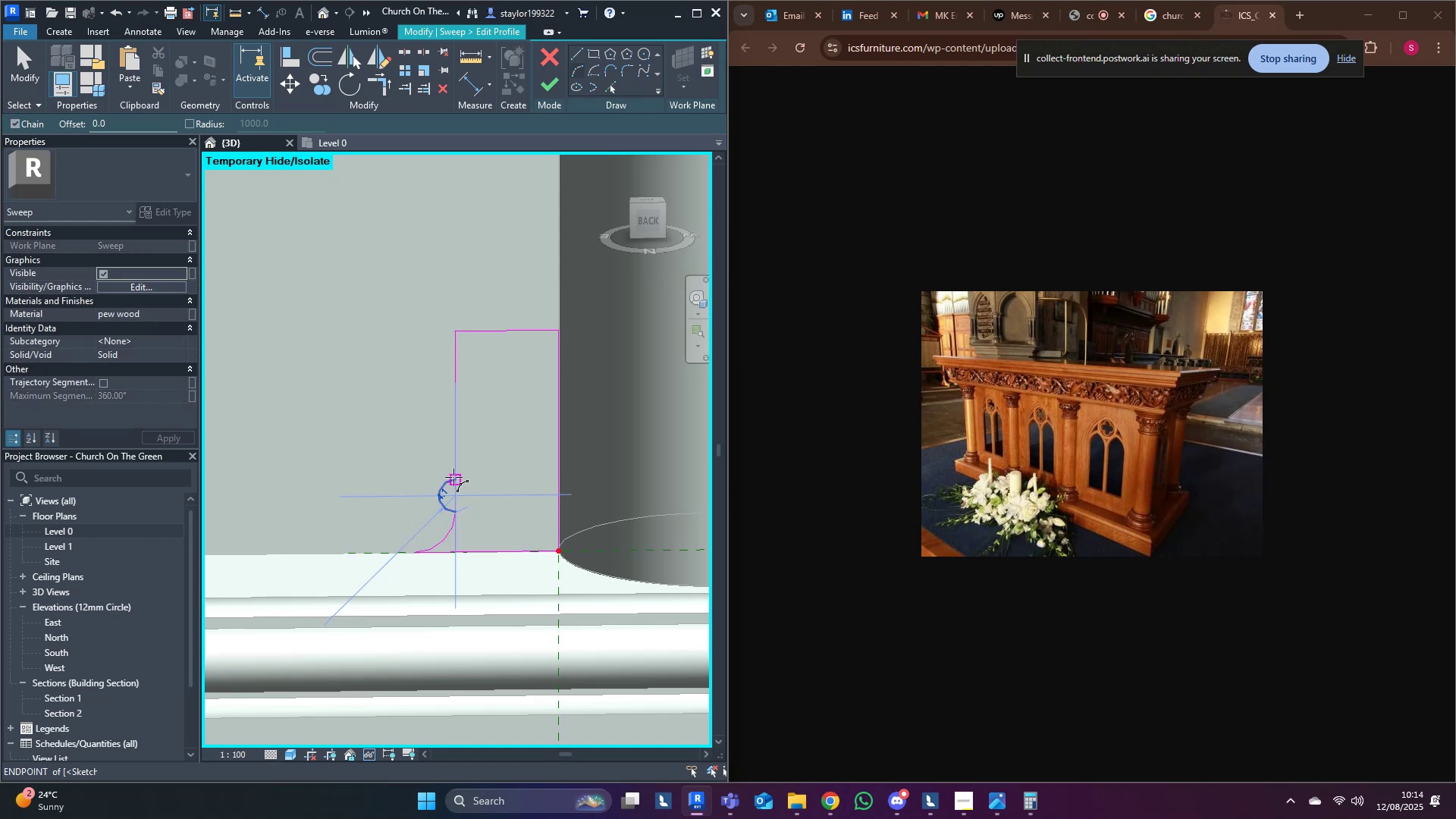 
key(Escape)
 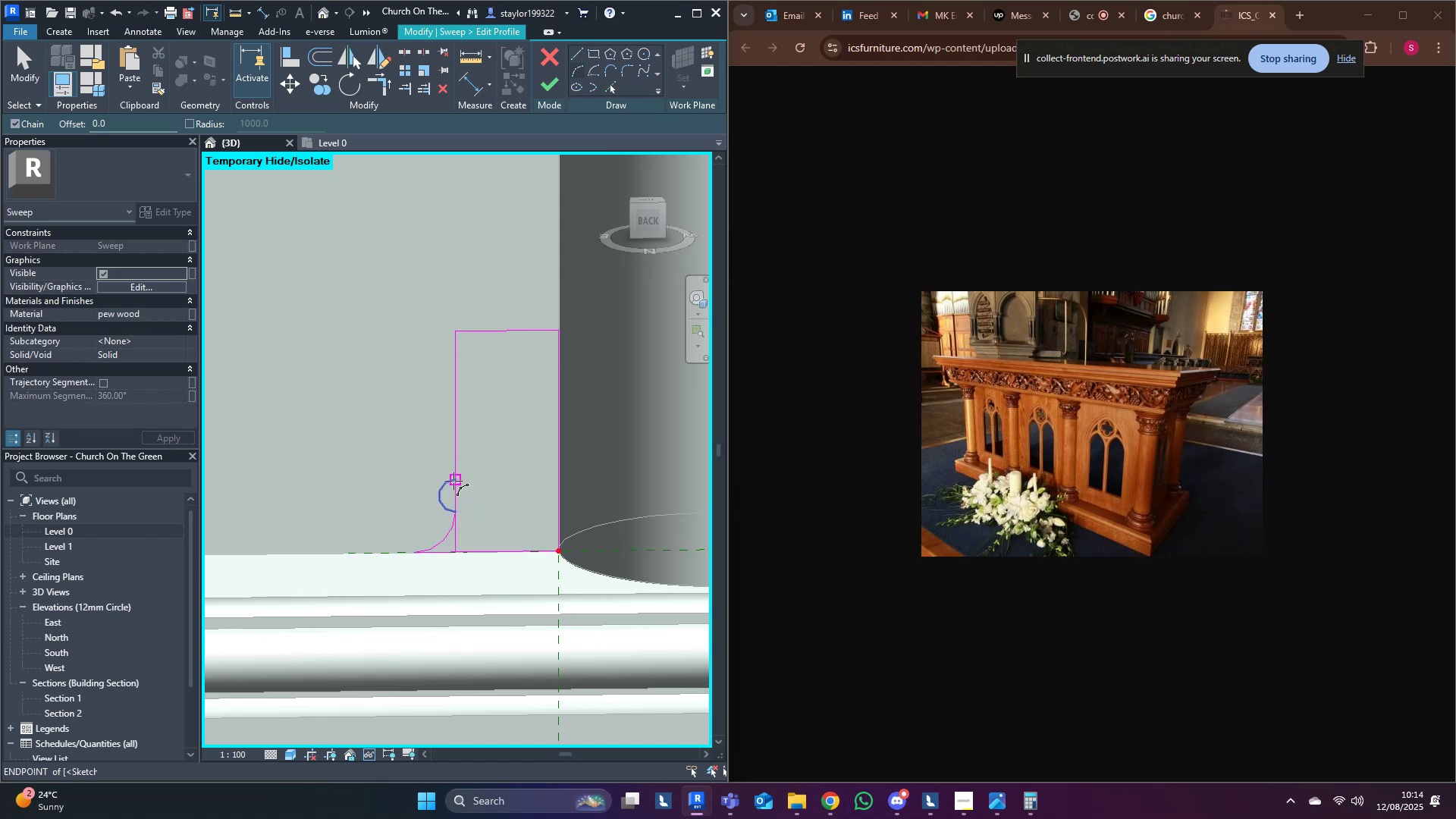 
left_click([453, 481])
 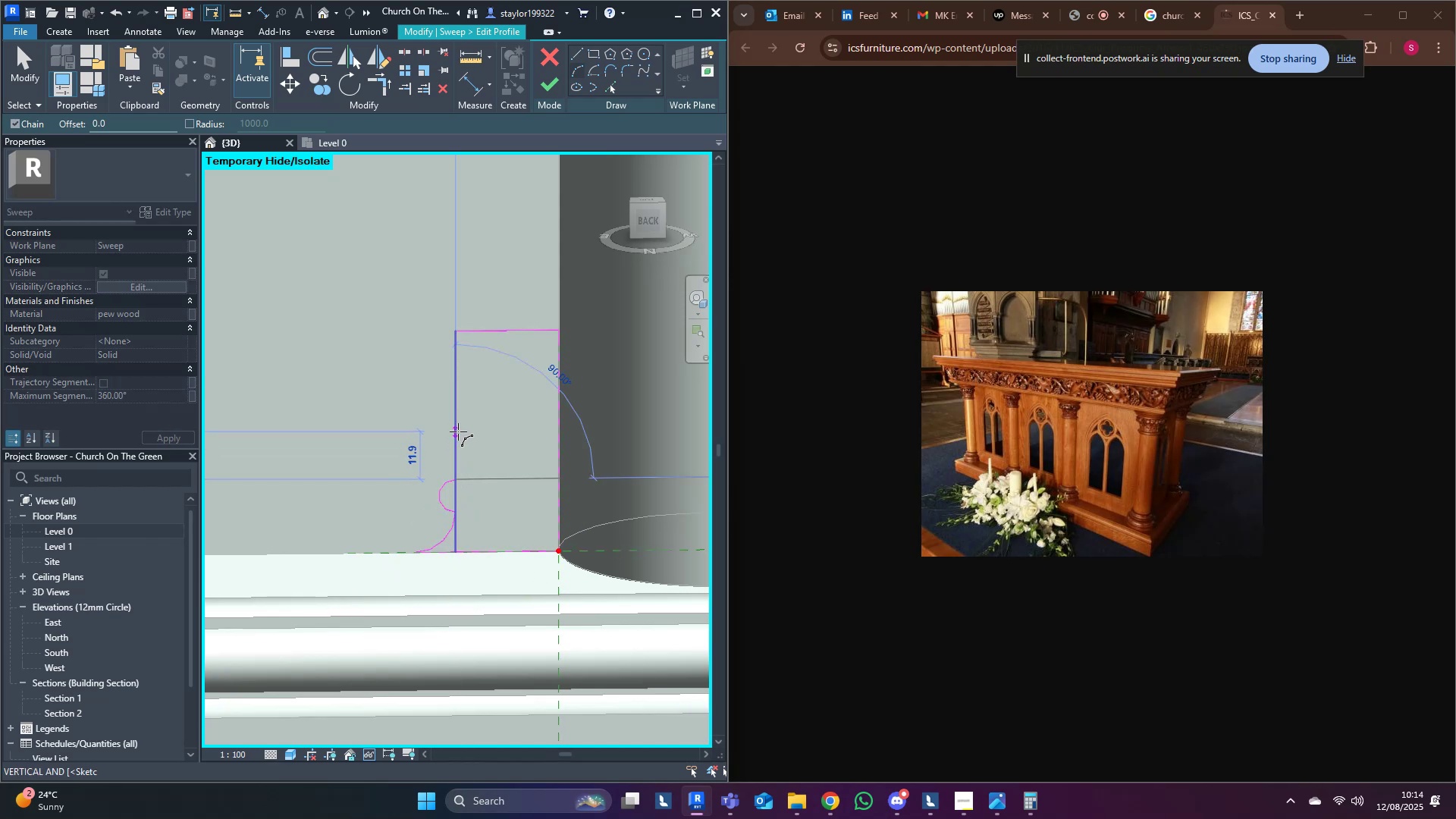 
key(1)
 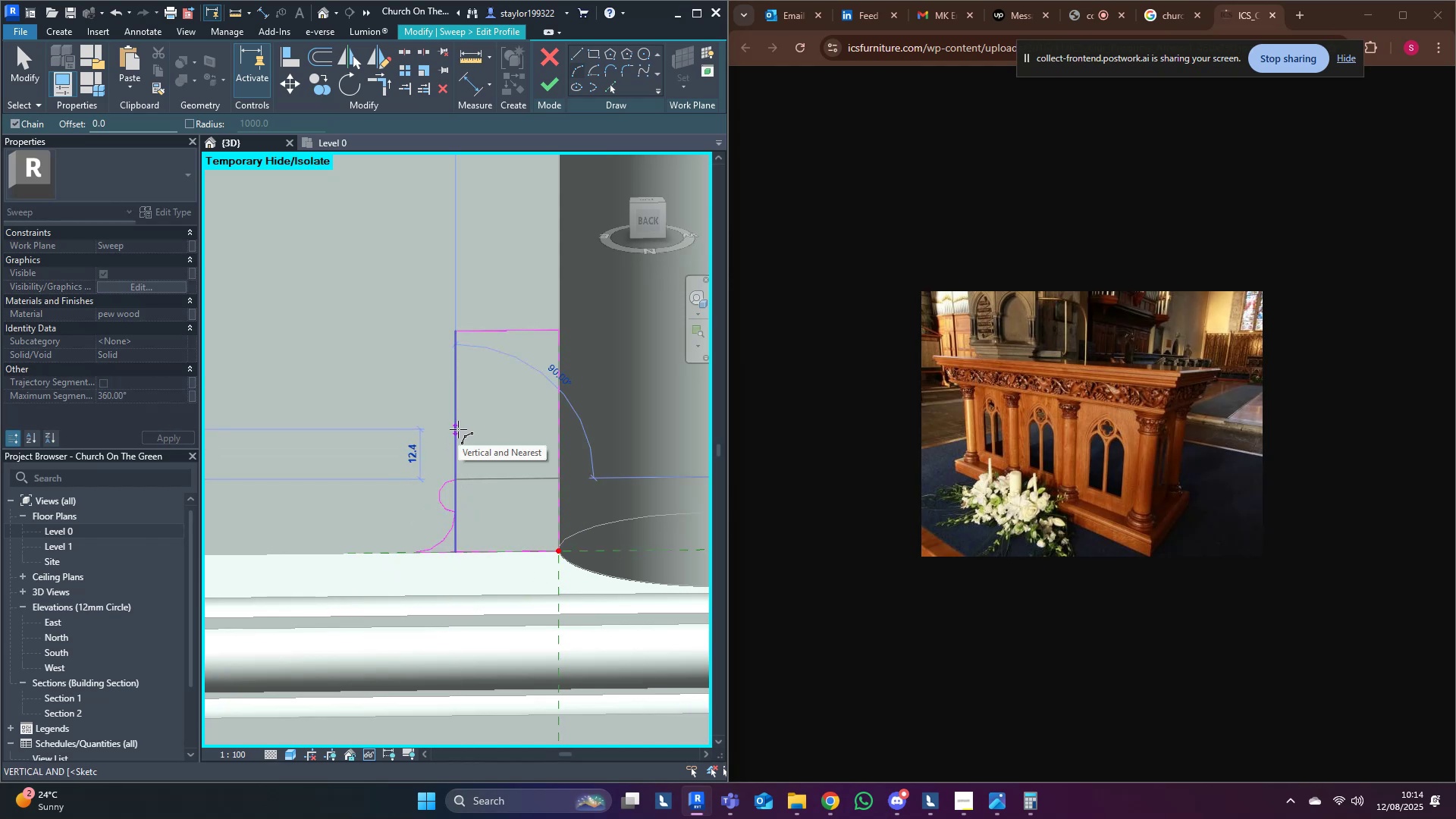 
key(IntlYen)
 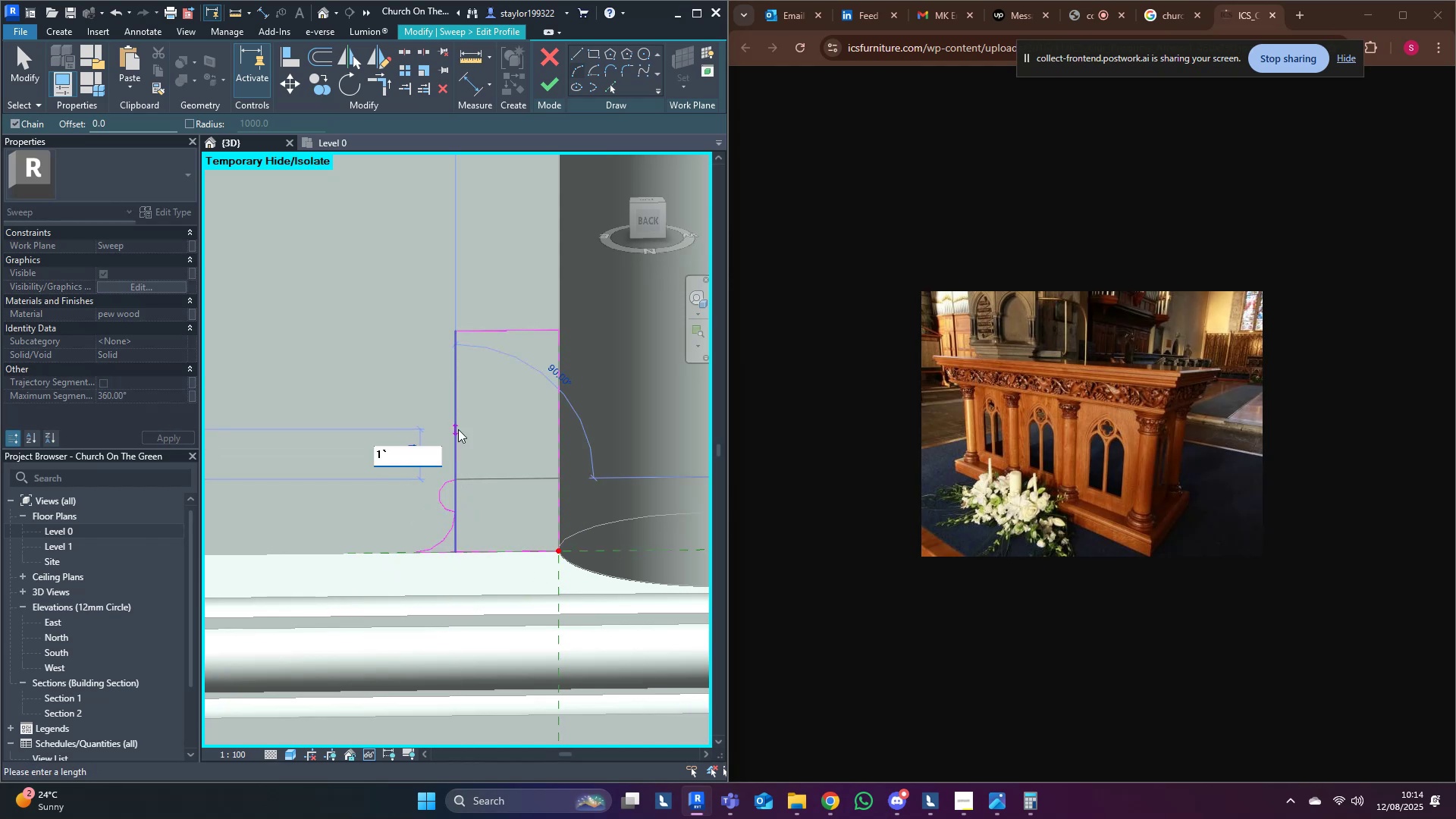 
key(Backspace)
 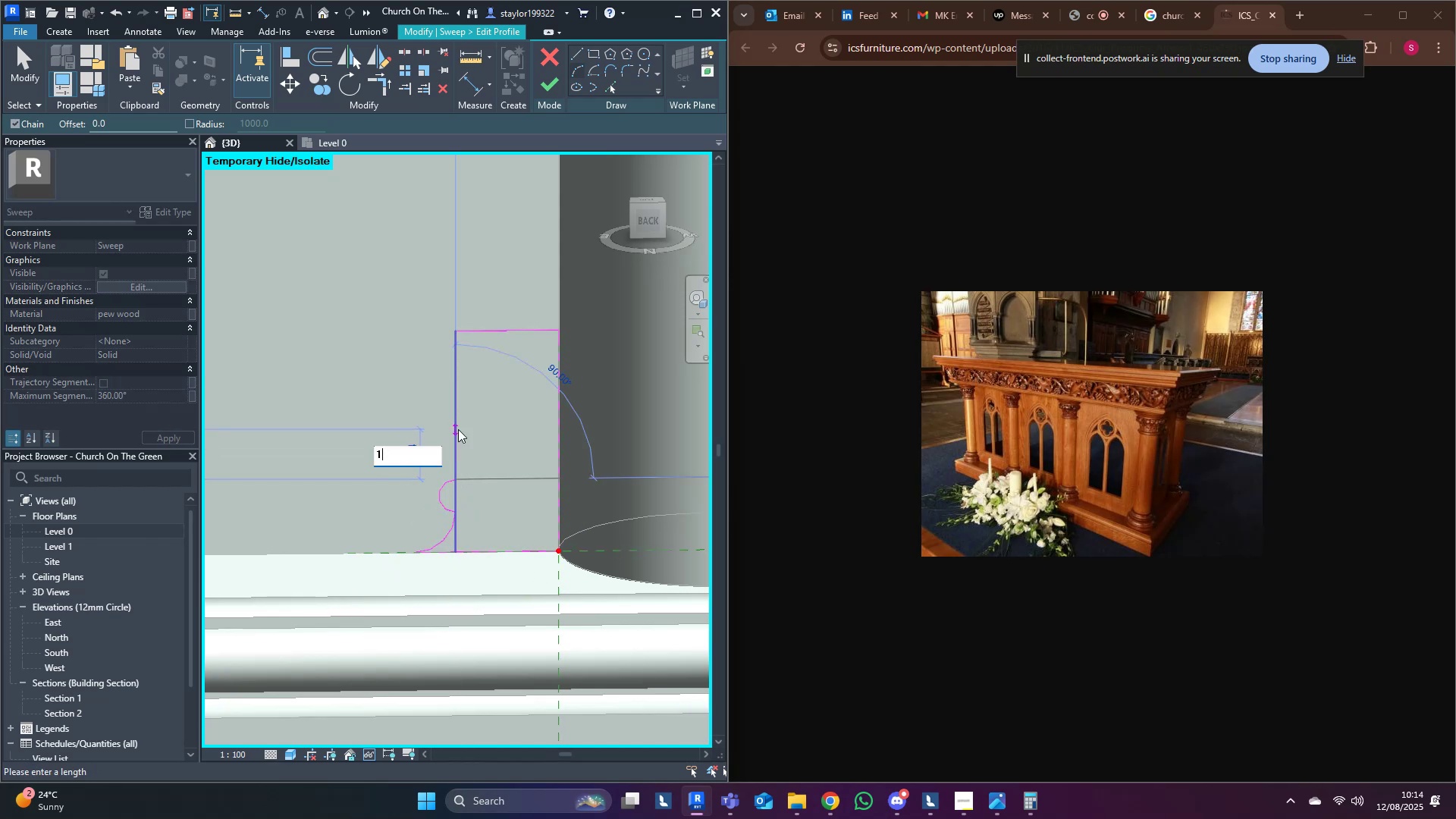 
key(2)
 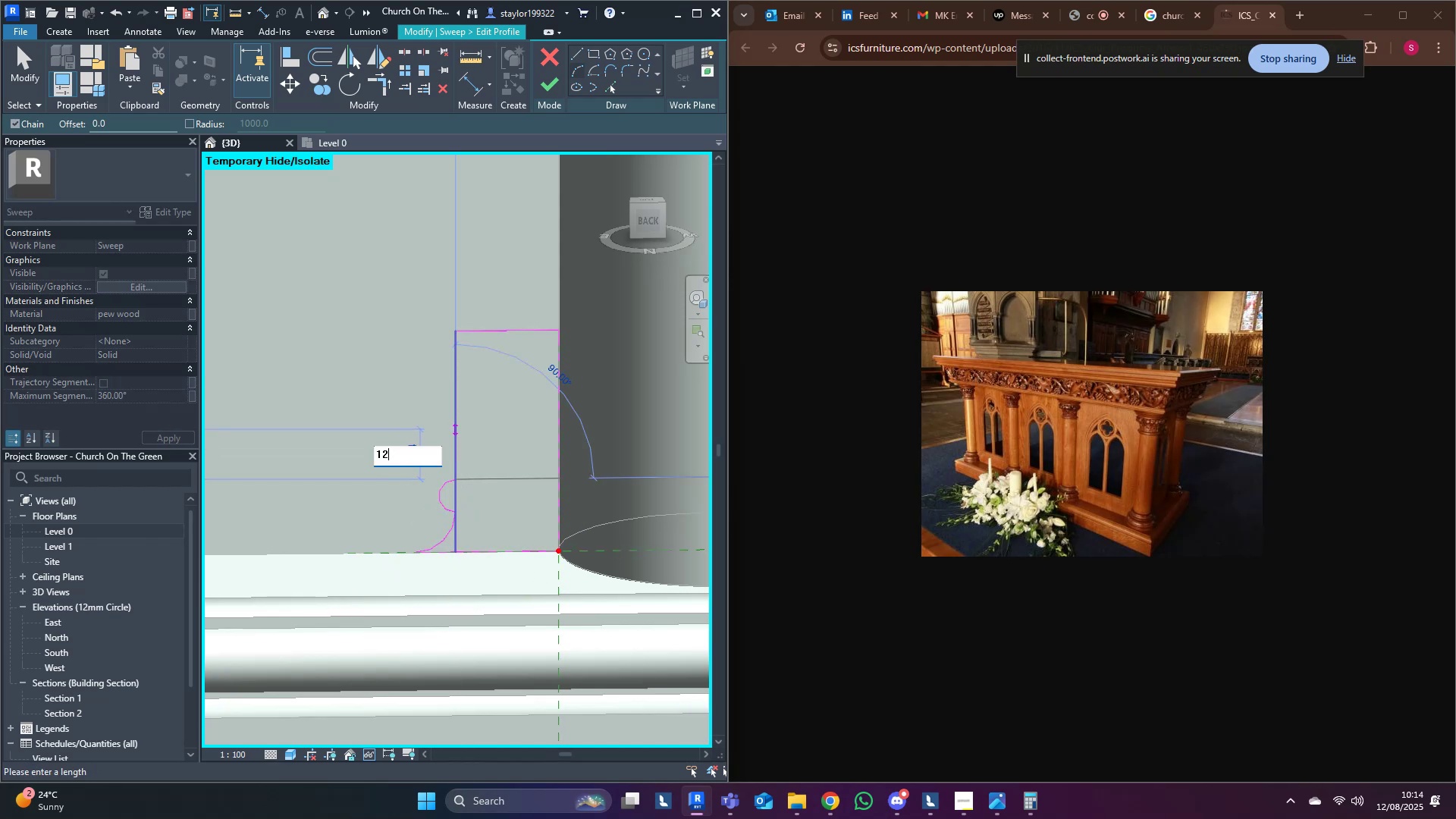 
key(Enter)
 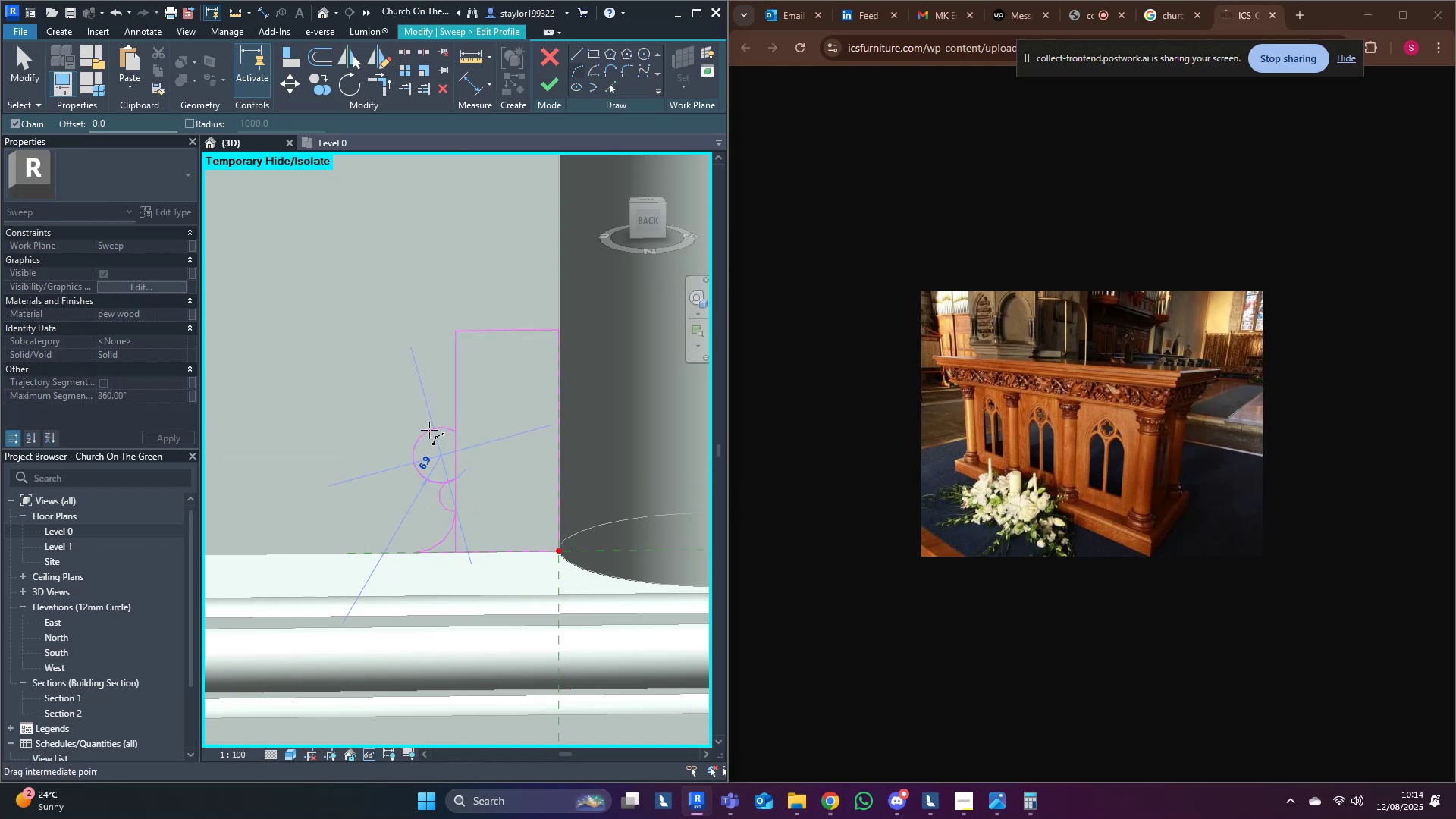 
left_click([429, 430])
 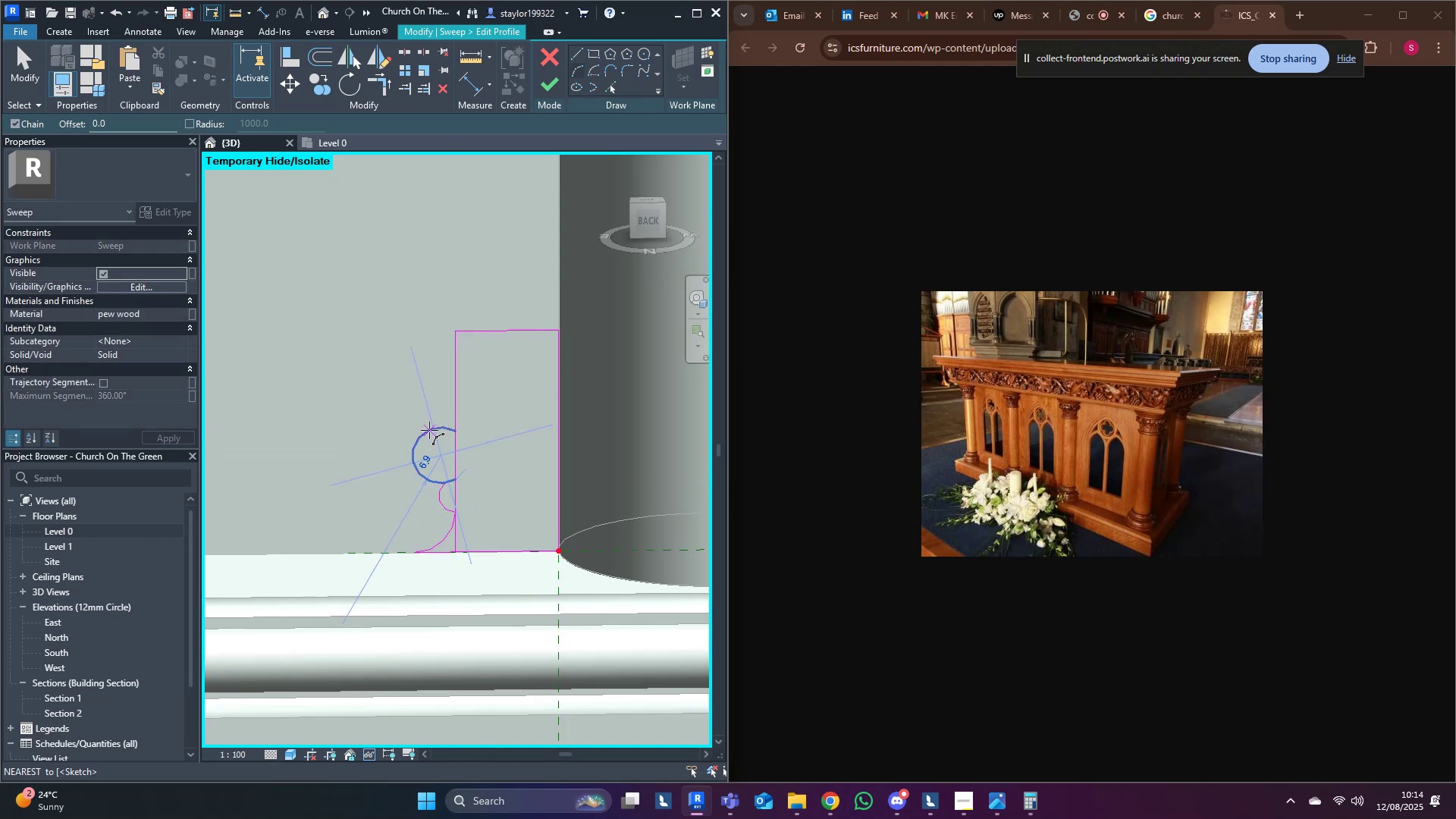 
key(Escape)
key(Escape)
key(Escape)
type(md)
 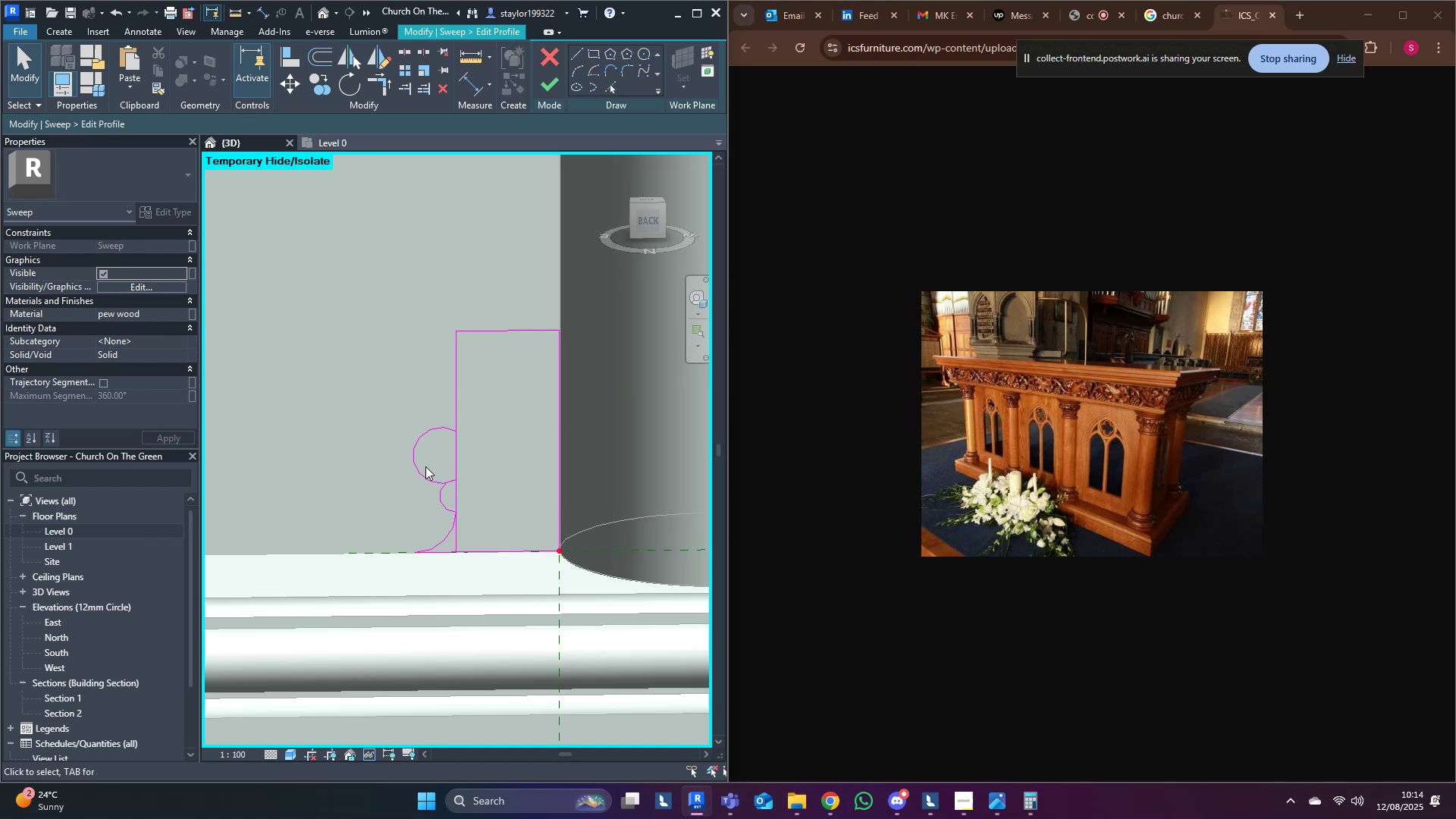 
left_click([414, 456])
 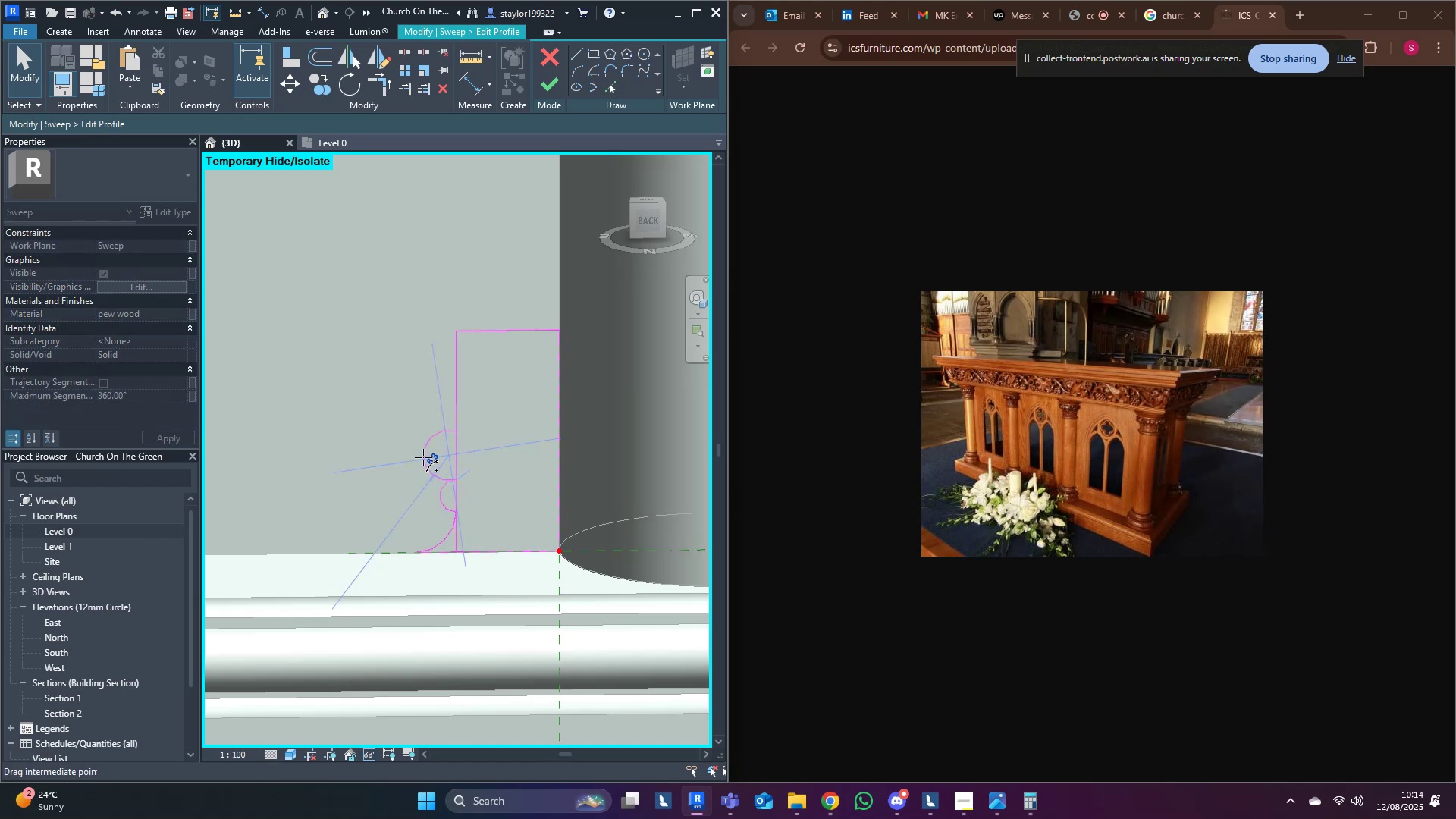 
left_click([500, 407])
 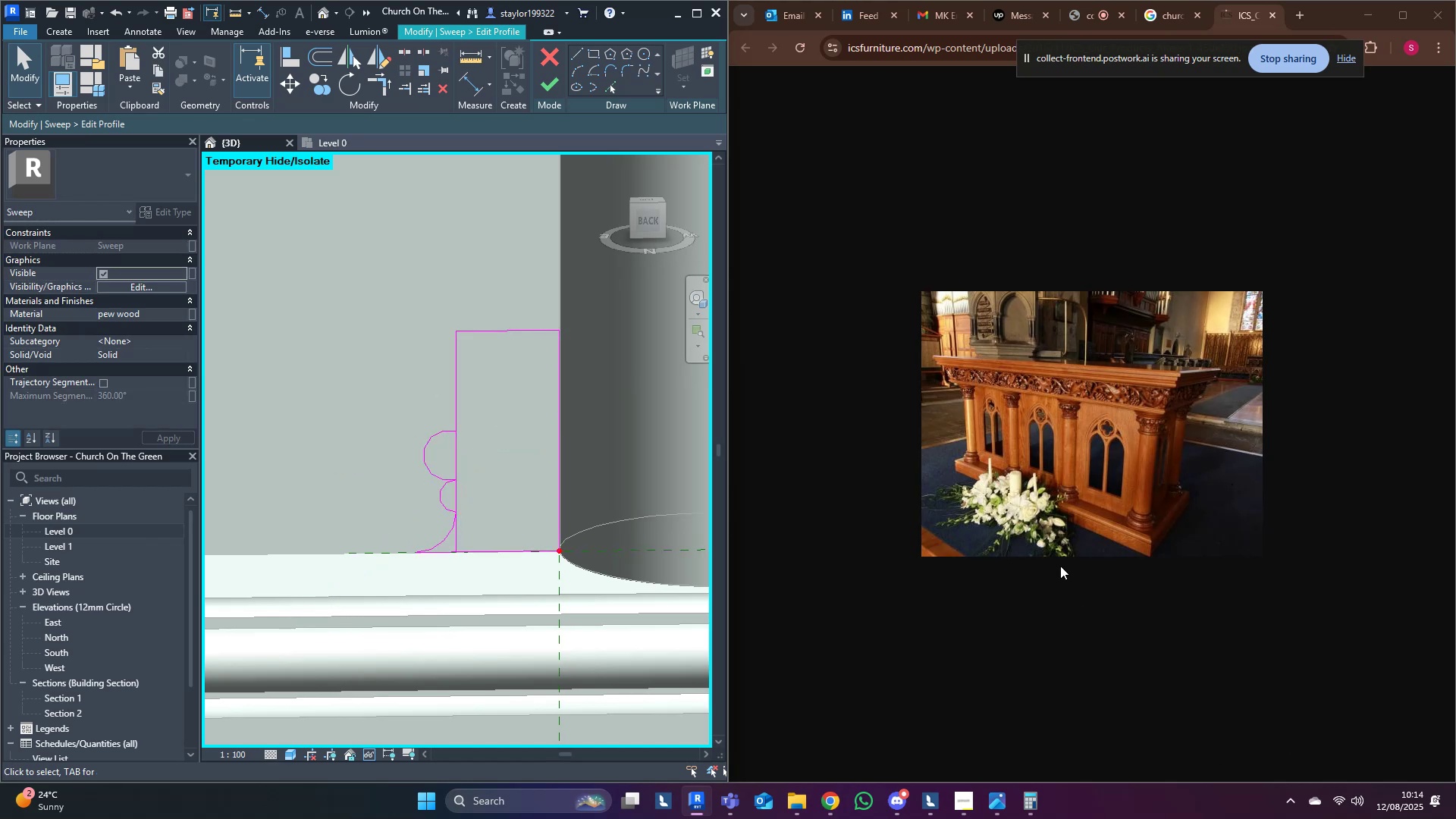 
wait(6.1)
 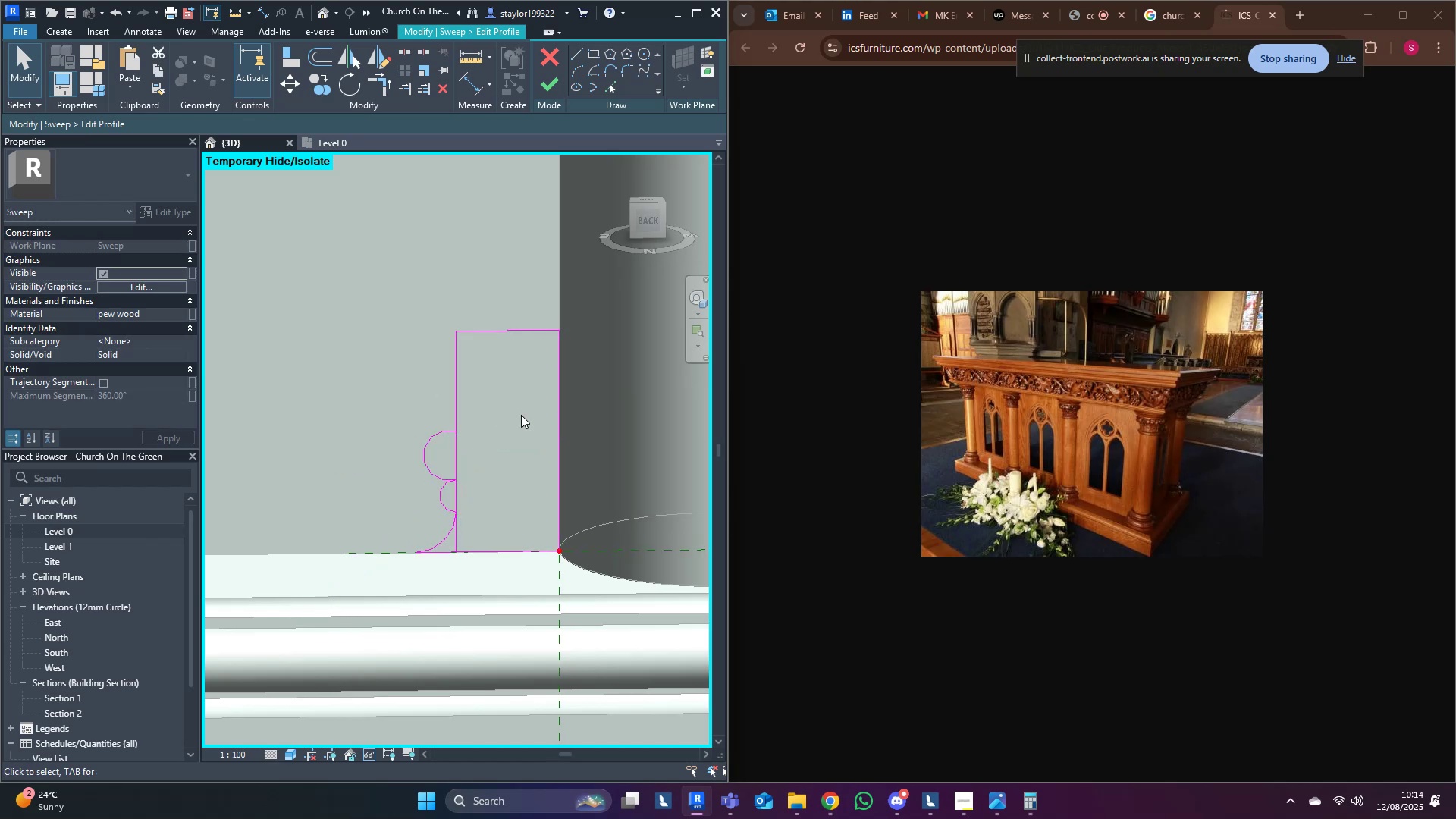 
left_click([444, 500])
 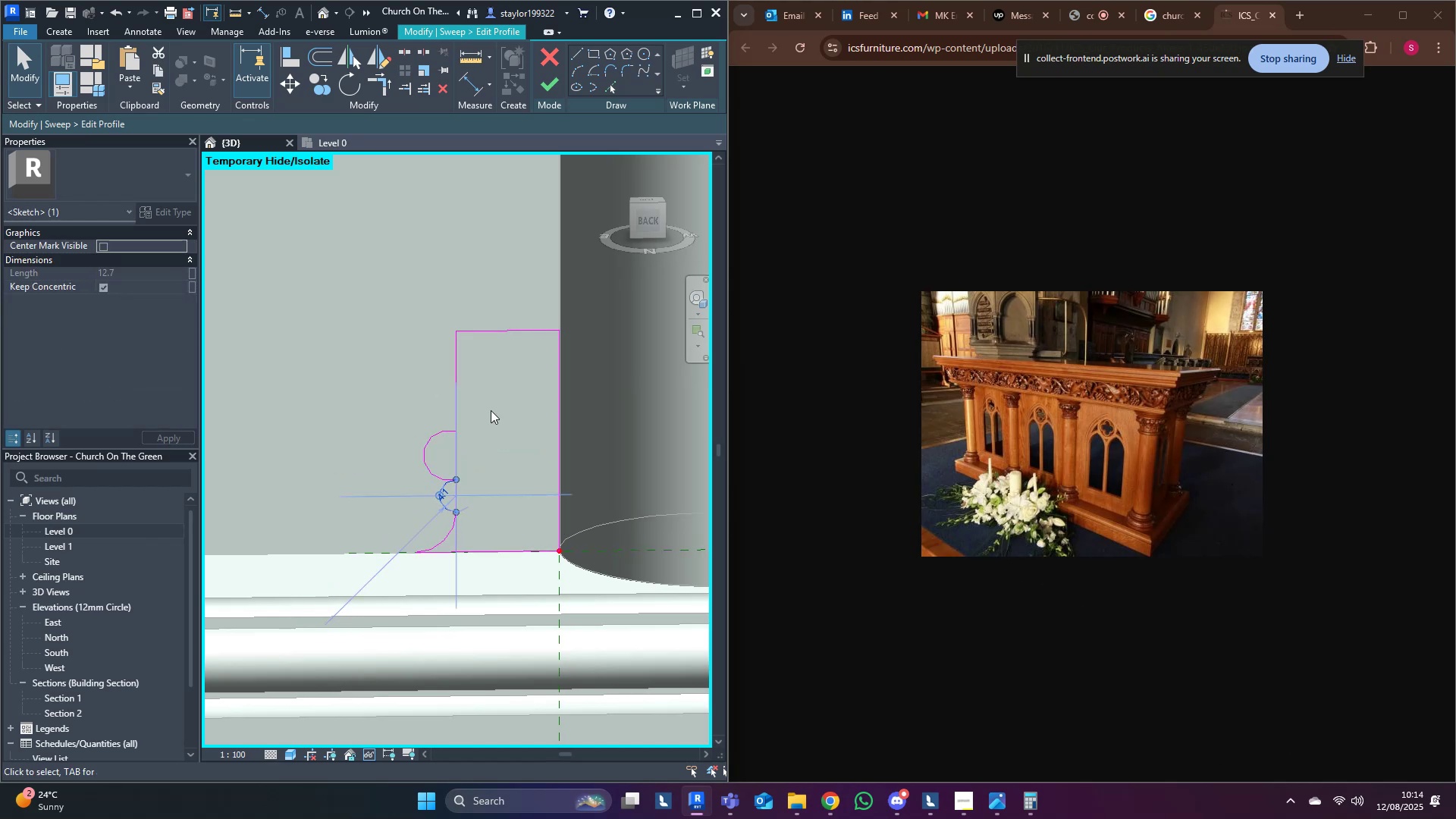 
middle_click([492, 410])
 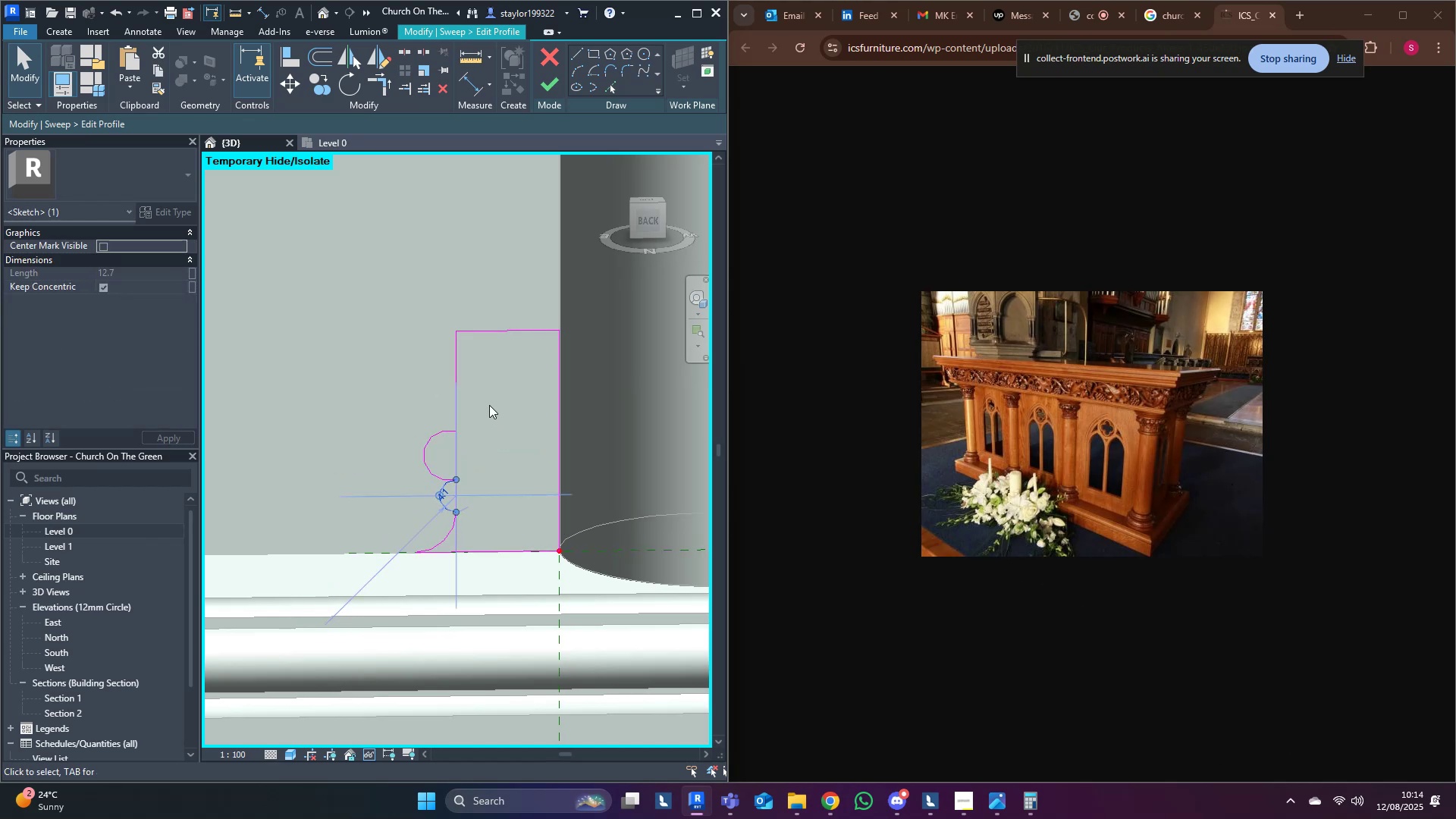 
type(mv)
 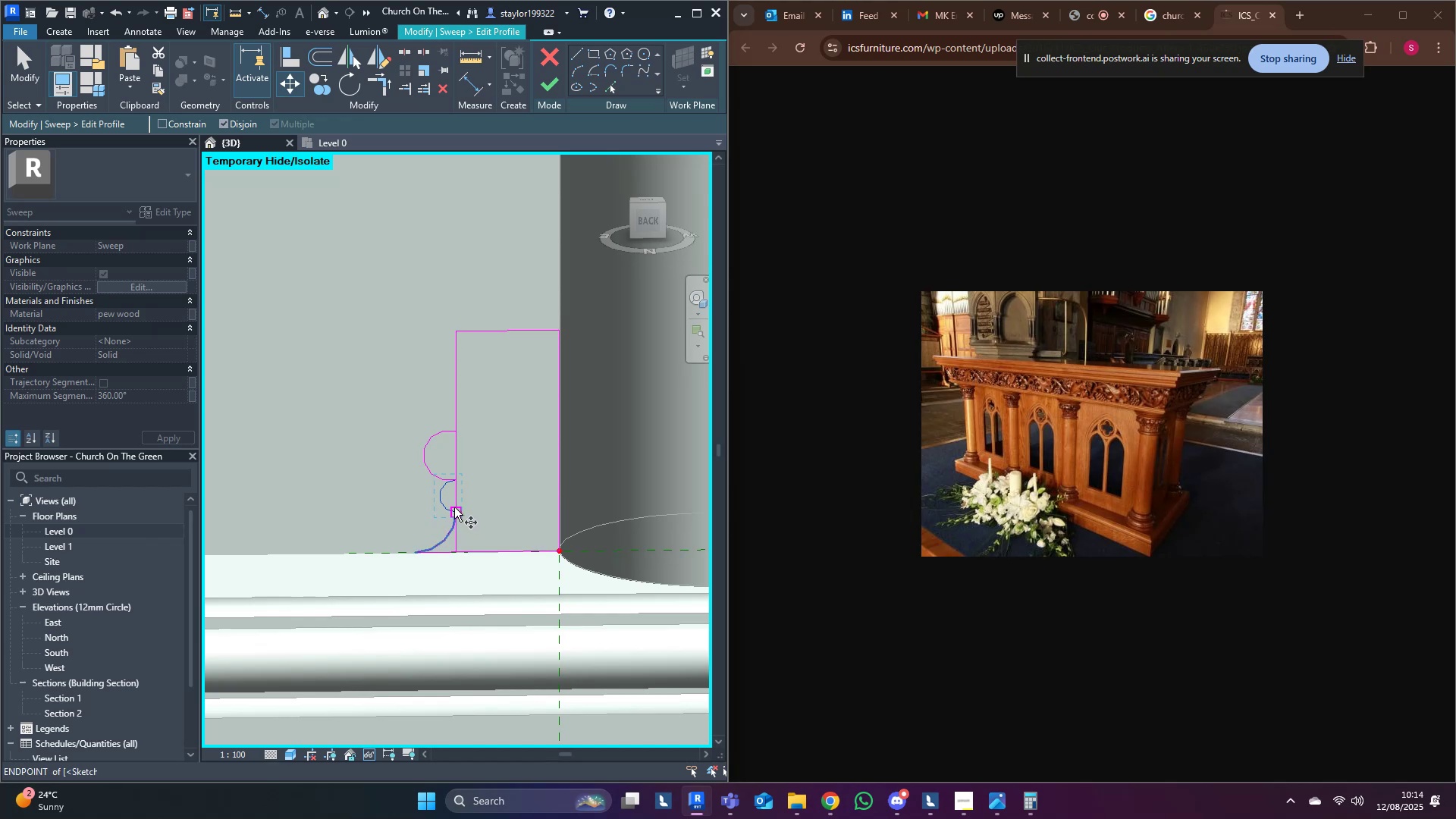 
hold_key(key=ControlLeft, duration=0.49)
left_click([453, 428])
 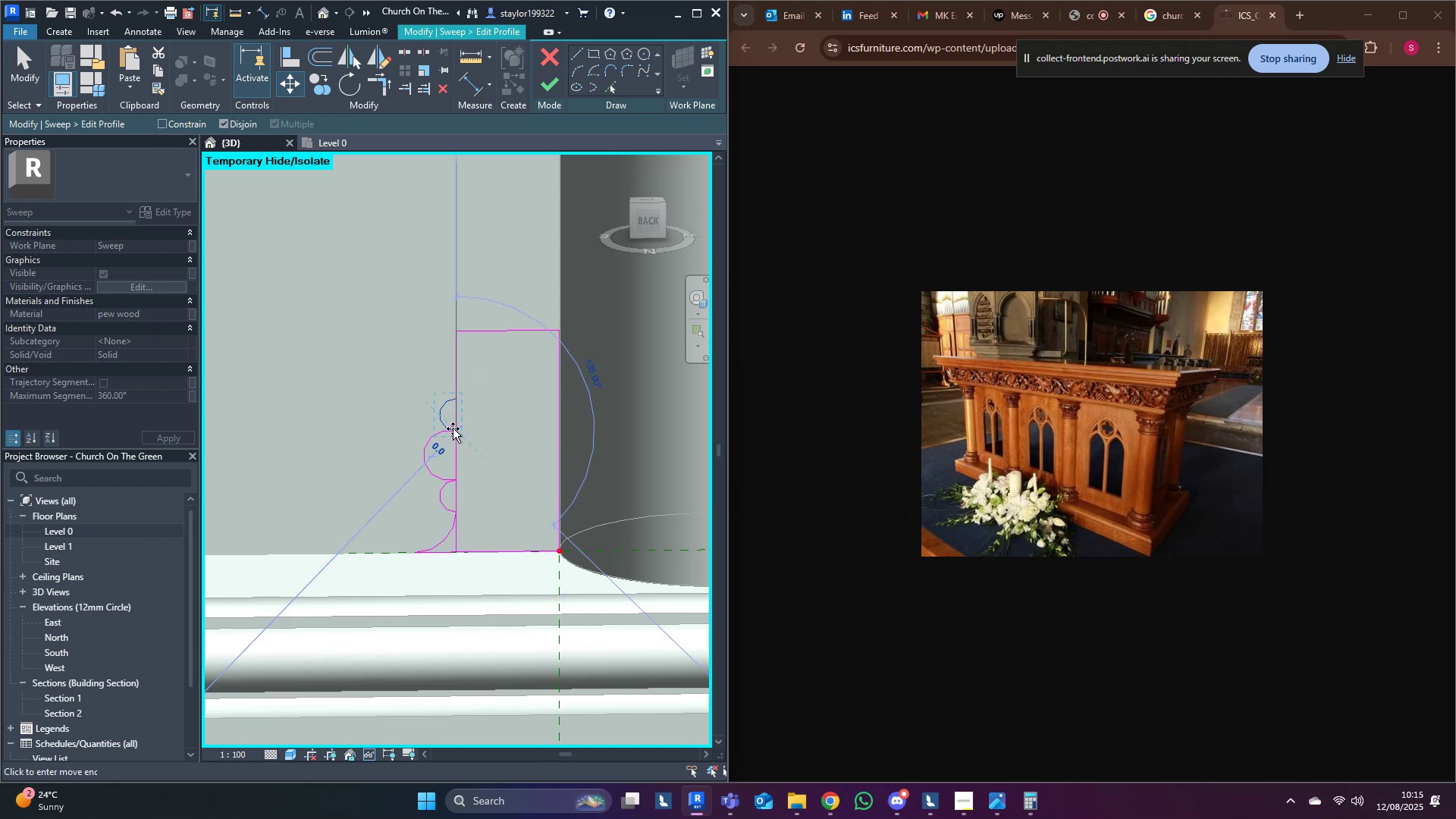 
key(Escape)
 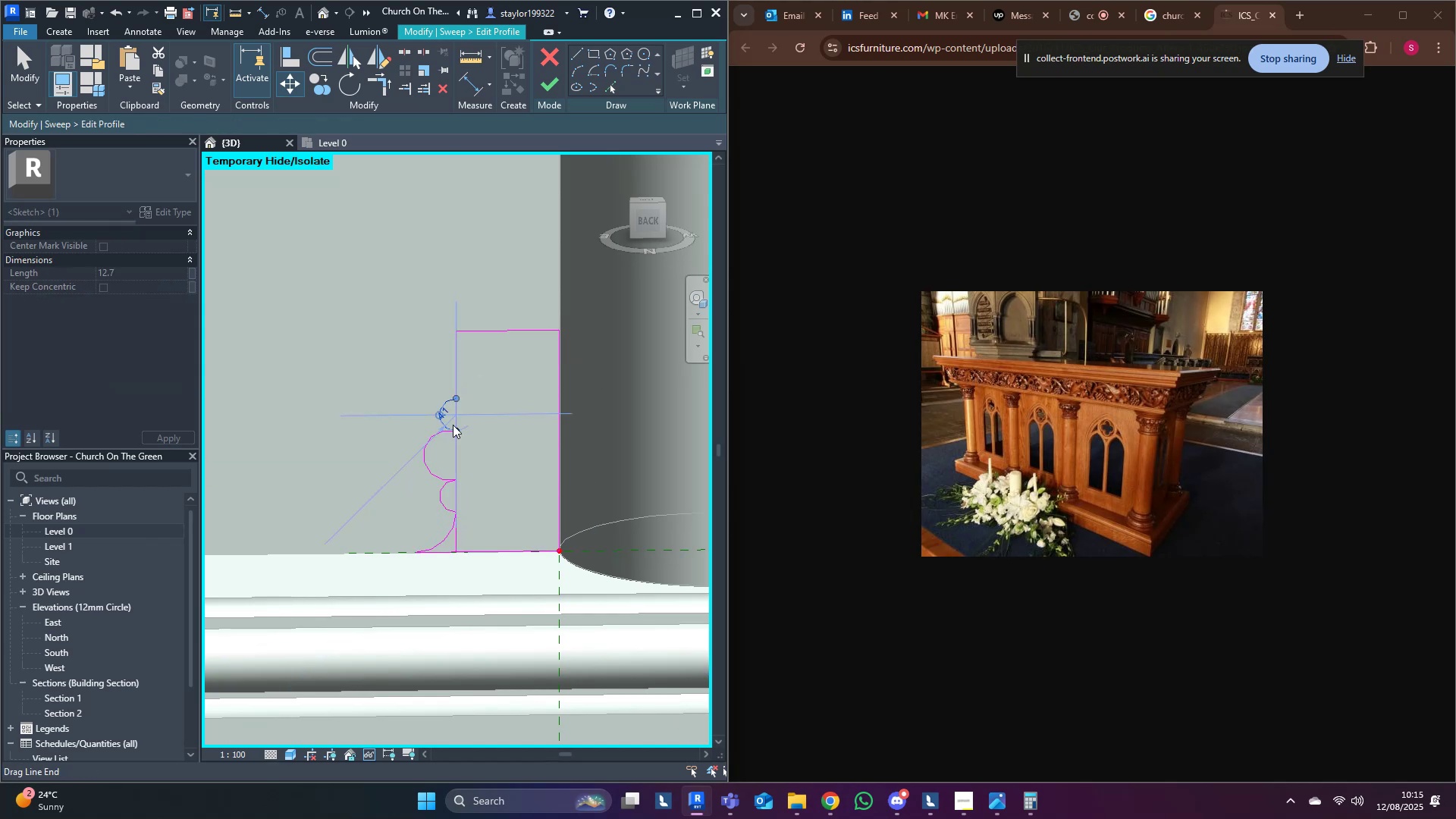 
key(Escape)
 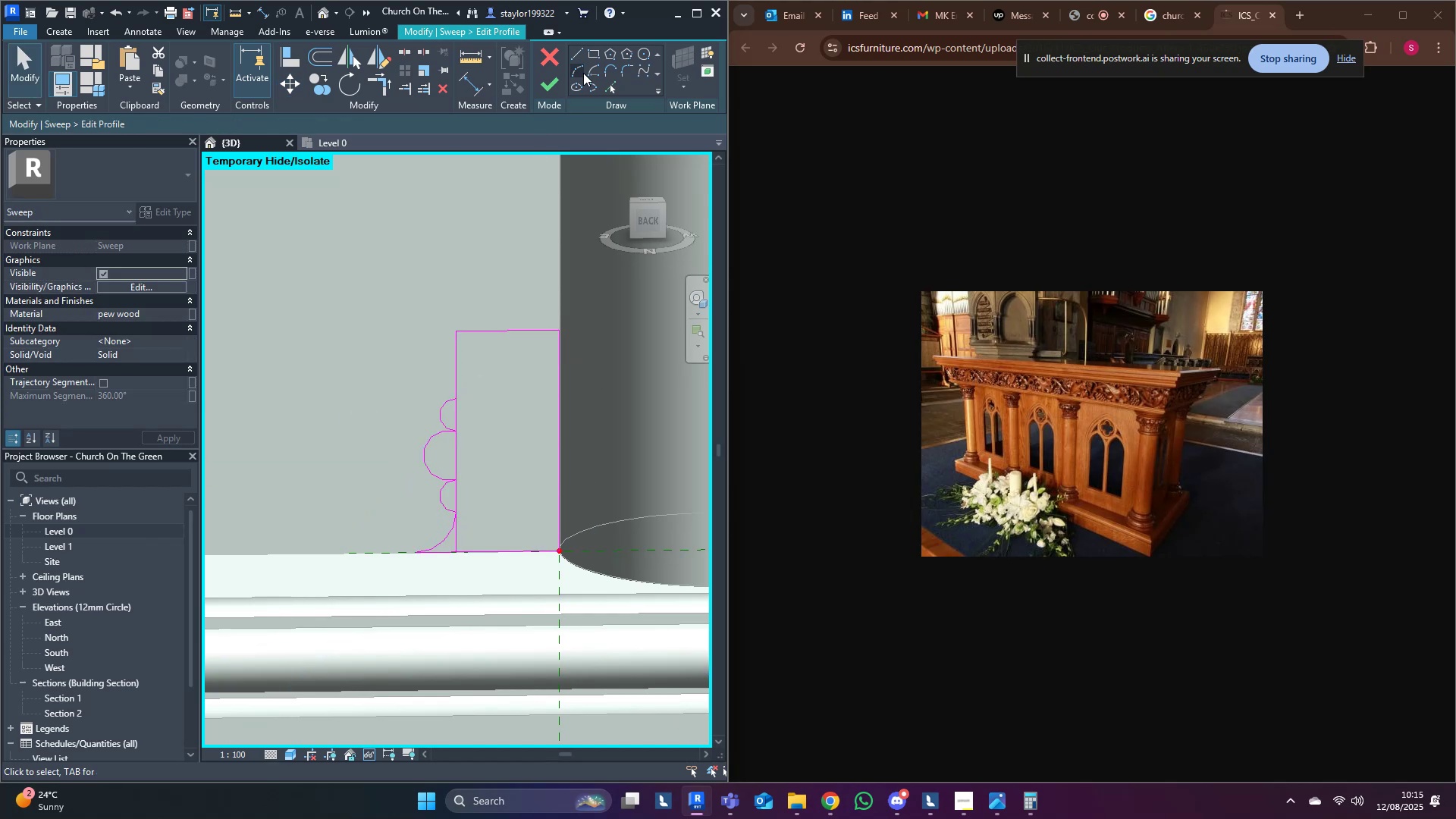 
left_click([585, 67])
 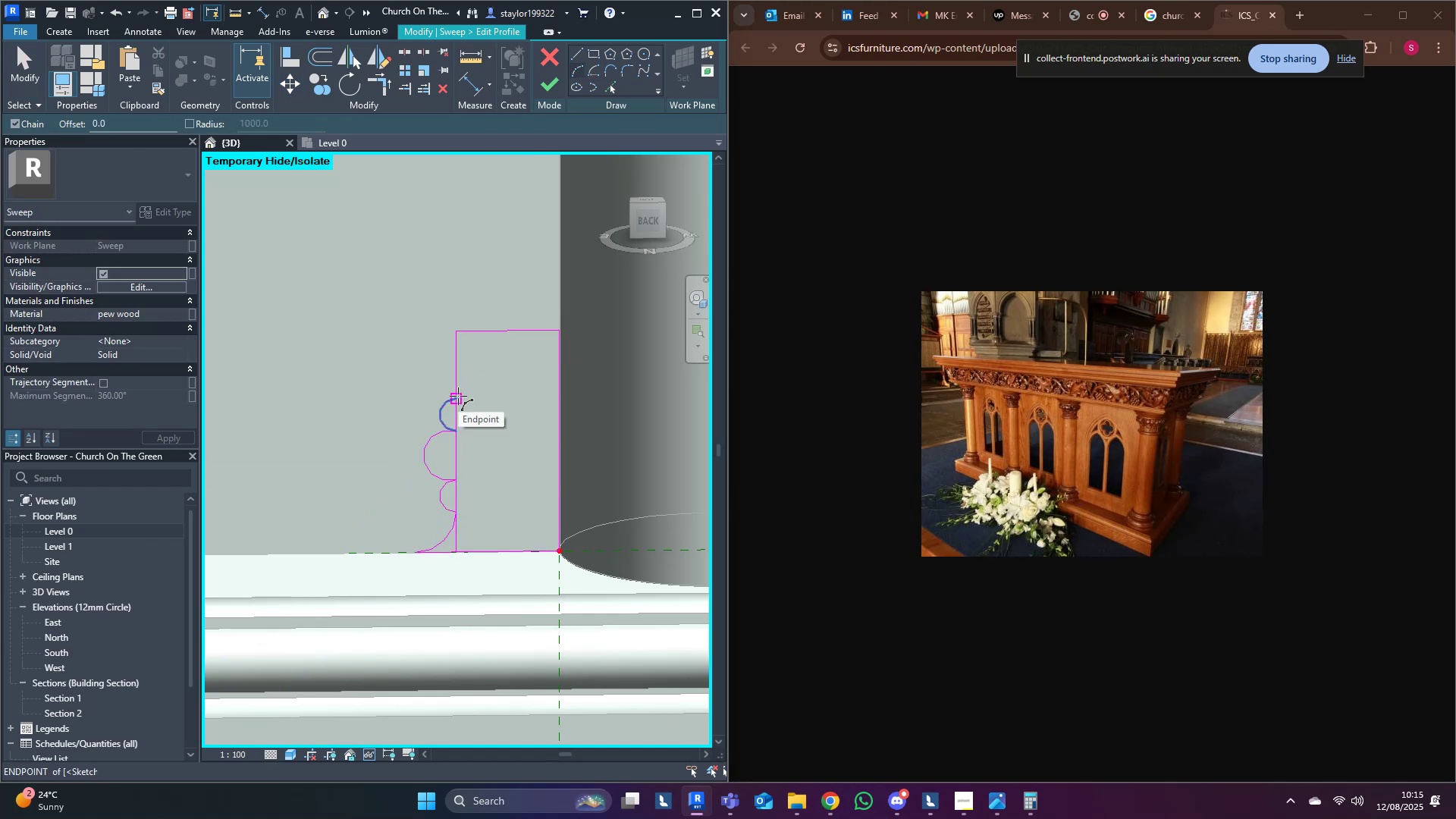 
left_click([458, 396])
 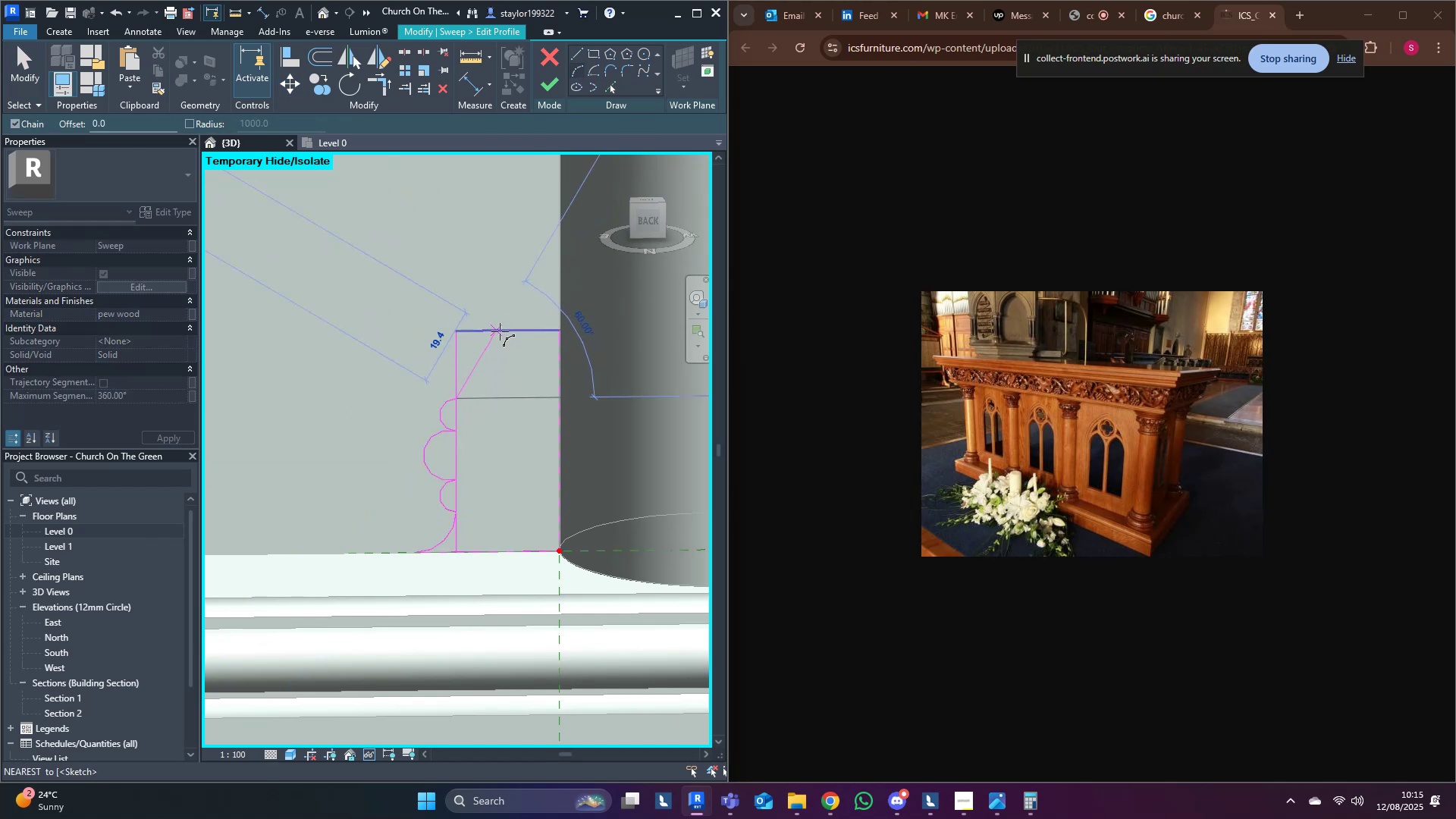 
left_click([500, 331])
 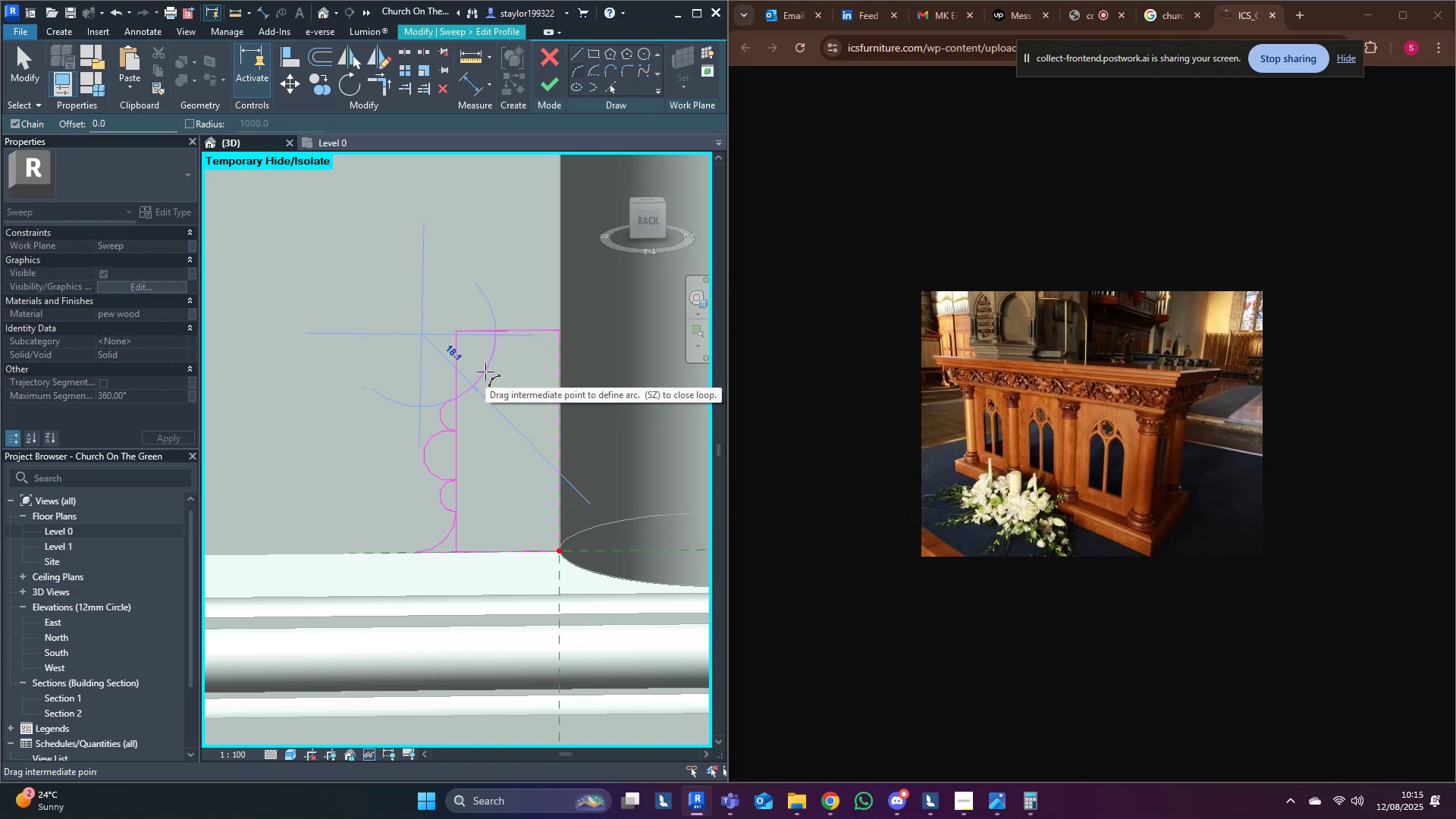 
left_click([485, 372])
 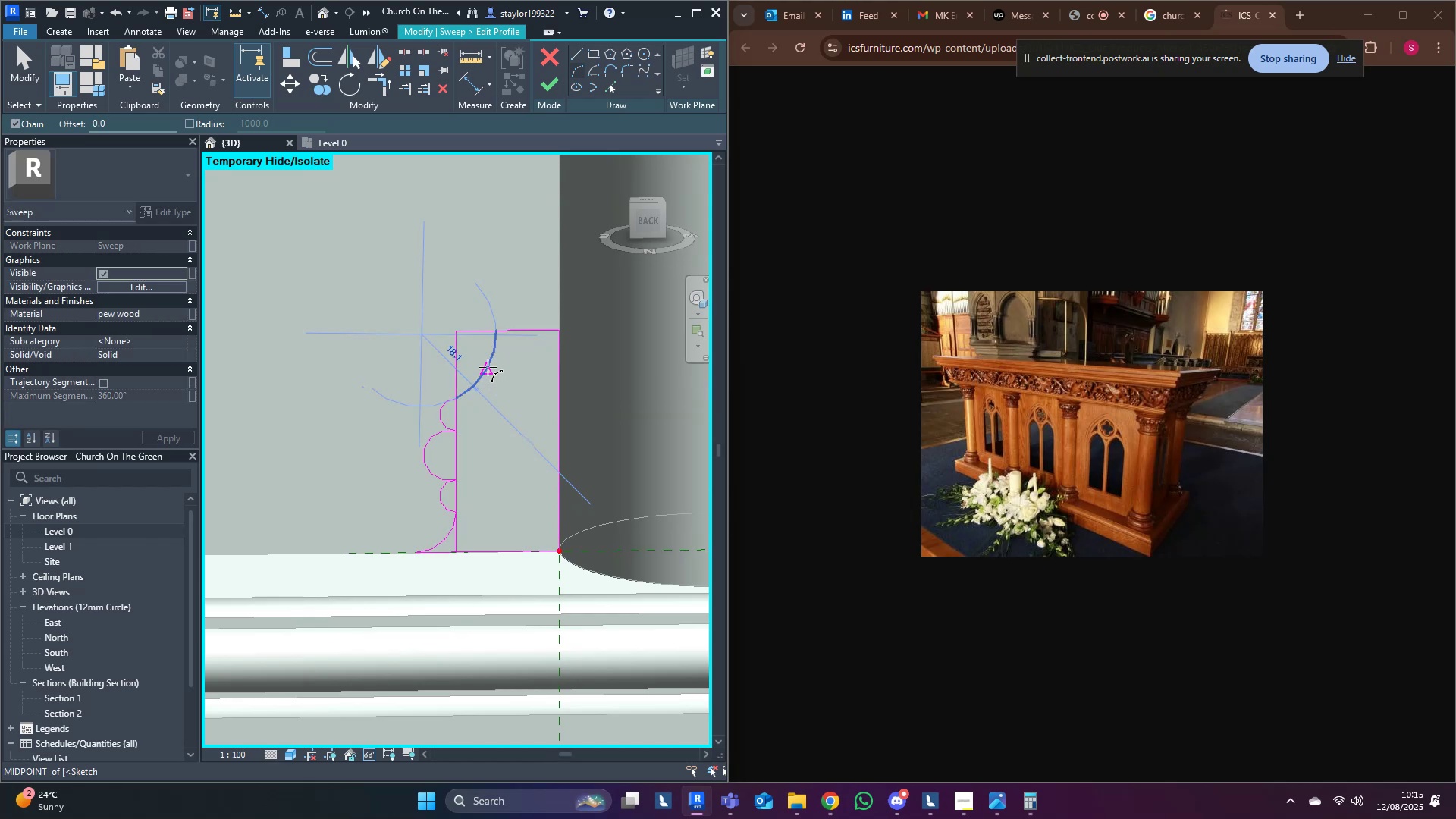 
key(Escape)
 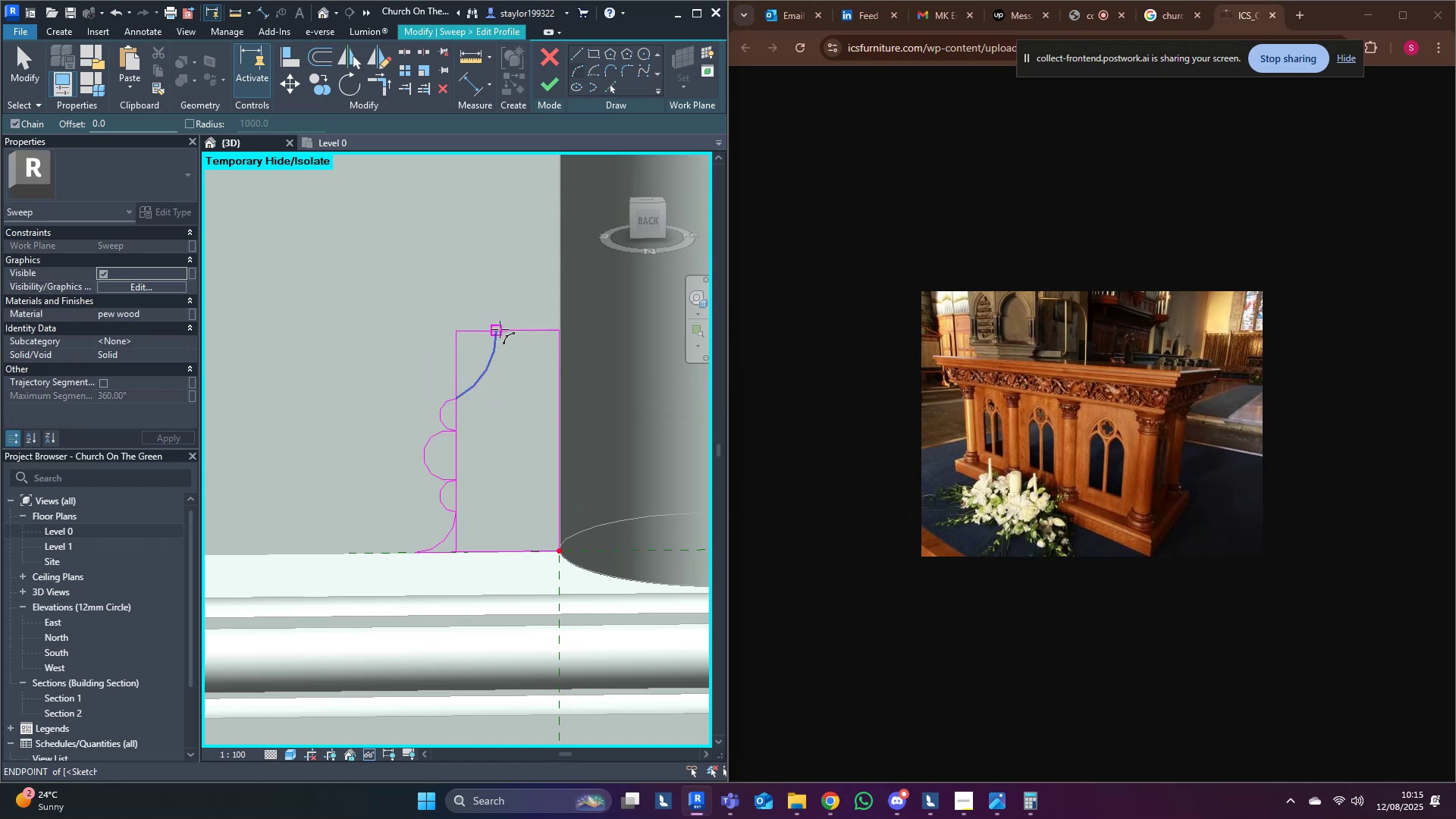 
left_click([498, 329])
 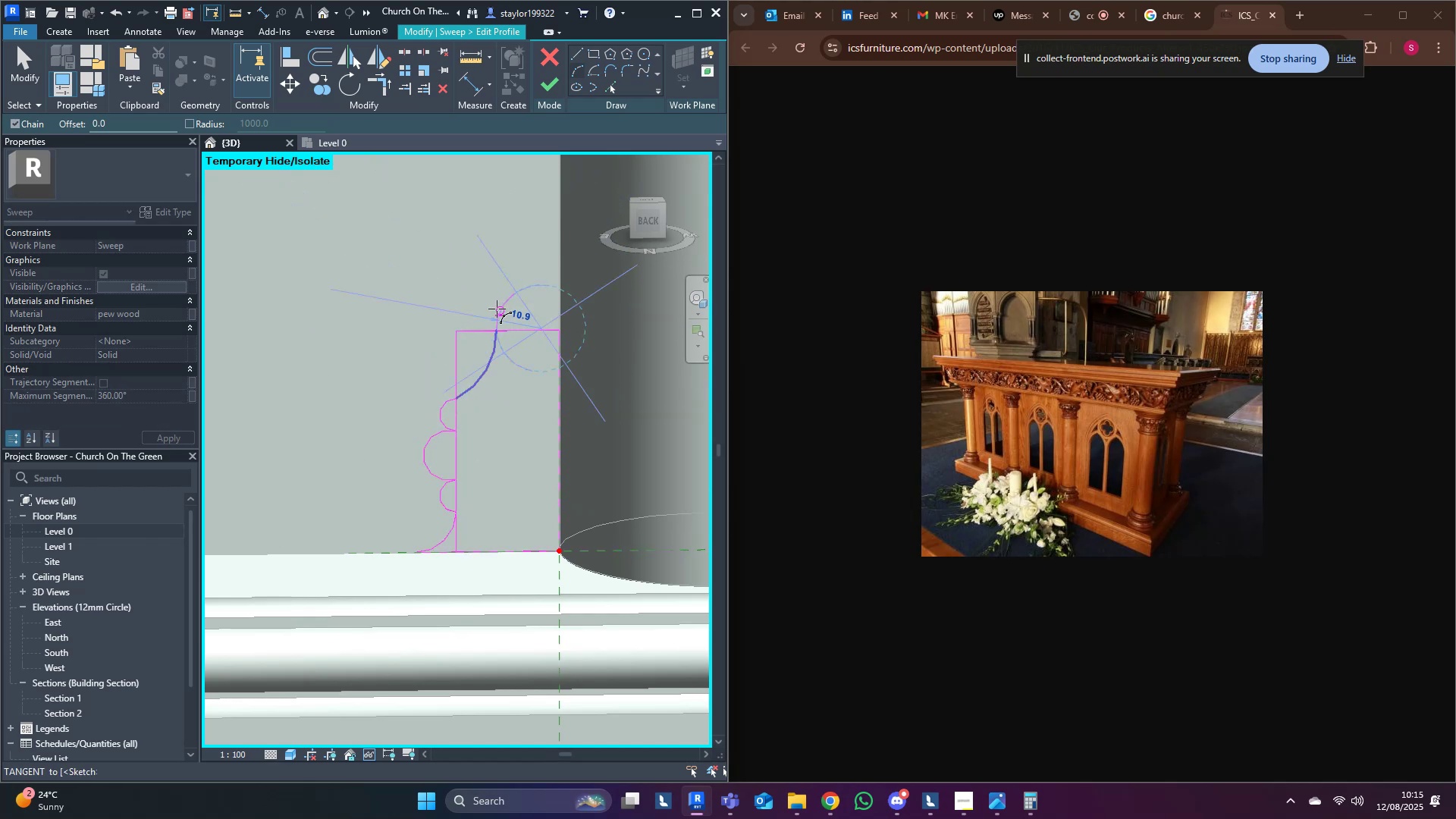 
left_click([497, 309])
 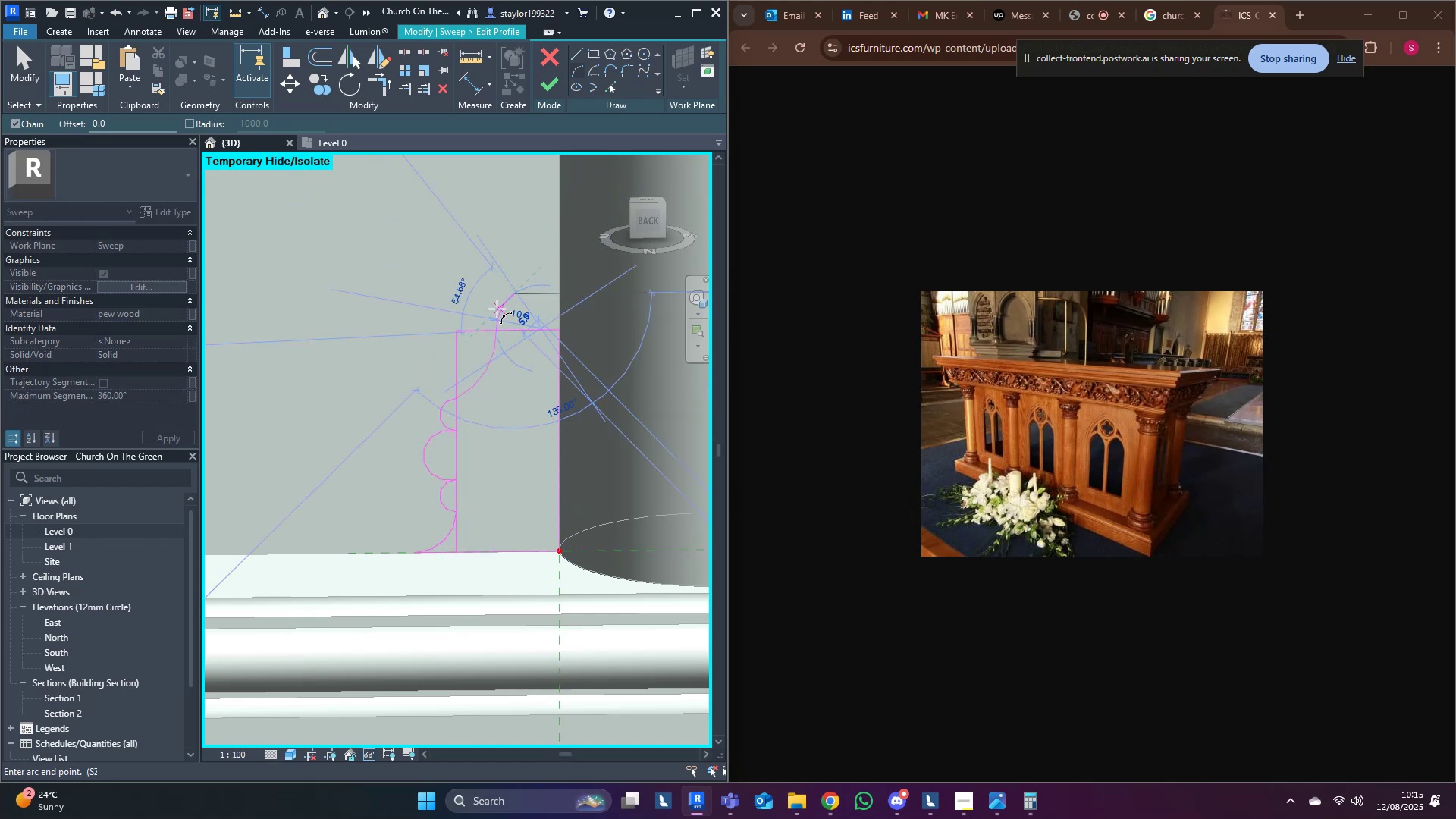 
key(Escape)
 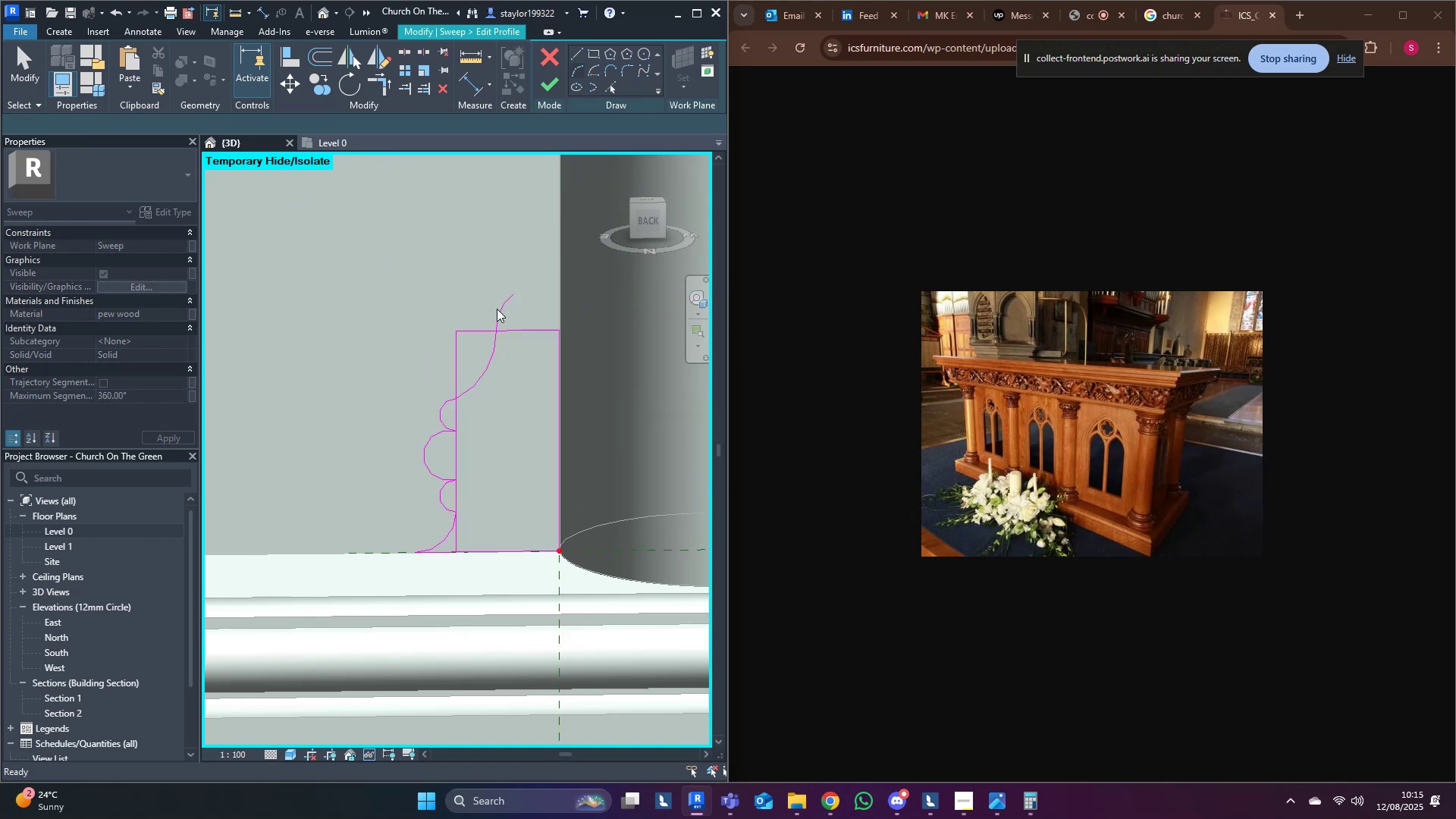 
key(Escape)
 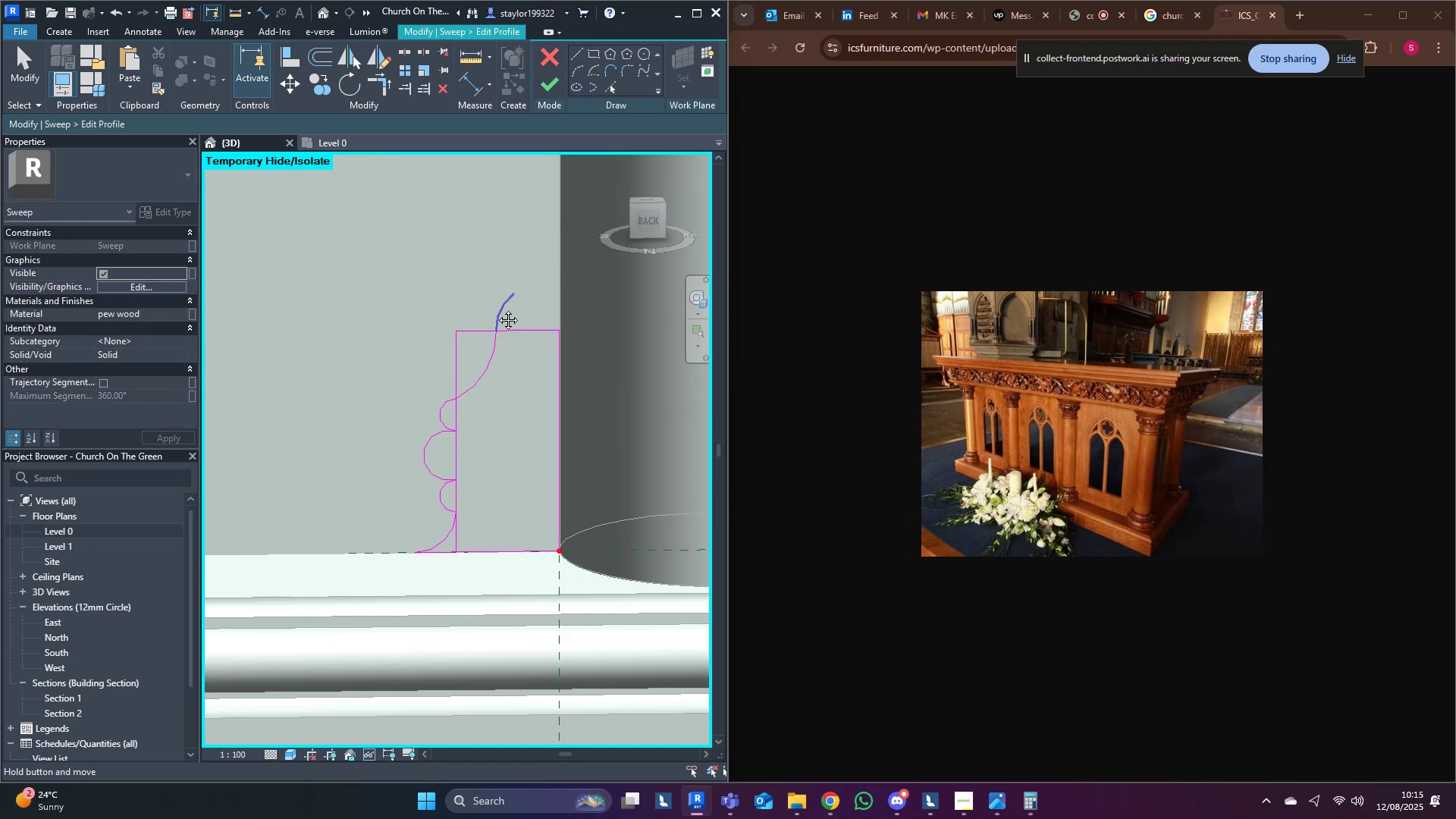 
middle_click([497, 309])
 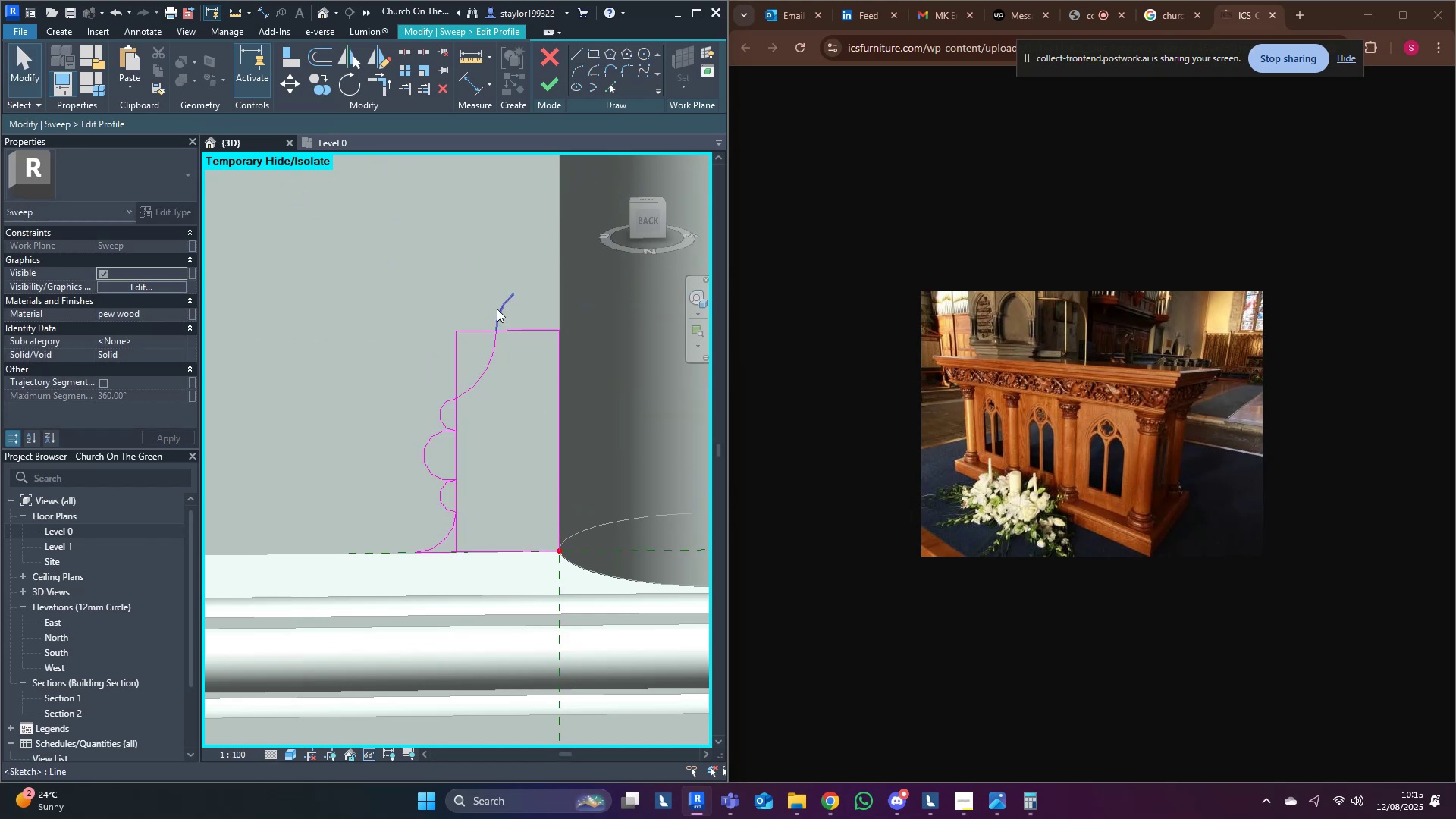 
type(md)
key(Tab)
 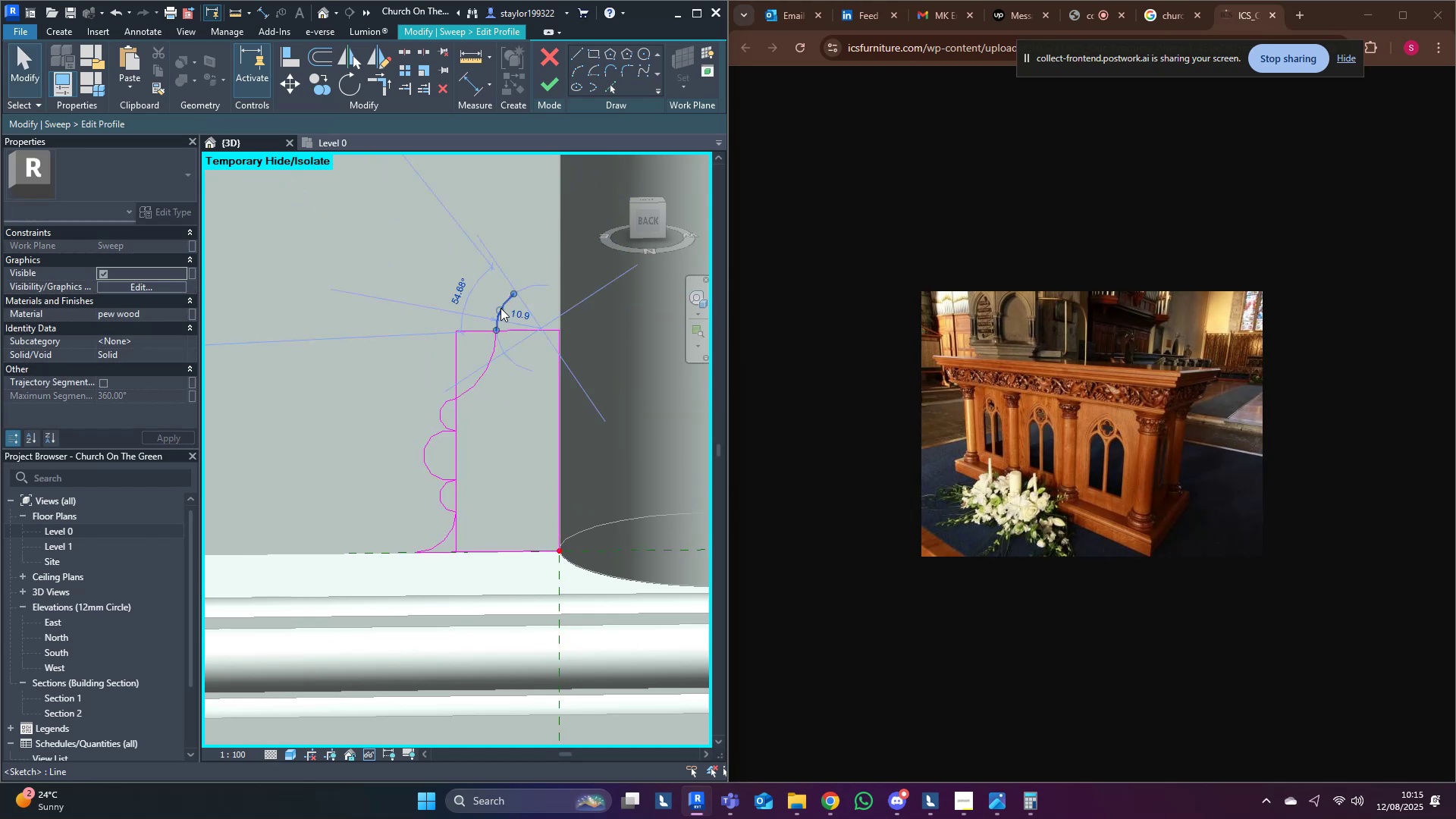 
left_click([500, 308])
 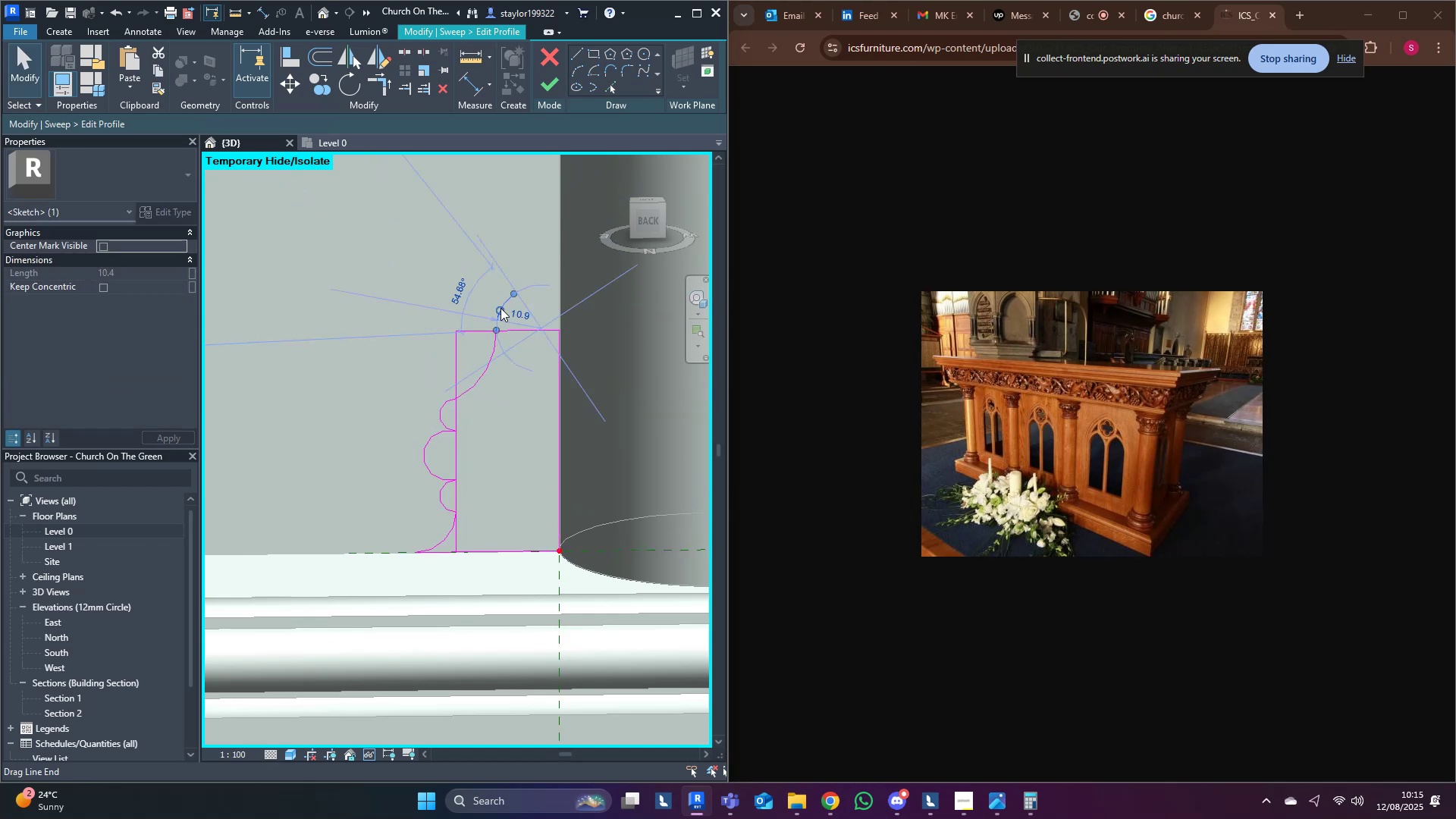 
key(Tab)
 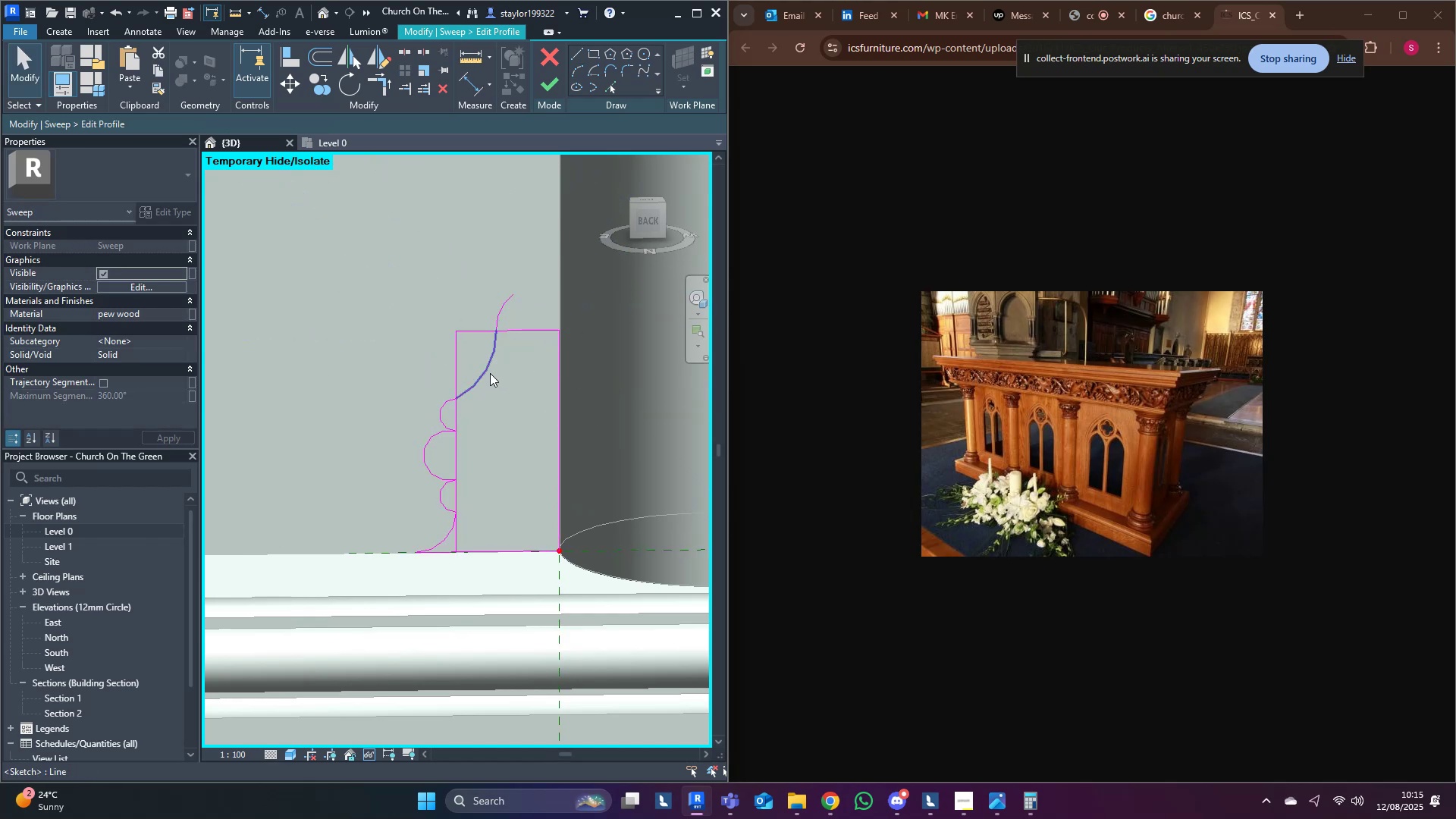 
key(Tab)
 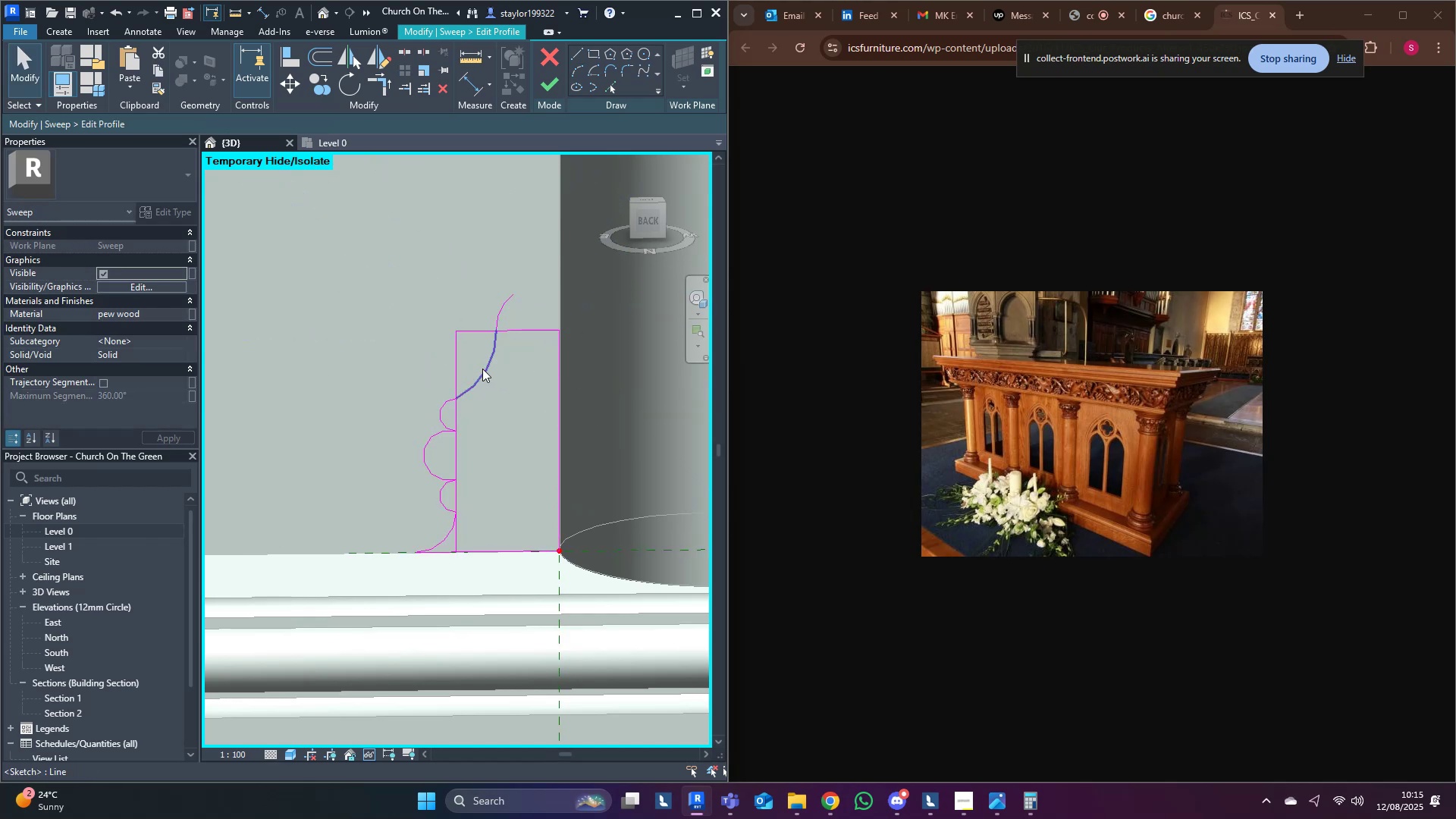 
left_click([482, 369])
 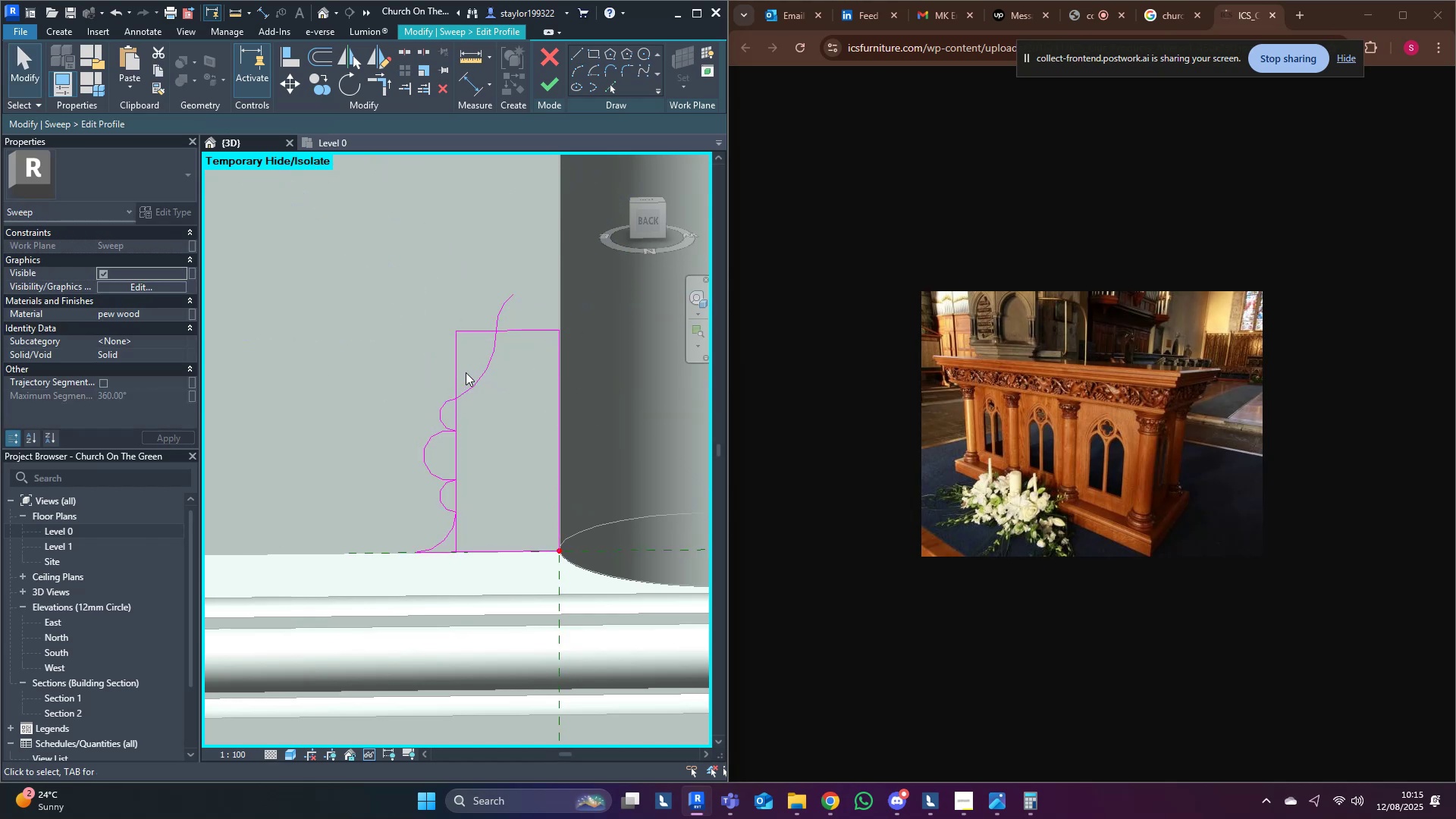 
left_click([453, 366])
 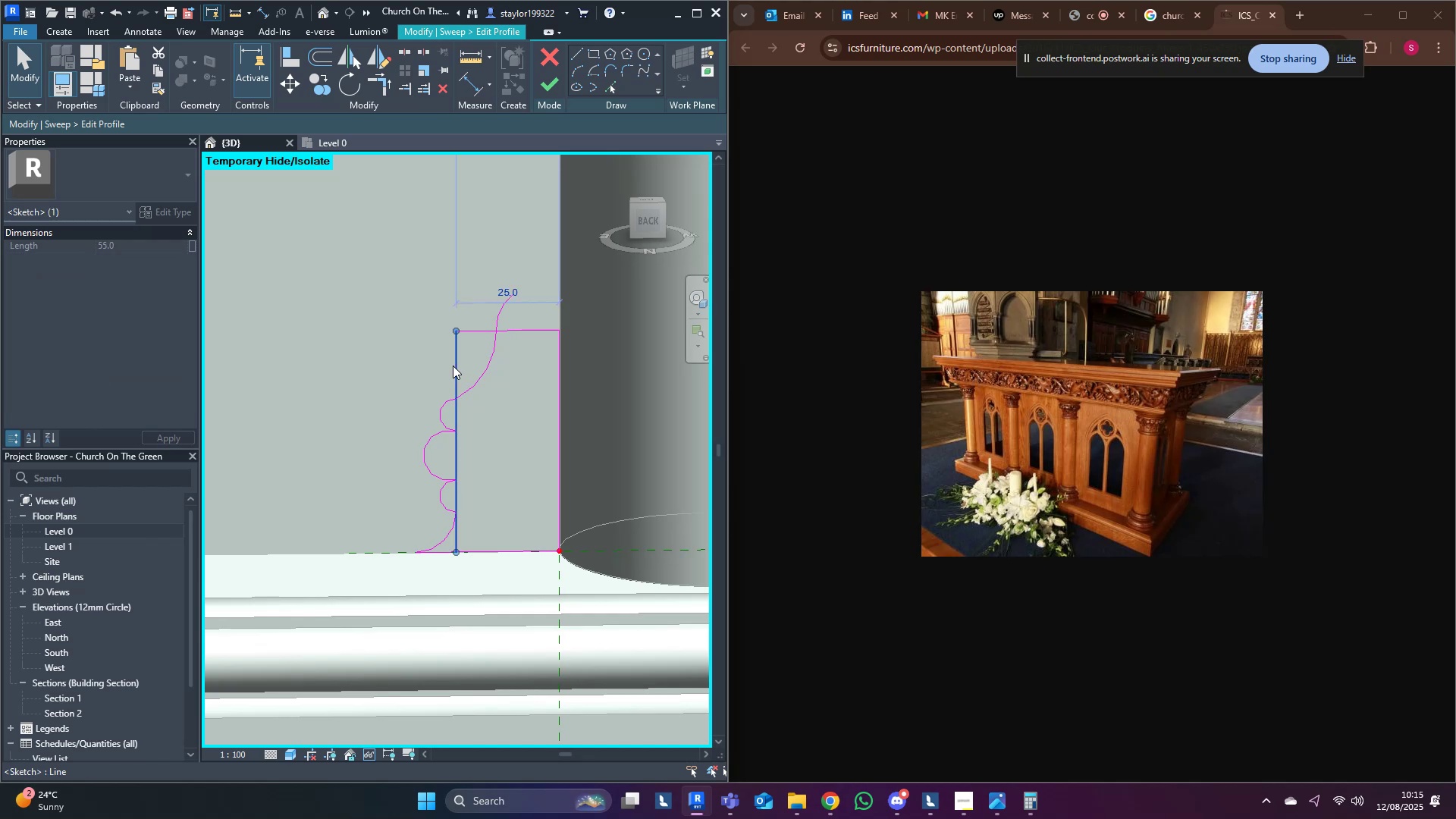 
key(Delete)
 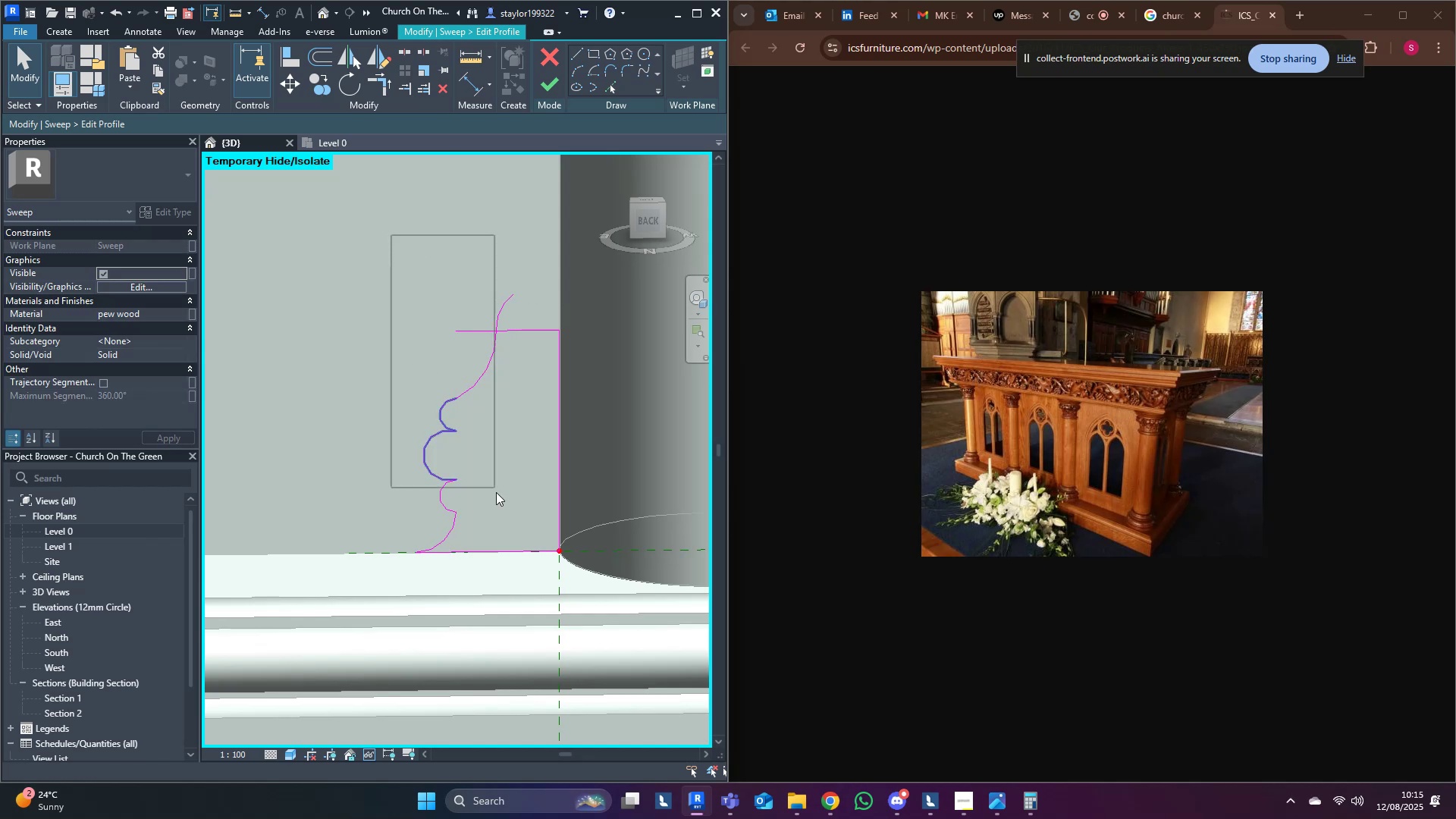 
wait(7.8)
 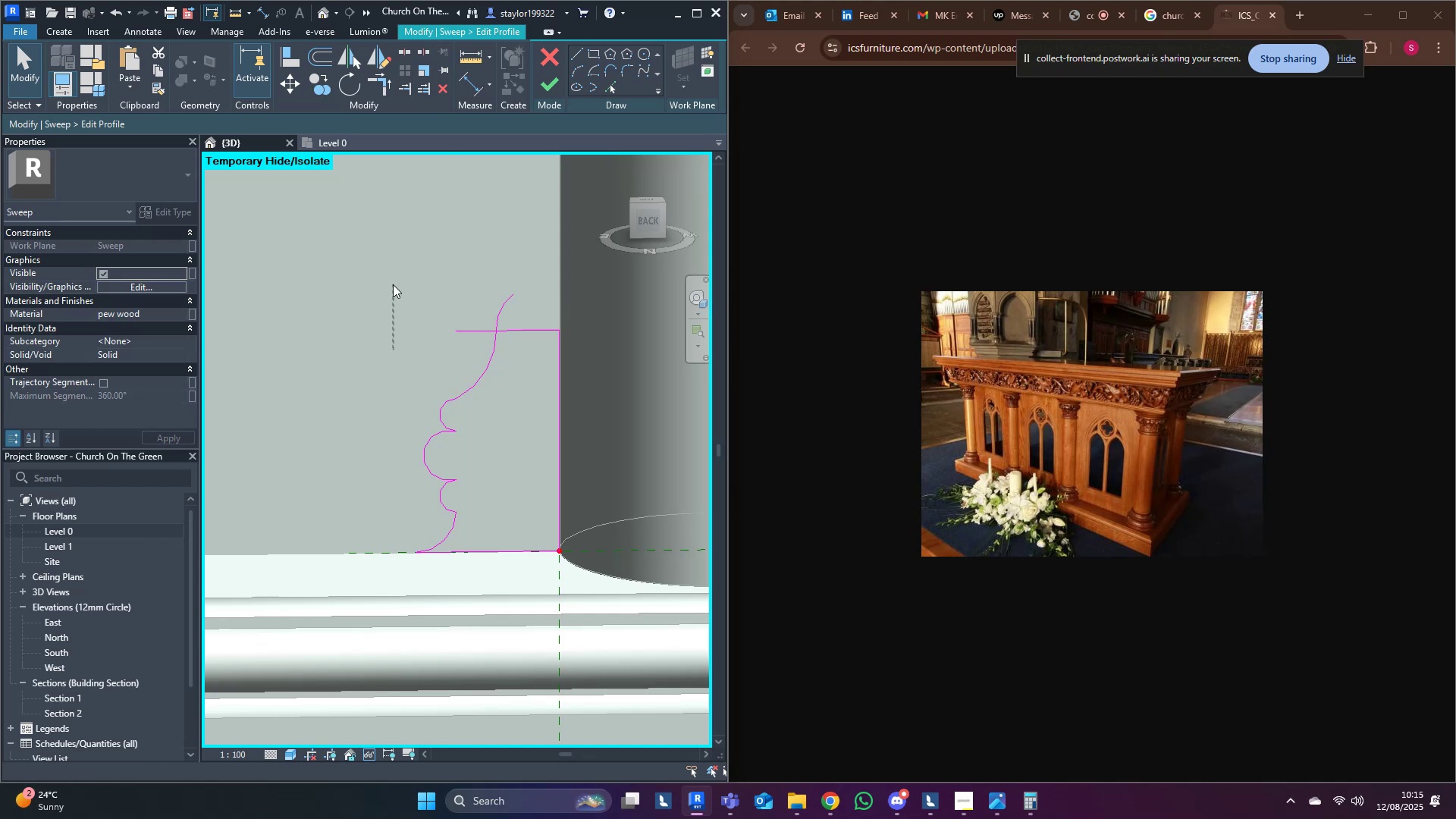 
key(M)
 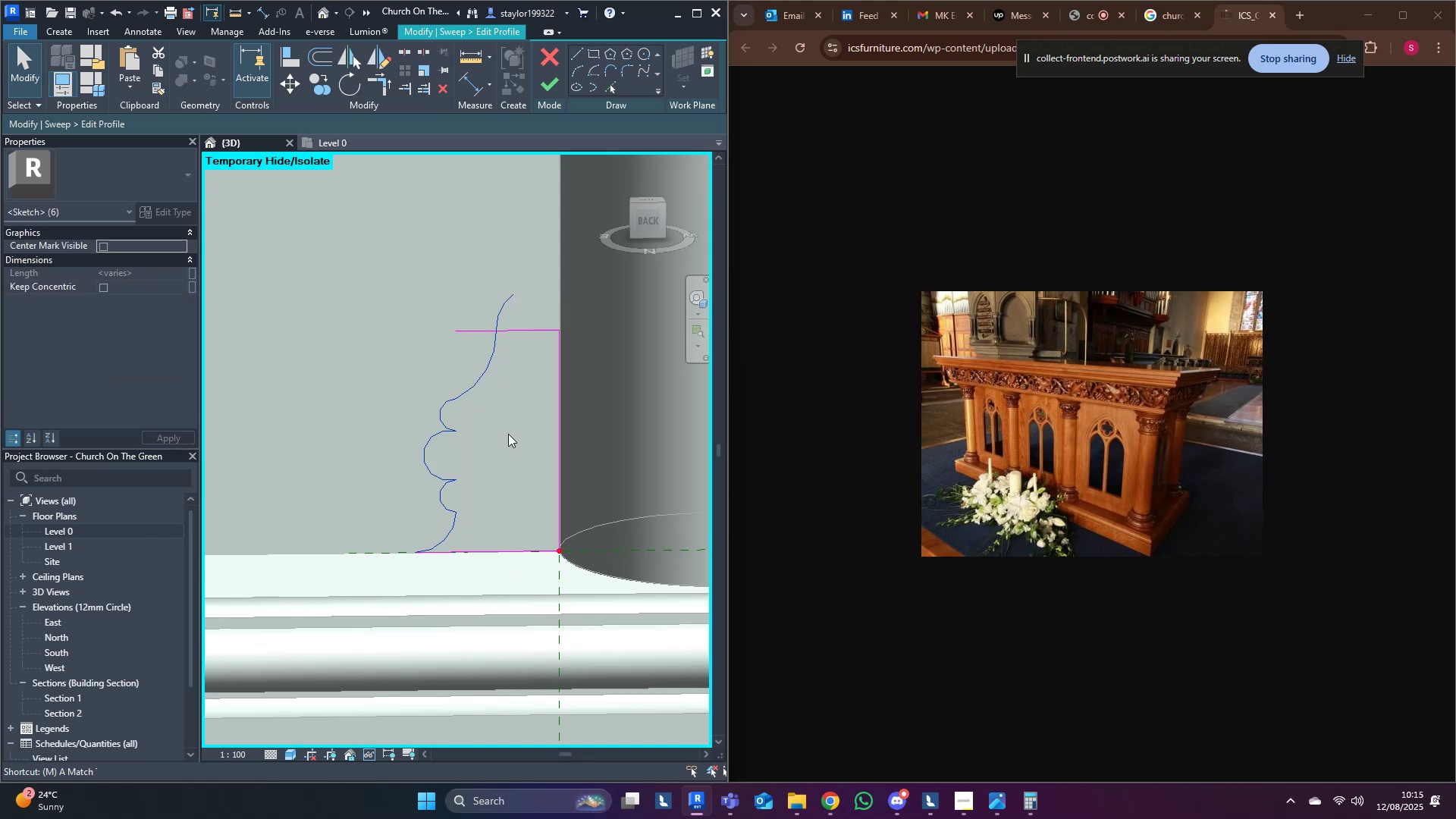 
left_click([239, 128])
 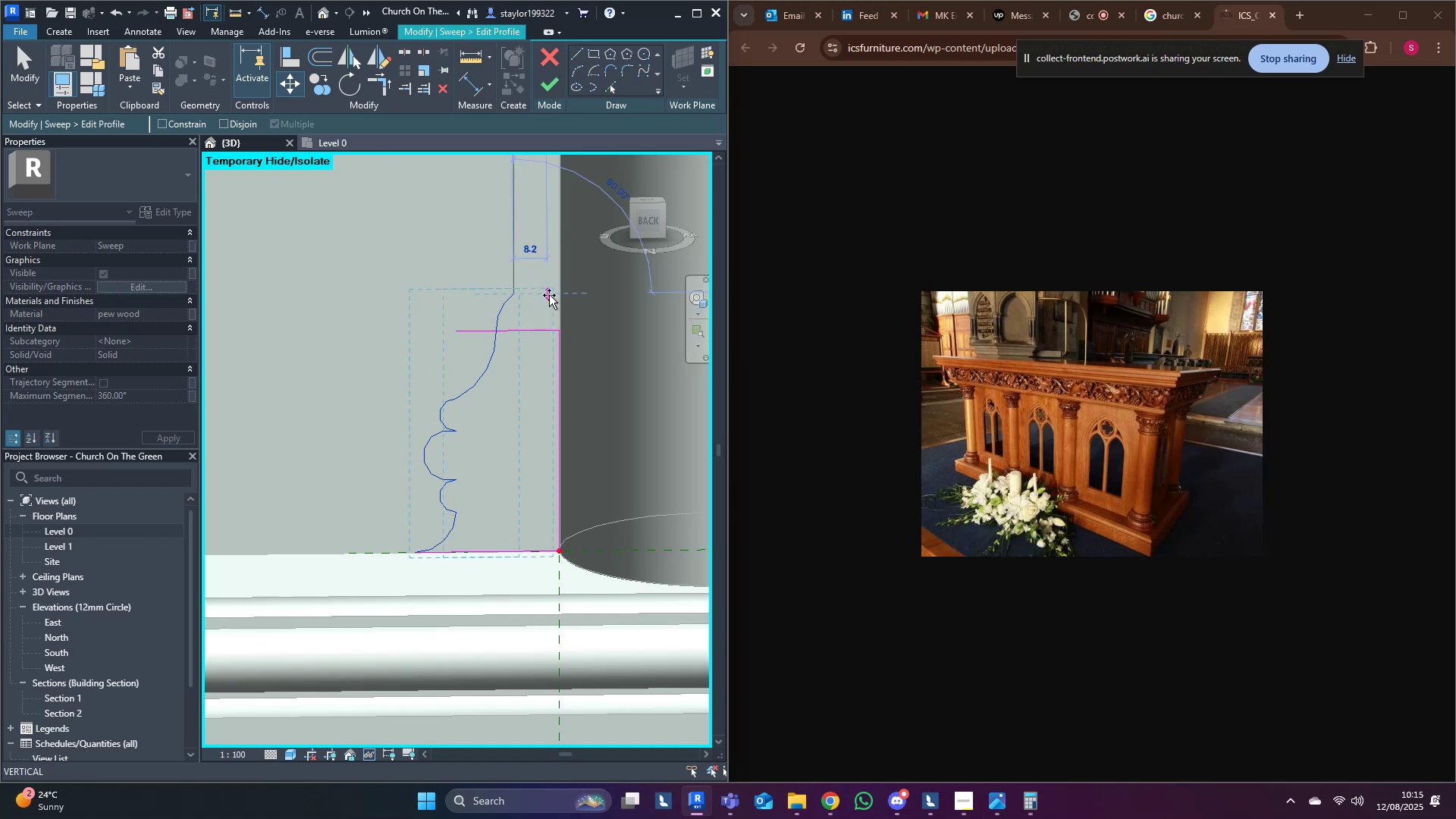 
left_click([564, 295])
 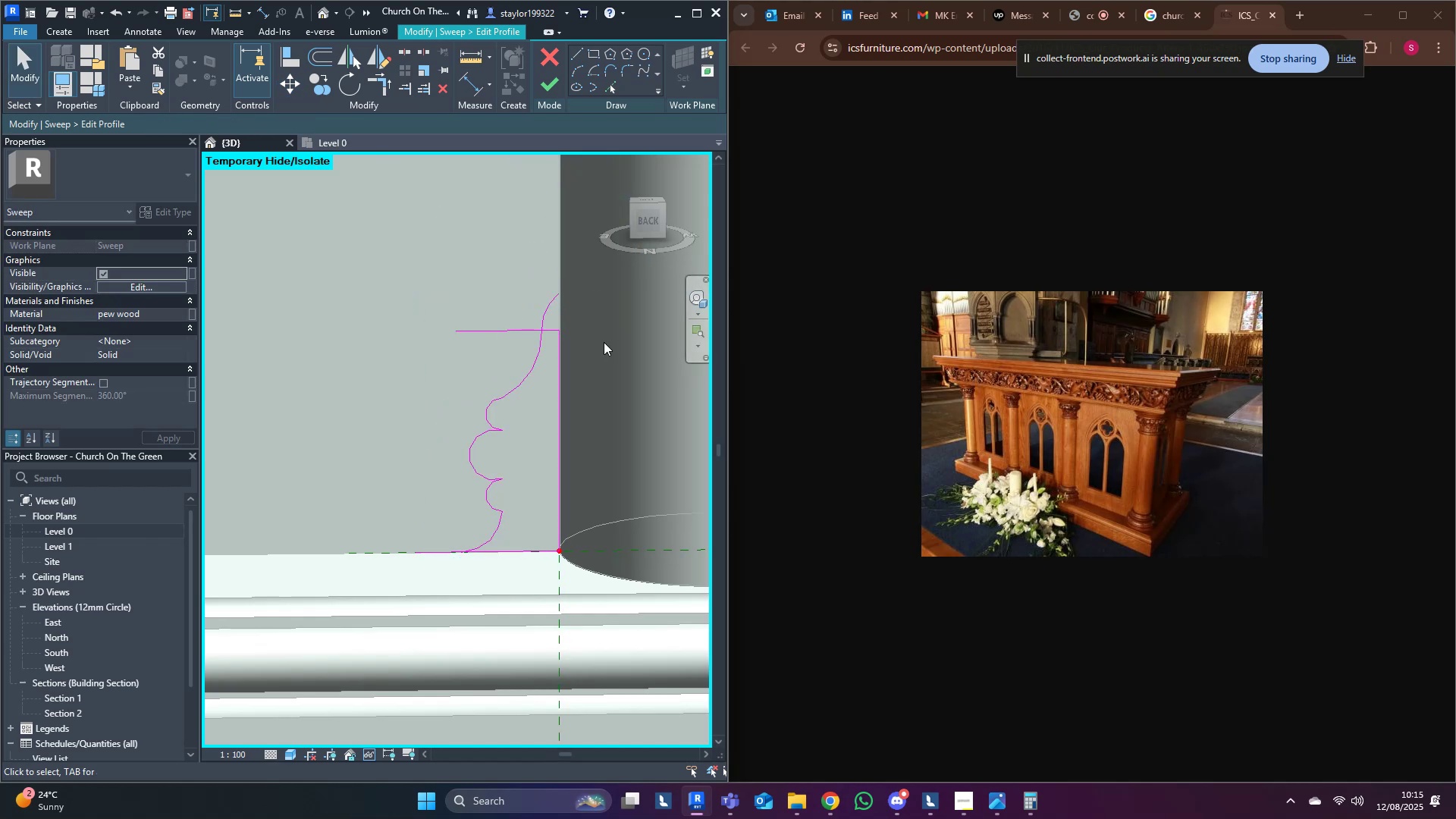 
double_click([604, 342])
 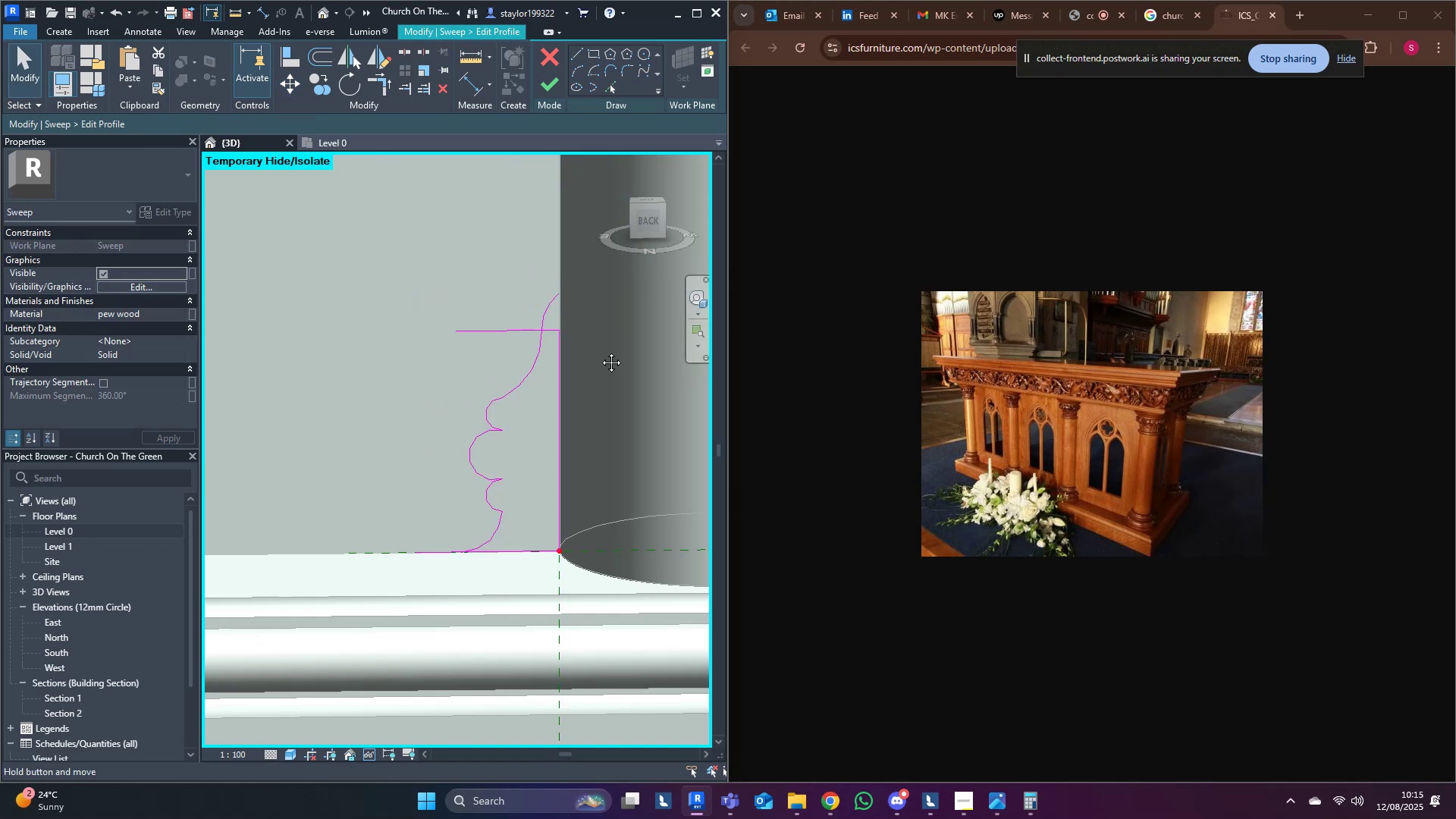 
middle_click([600, 351])
 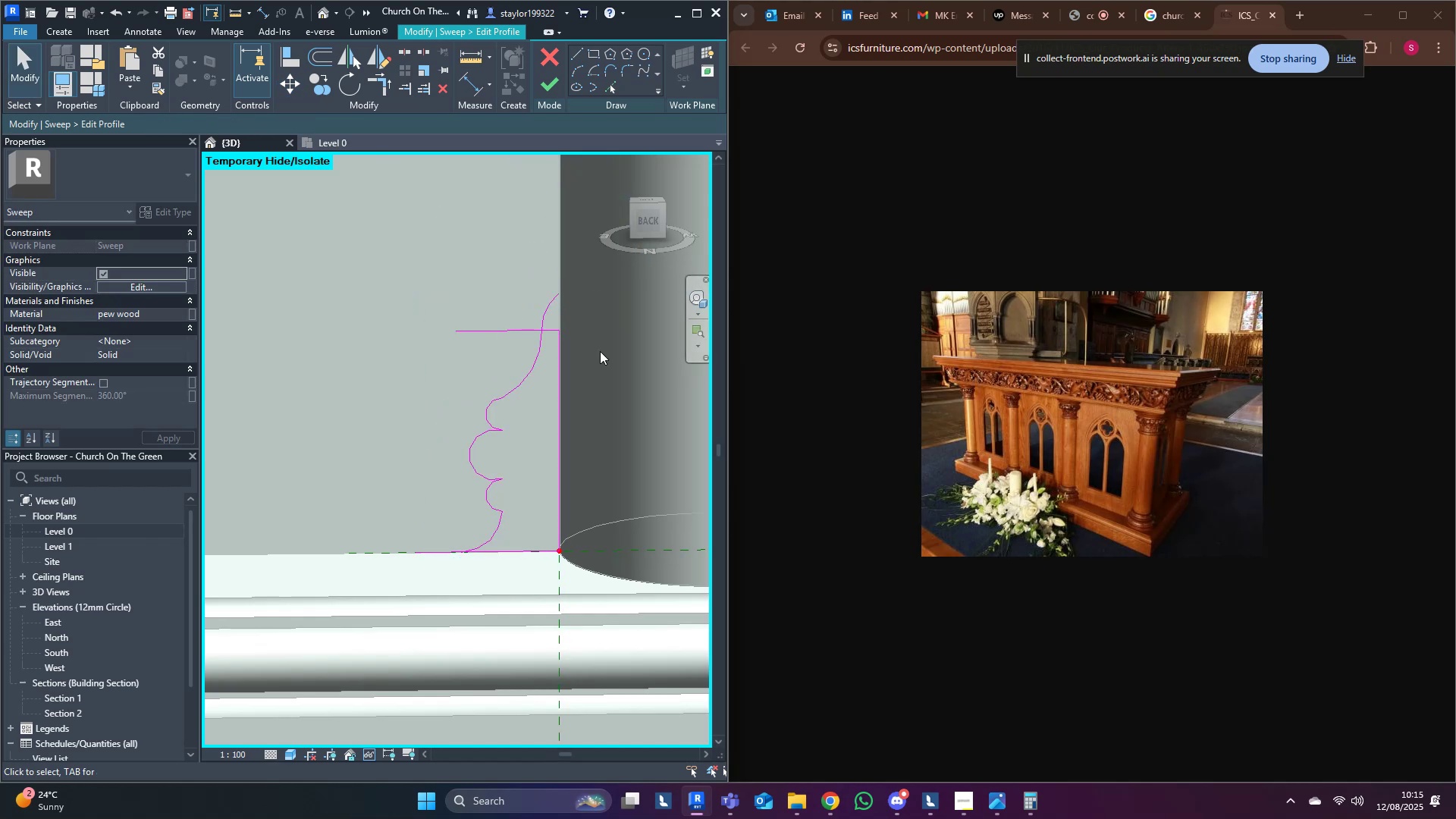 
type(tr)
 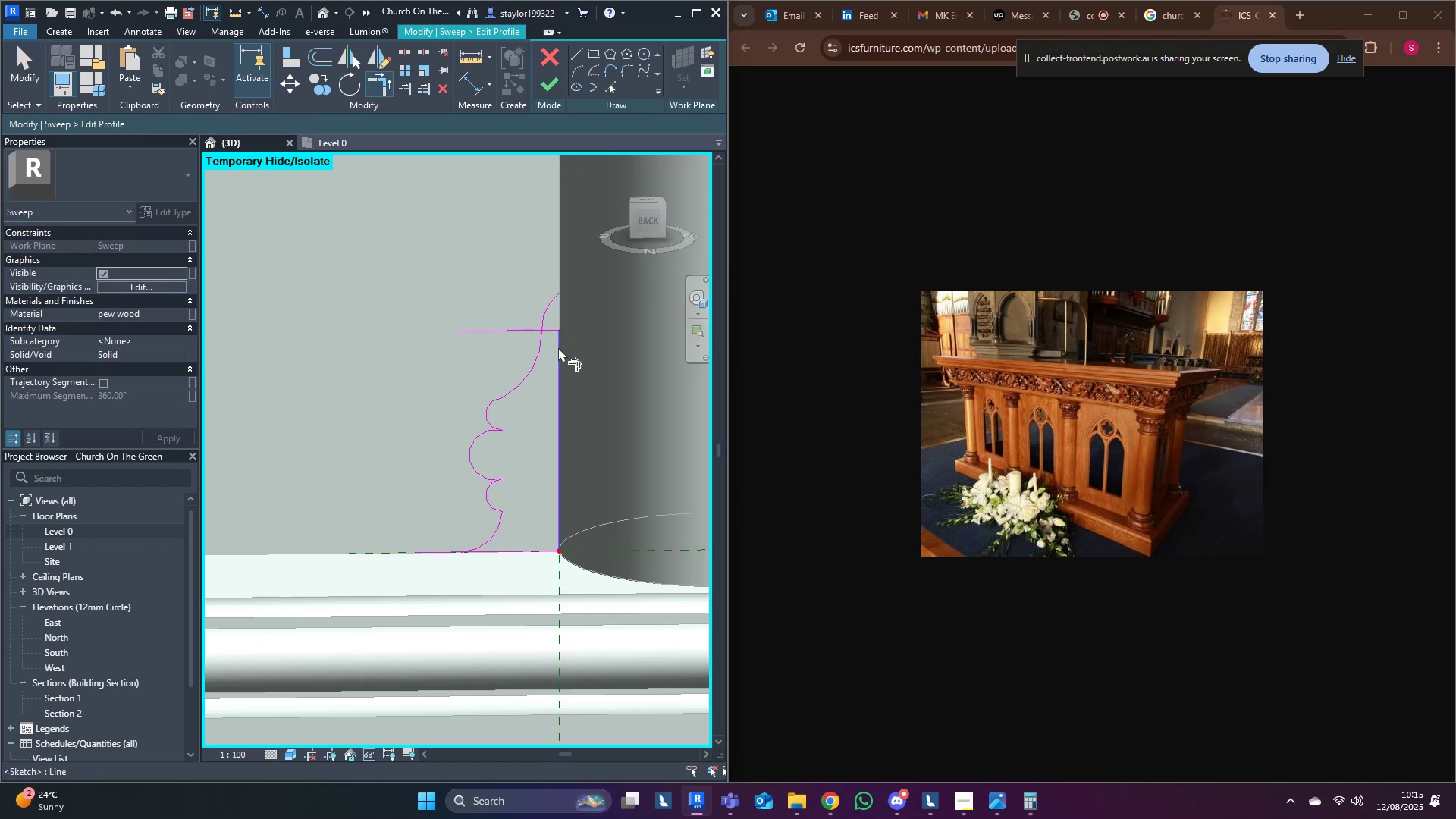 
left_click([558, 347])
 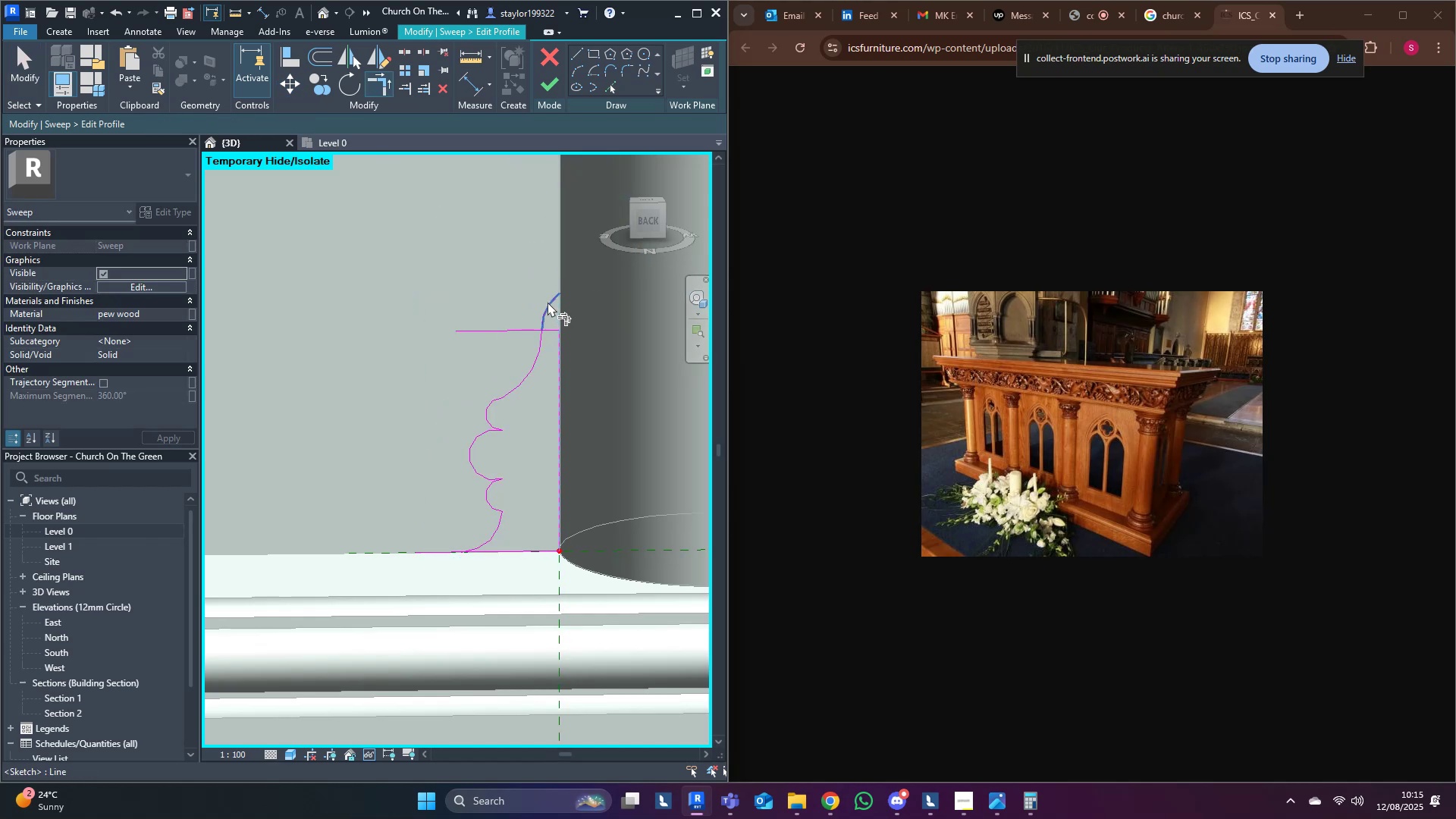 
left_click([548, 302])
 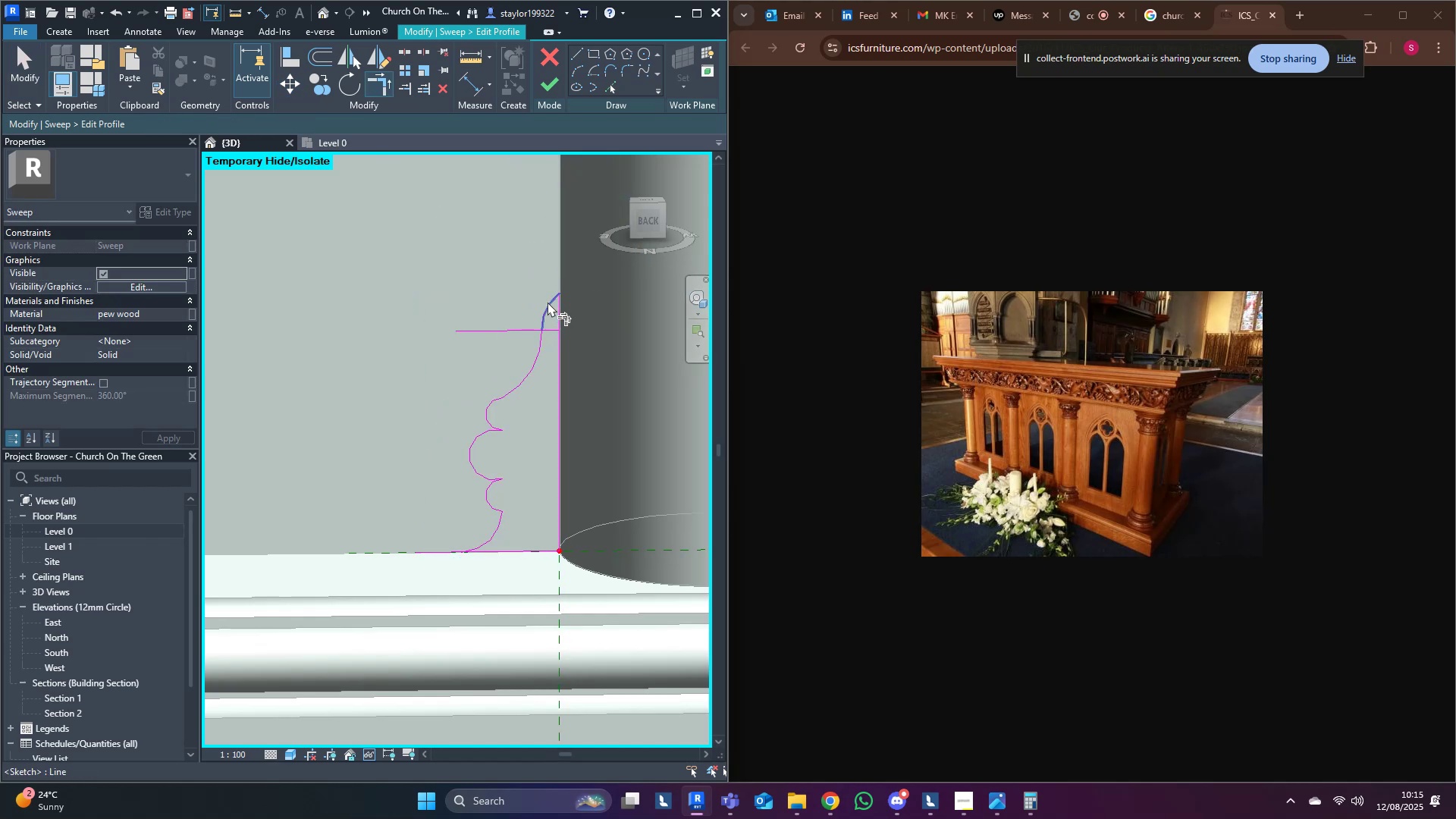 
type(md)
 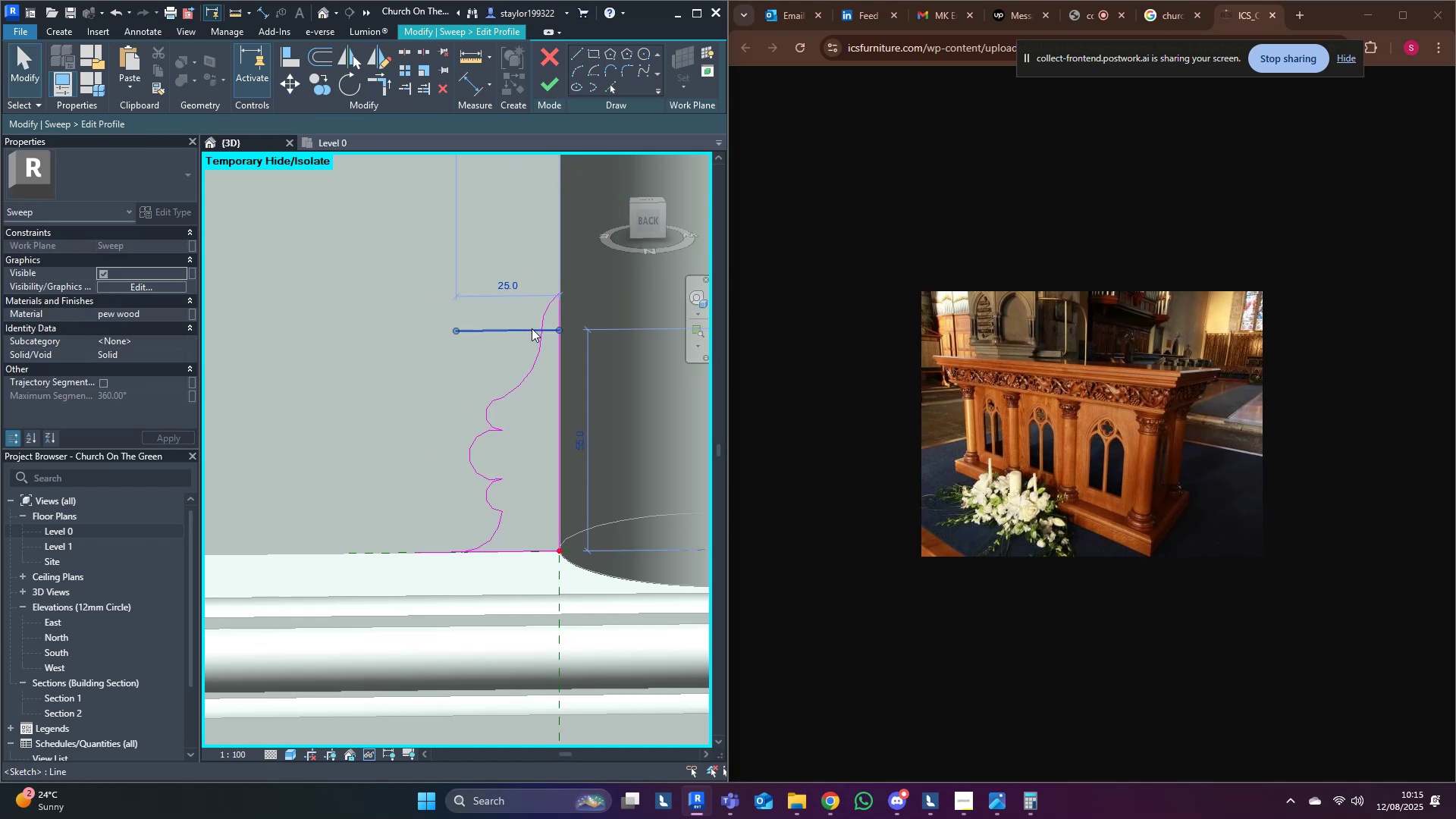 
left_click([532, 328])
 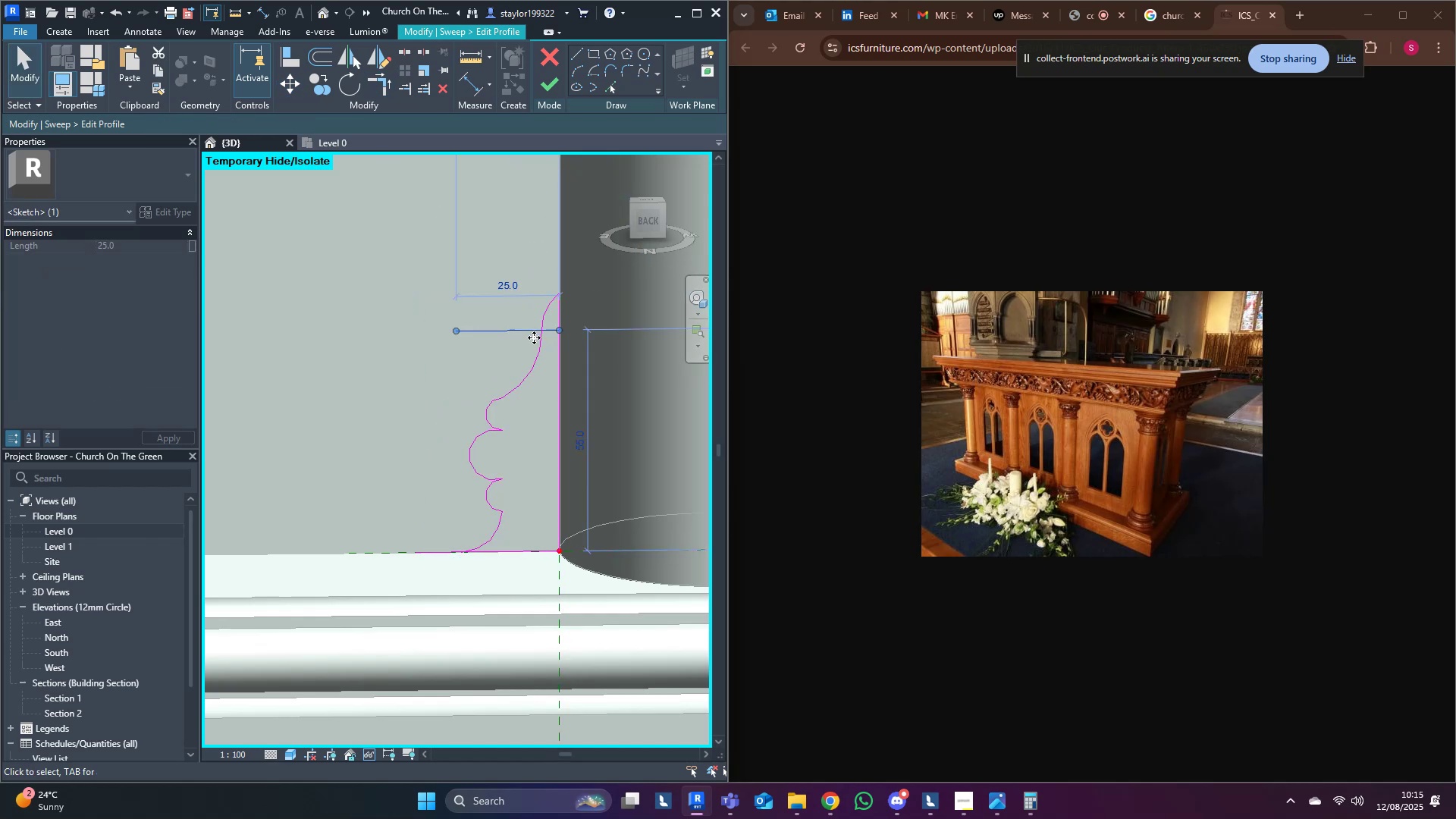 
key(Delete)
 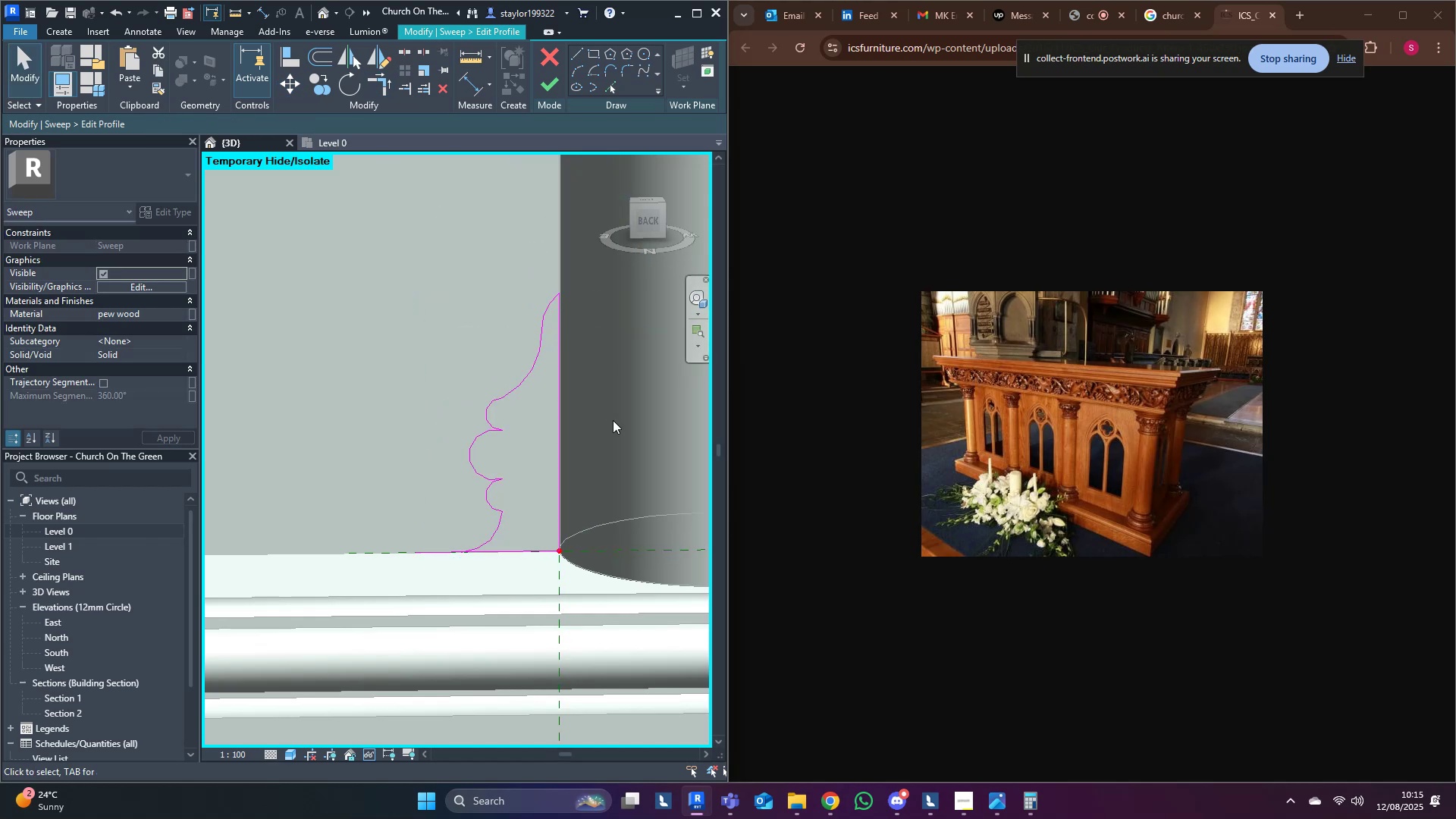 
left_click([613, 420])
 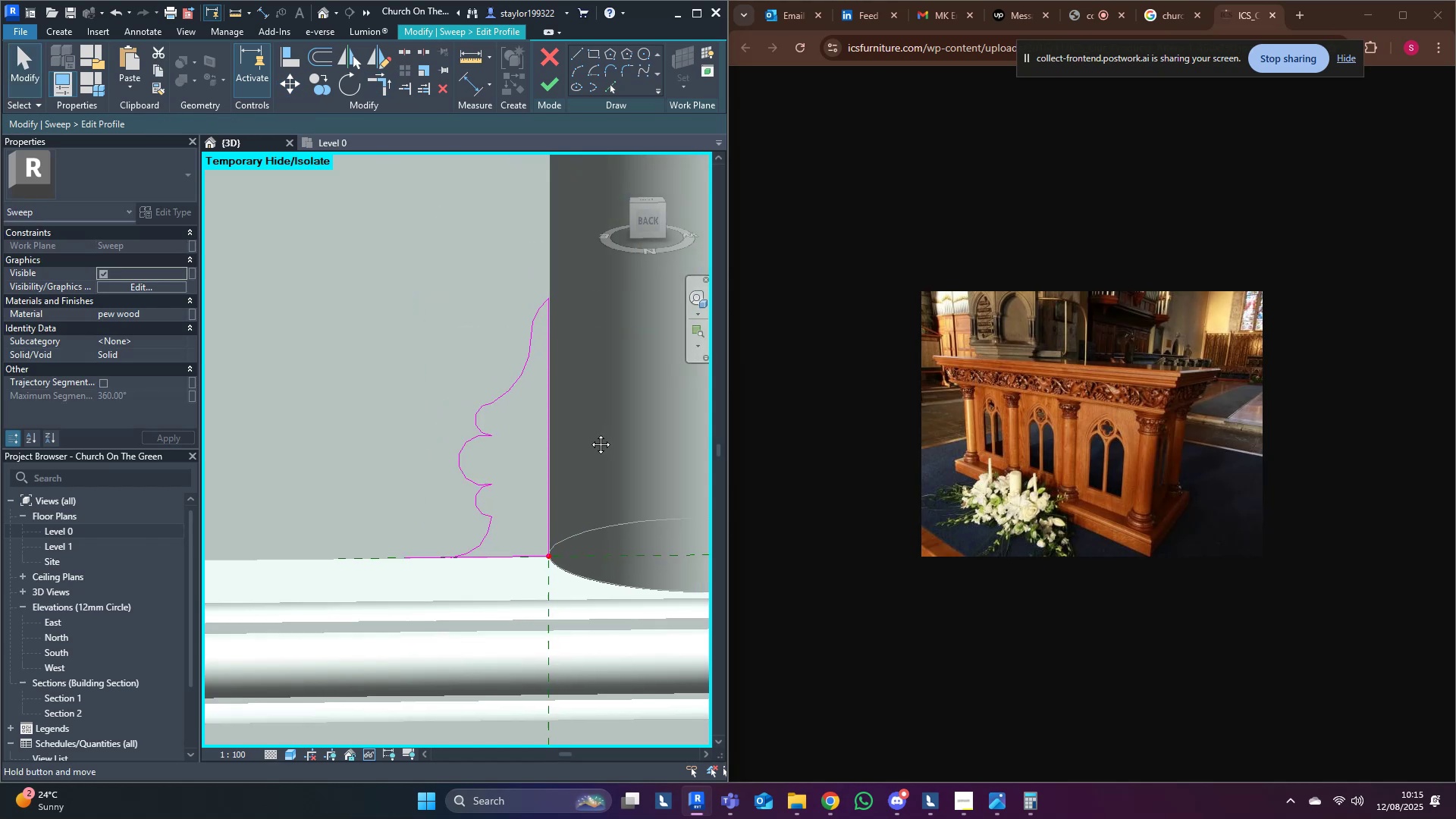 
scroll: coordinate [436, 456], scroll_direction: down, amount: 9.0
 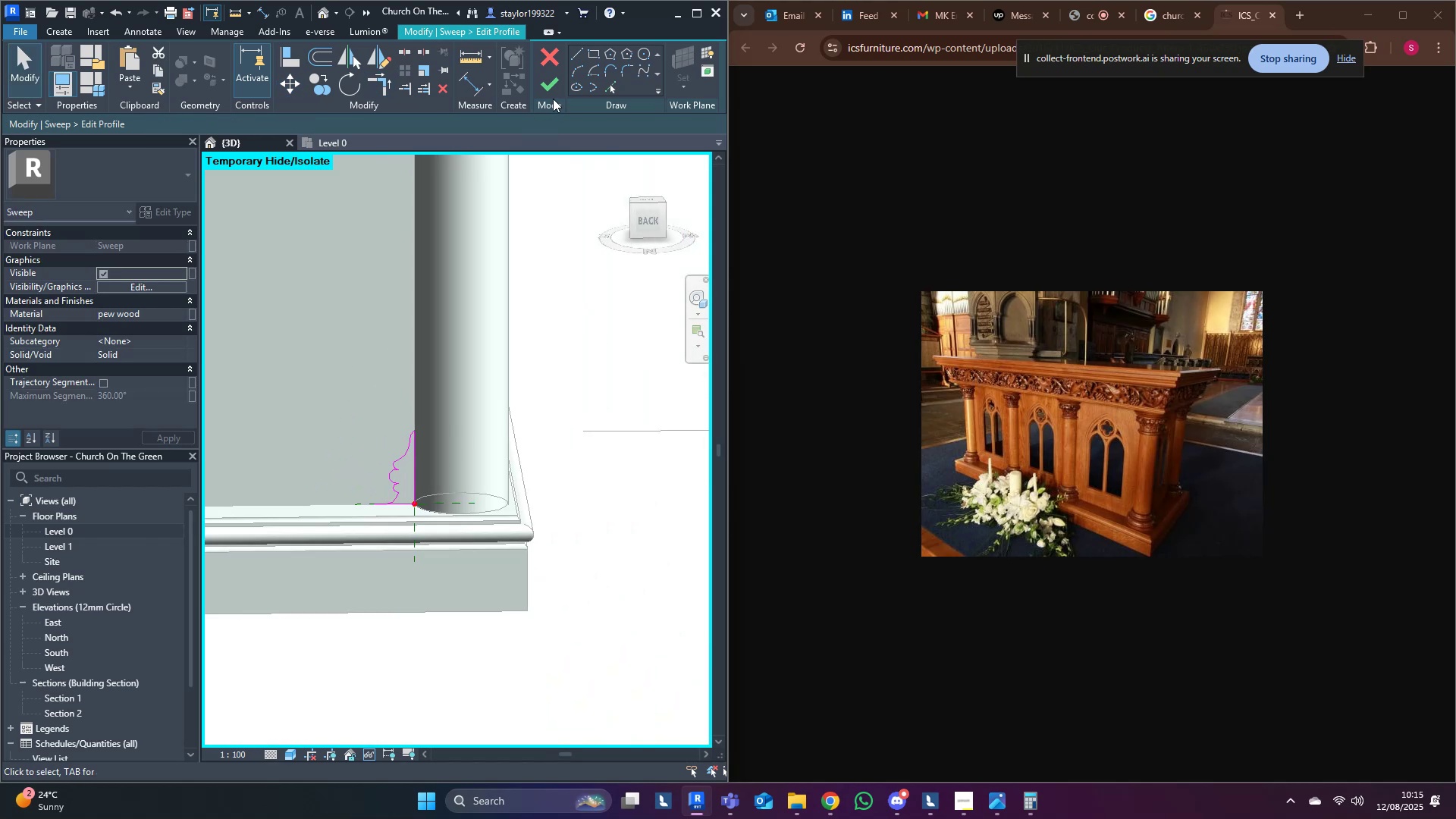 
left_click([549, 81])
 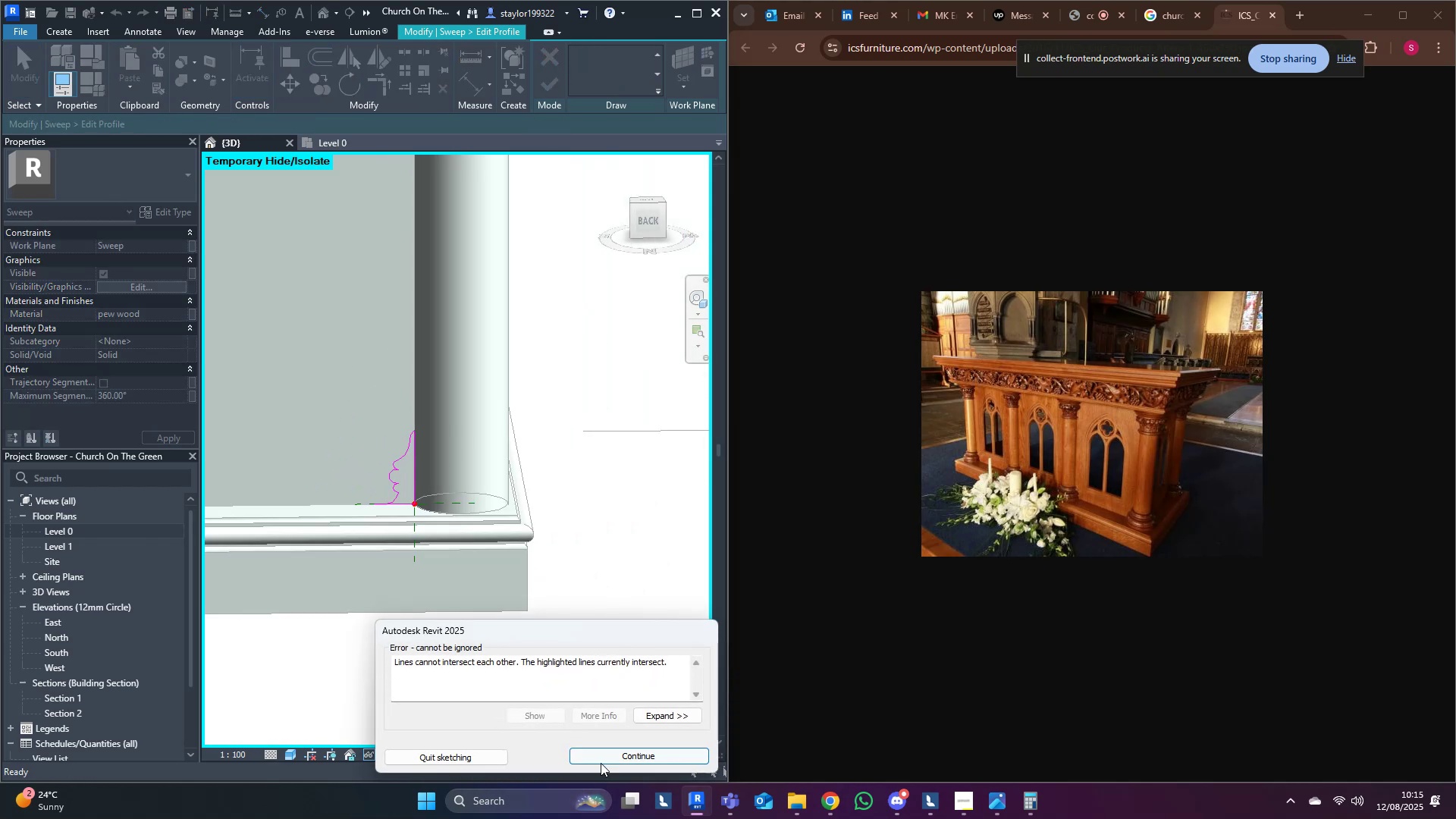 
scroll: coordinate [406, 482], scroll_direction: up, amount: 12.0
 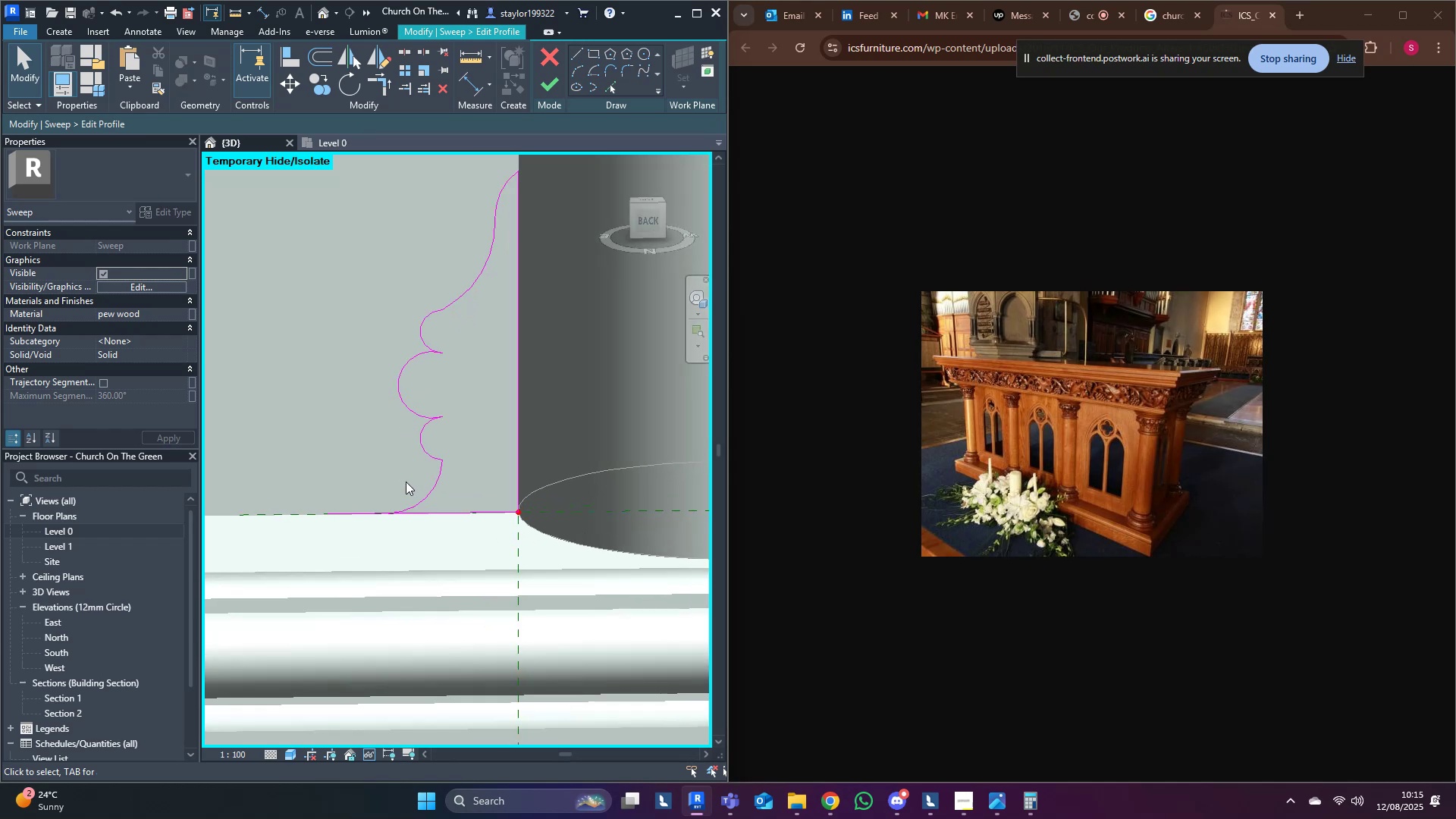 
type(tr)
 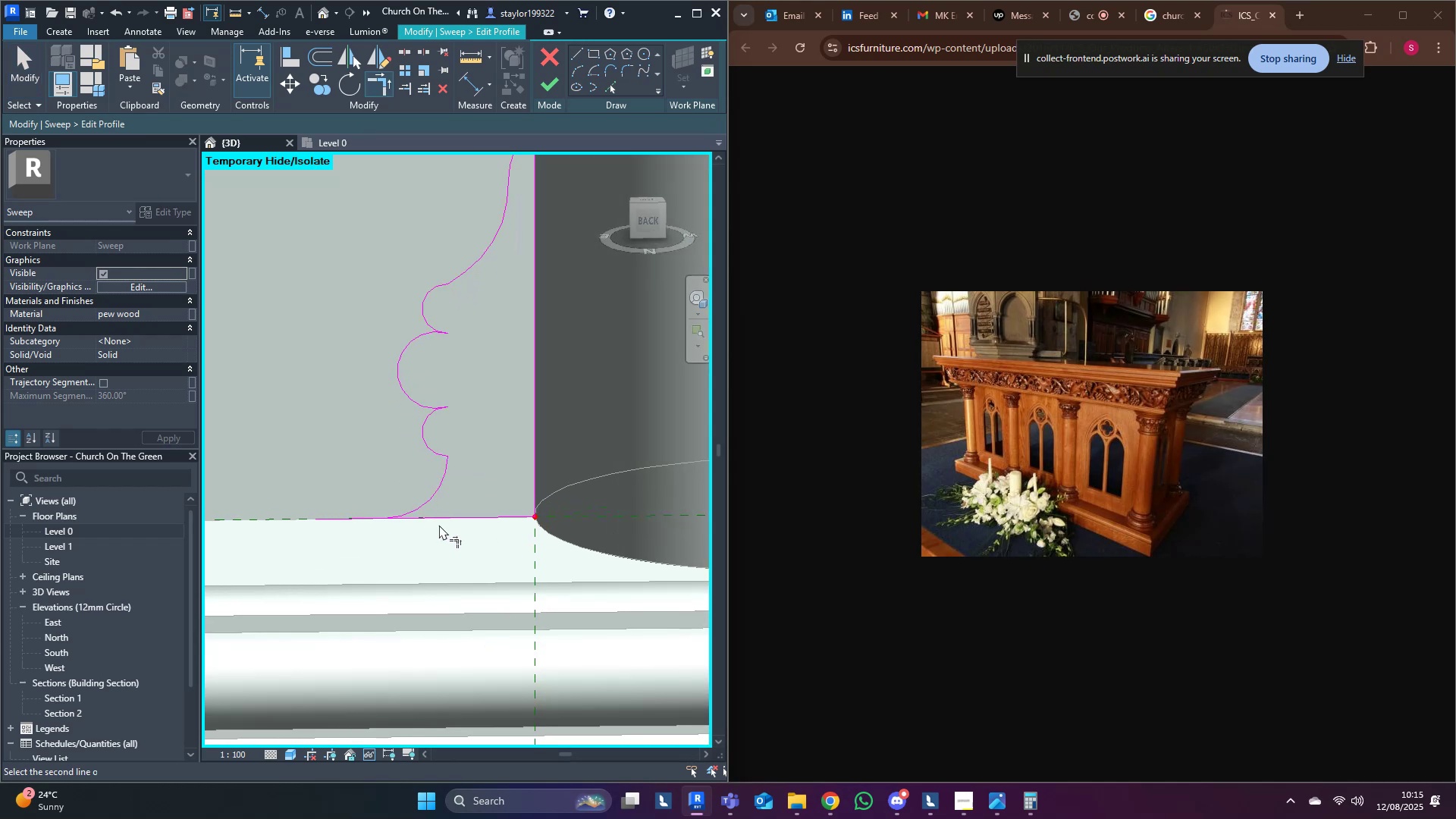 
double_click([441, 527])
 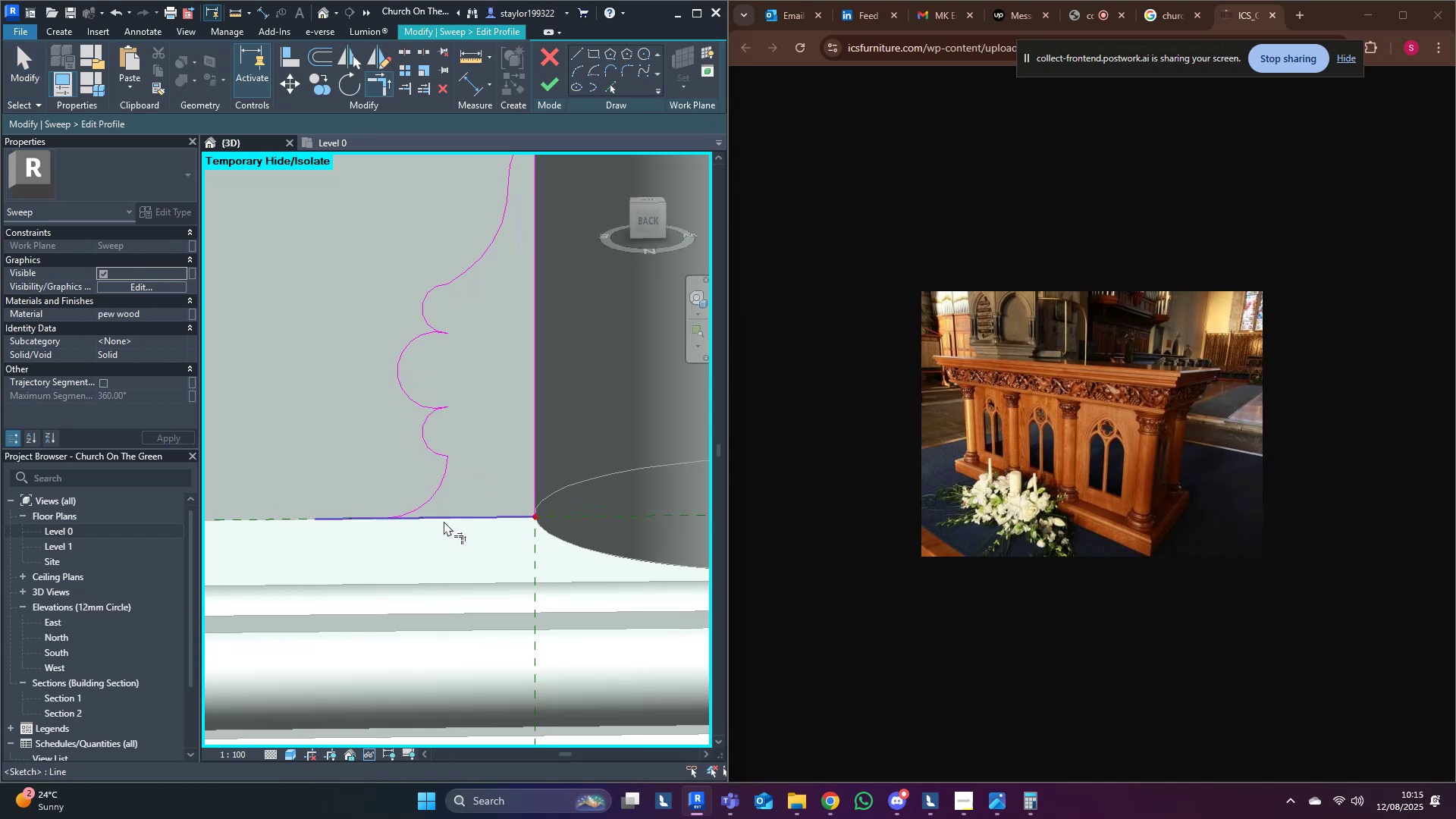 
triple_click([444, 521])
 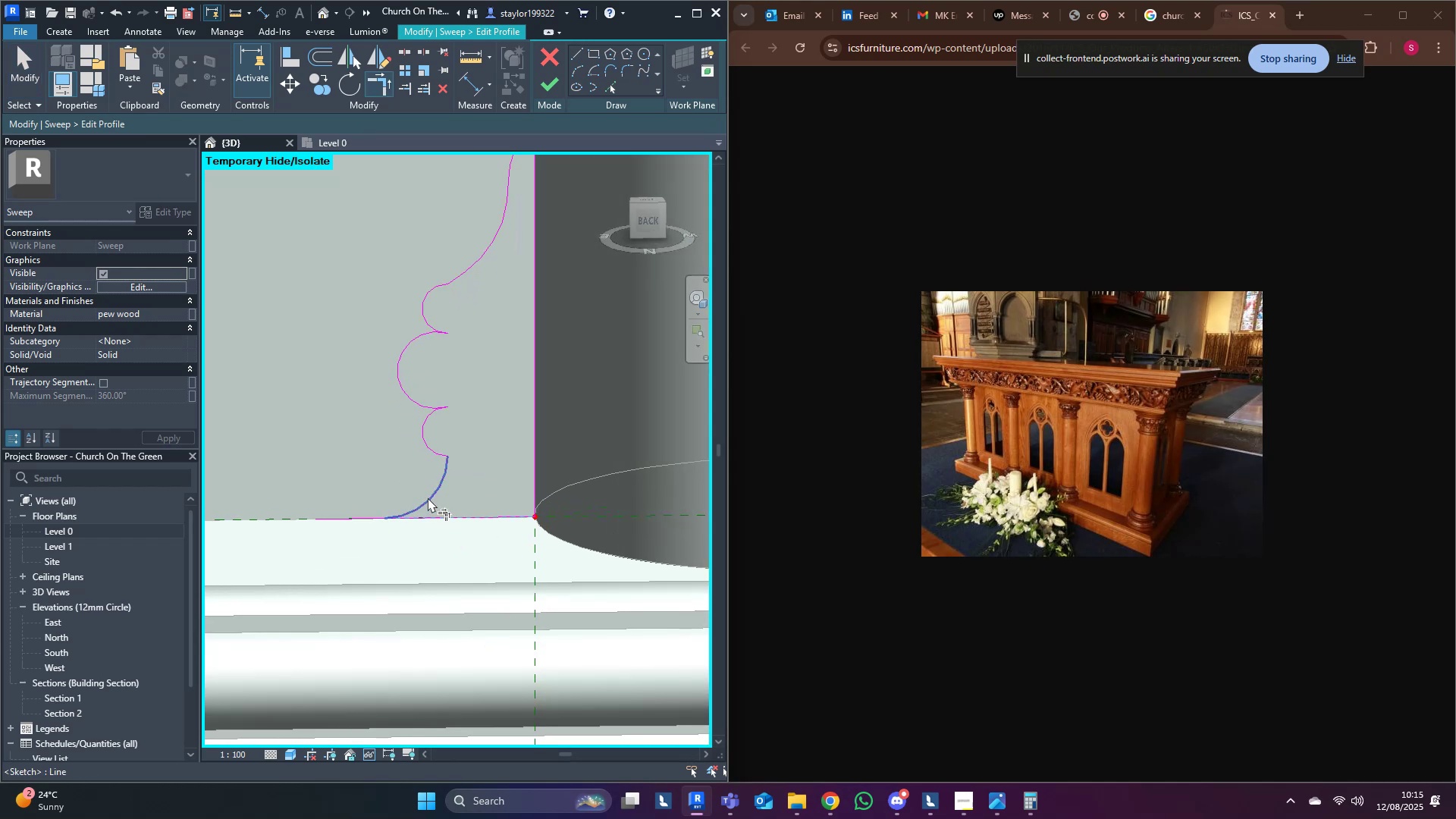 
triple_click([425, 495])
 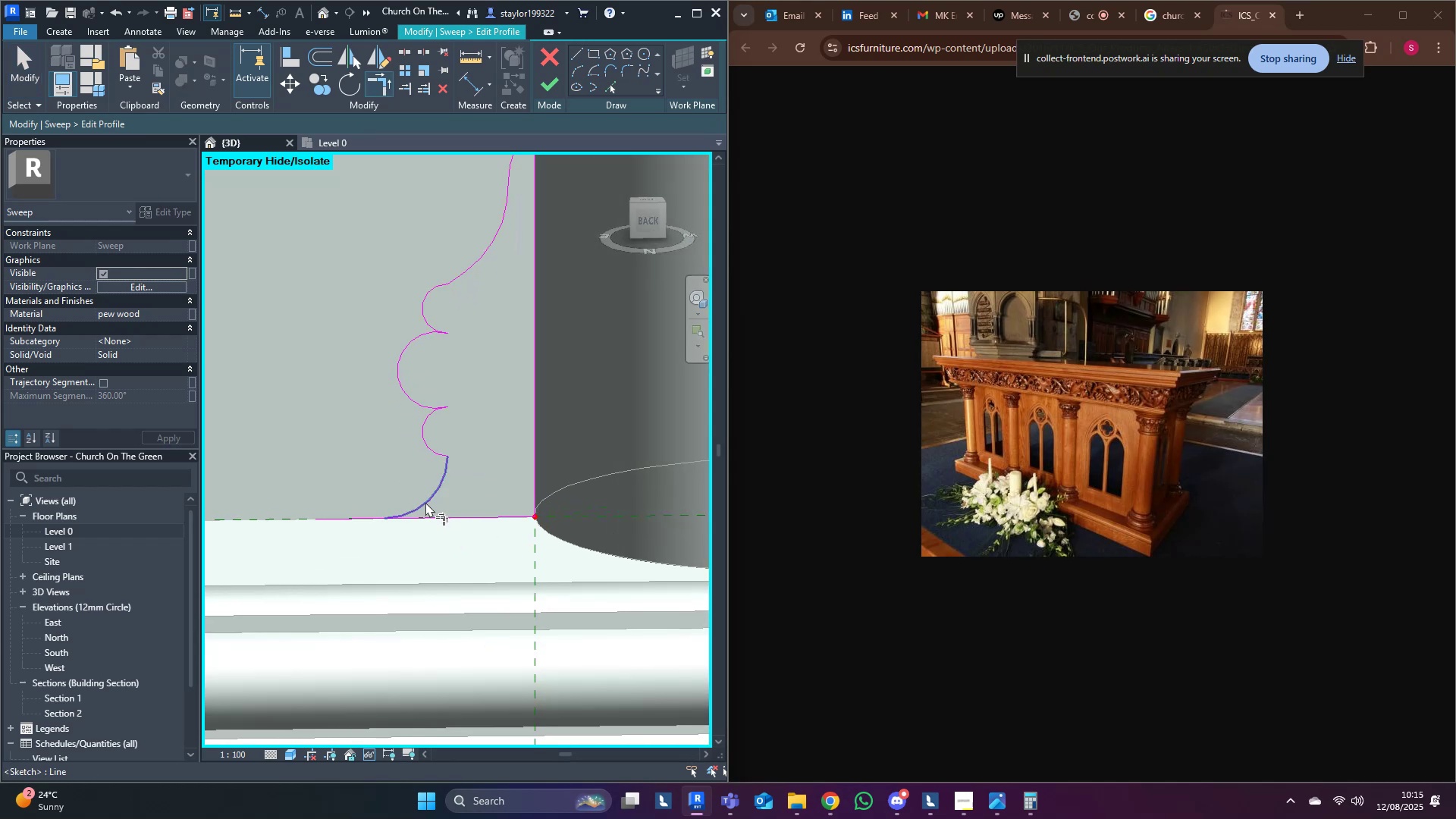 
triple_click([425, 502])
 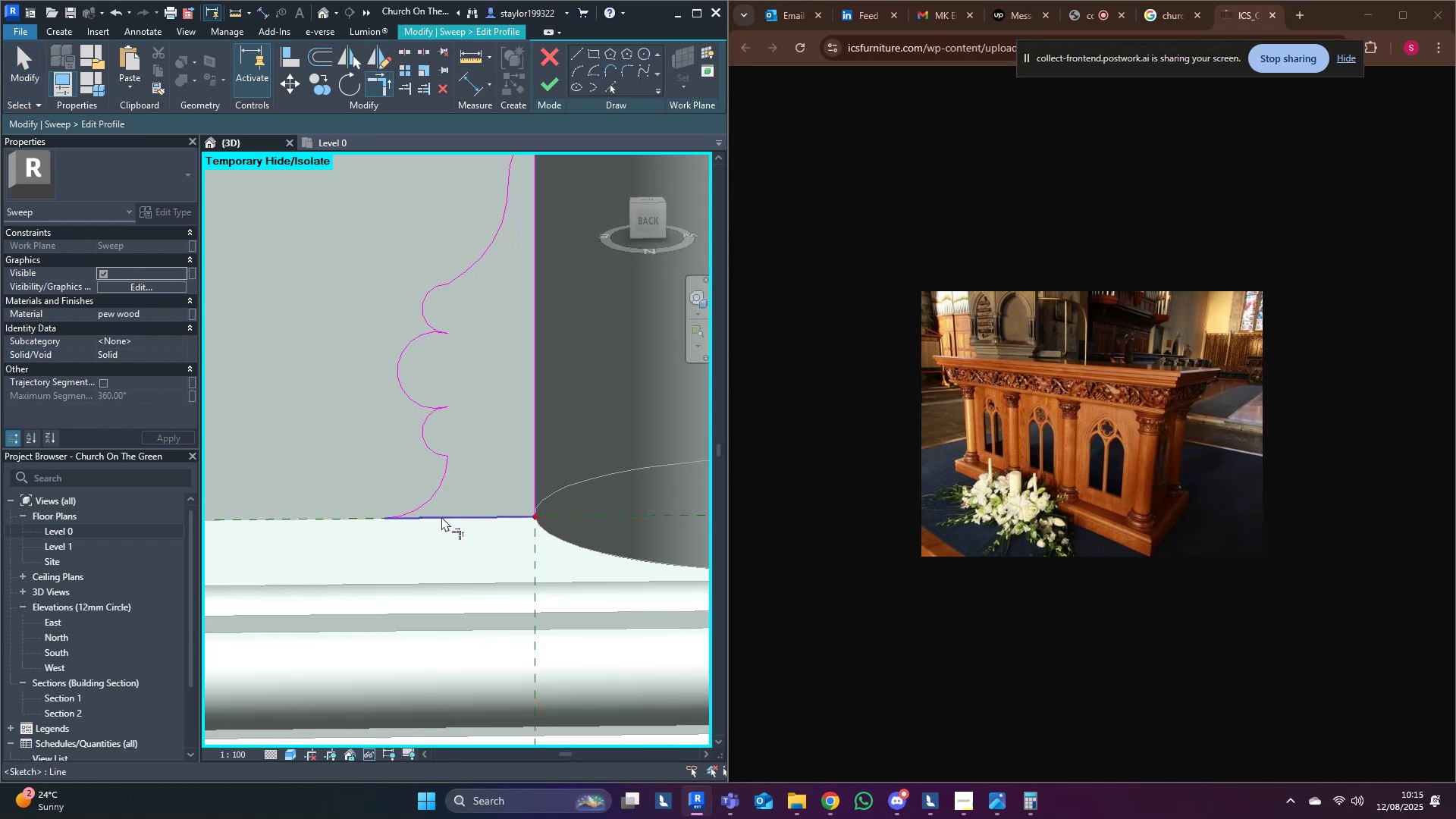 
triple_click([441, 516])
 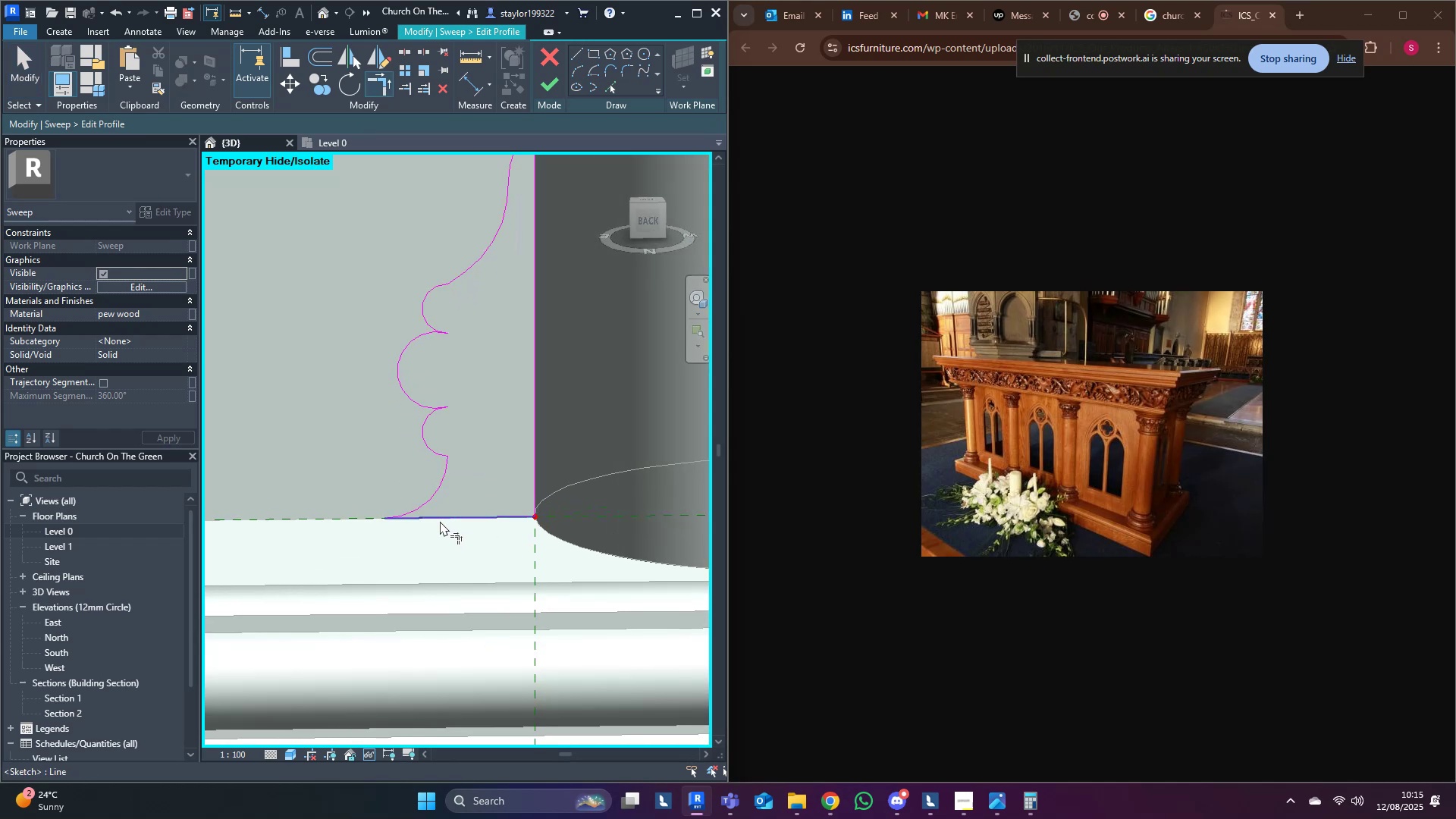 
type(md)
 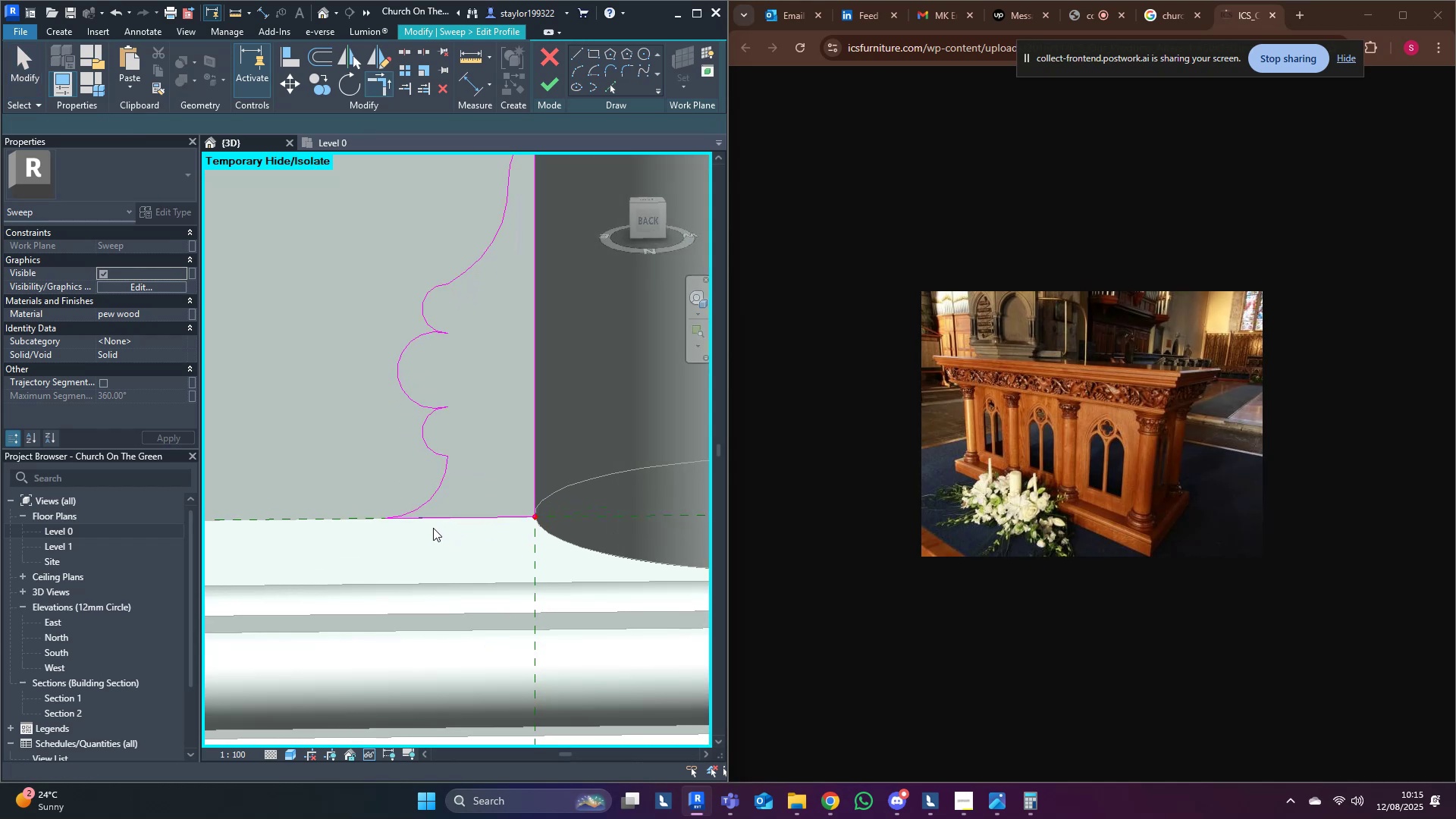 
scroll: coordinate [425, 605], scroll_direction: down, amount: 10.0
 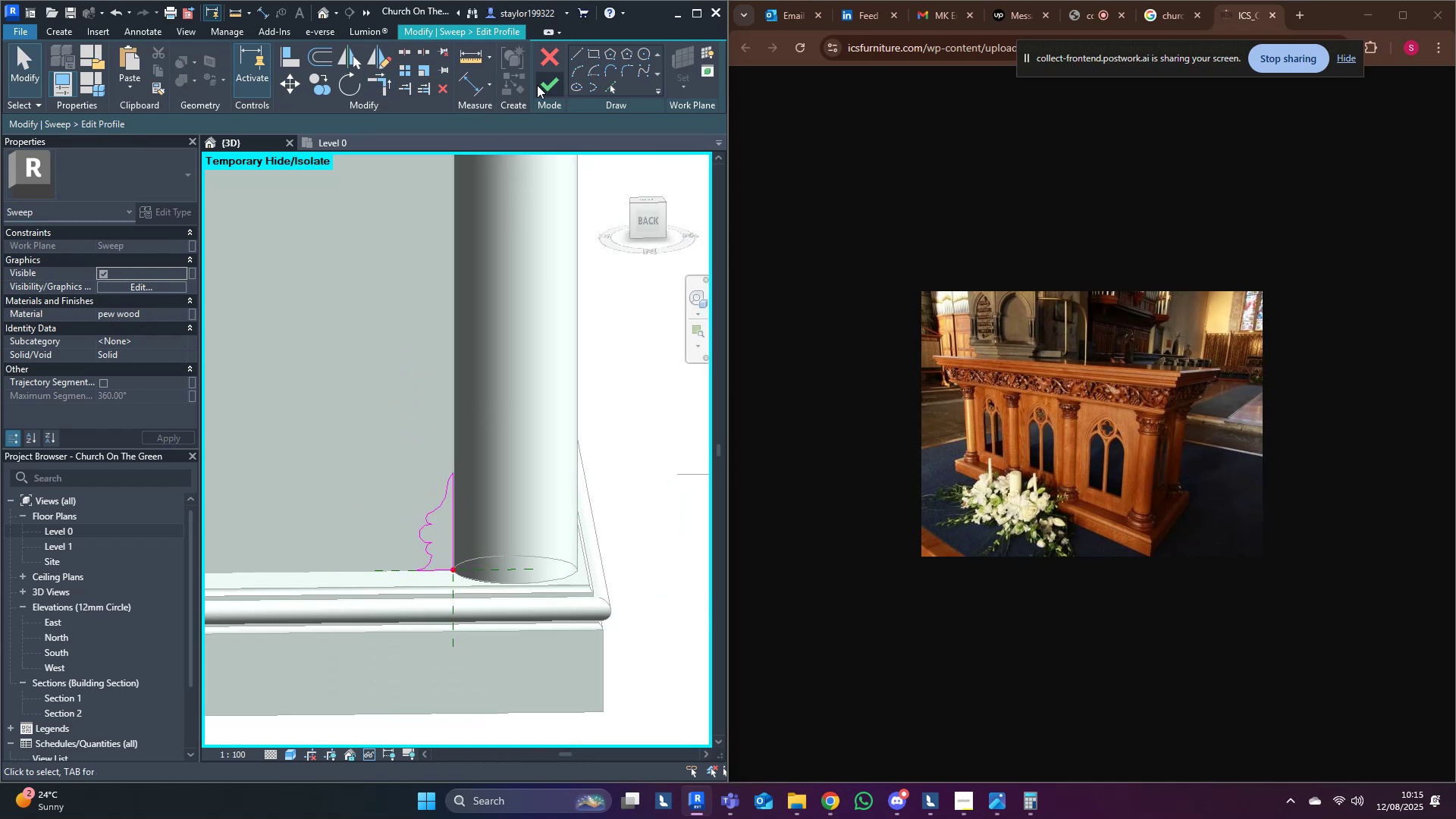 
left_click([548, 80])
 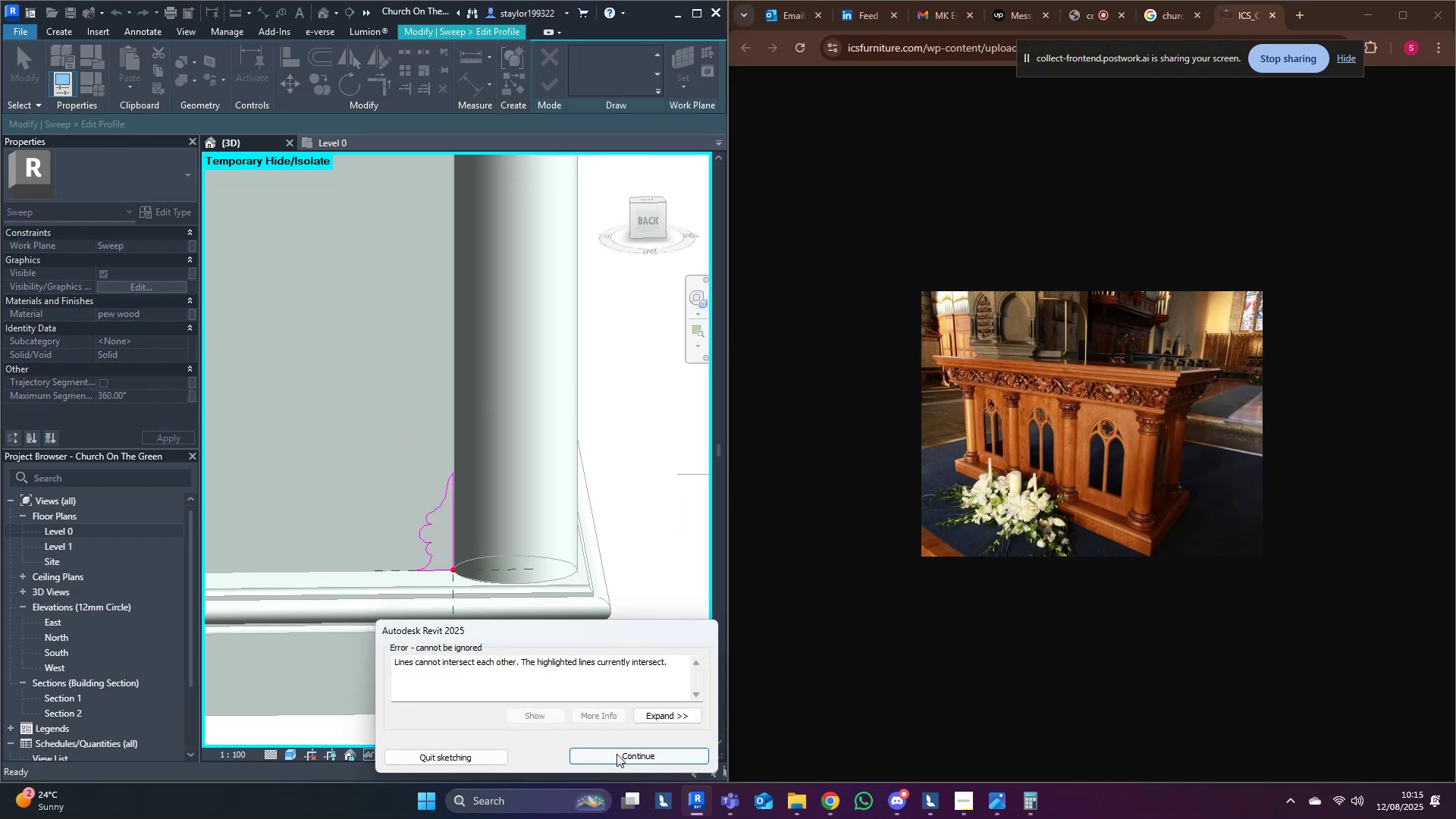 
scroll: coordinate [427, 428], scroll_direction: up, amount: 19.0
 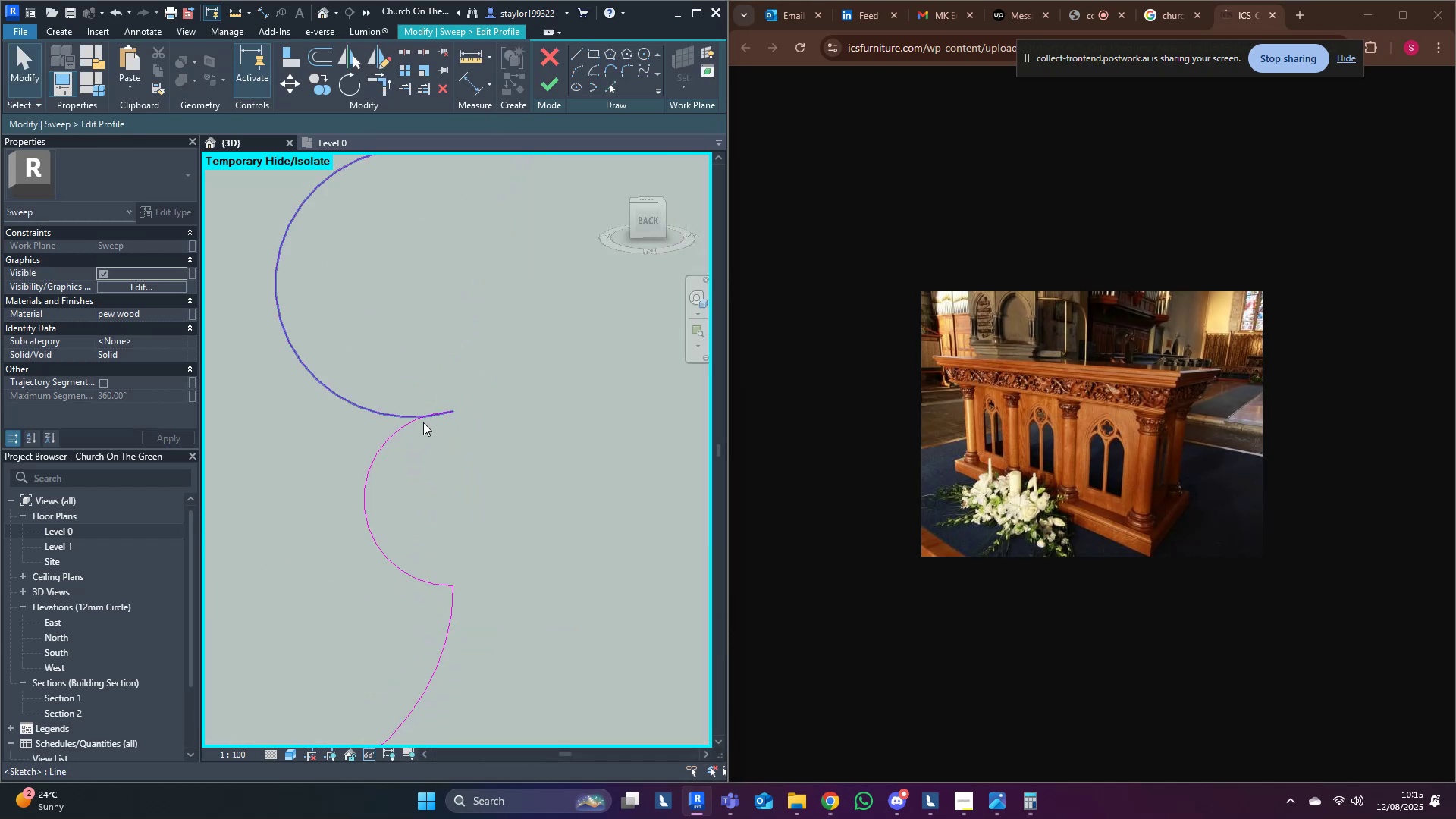 
hold_key(key=T, duration=20.3)
 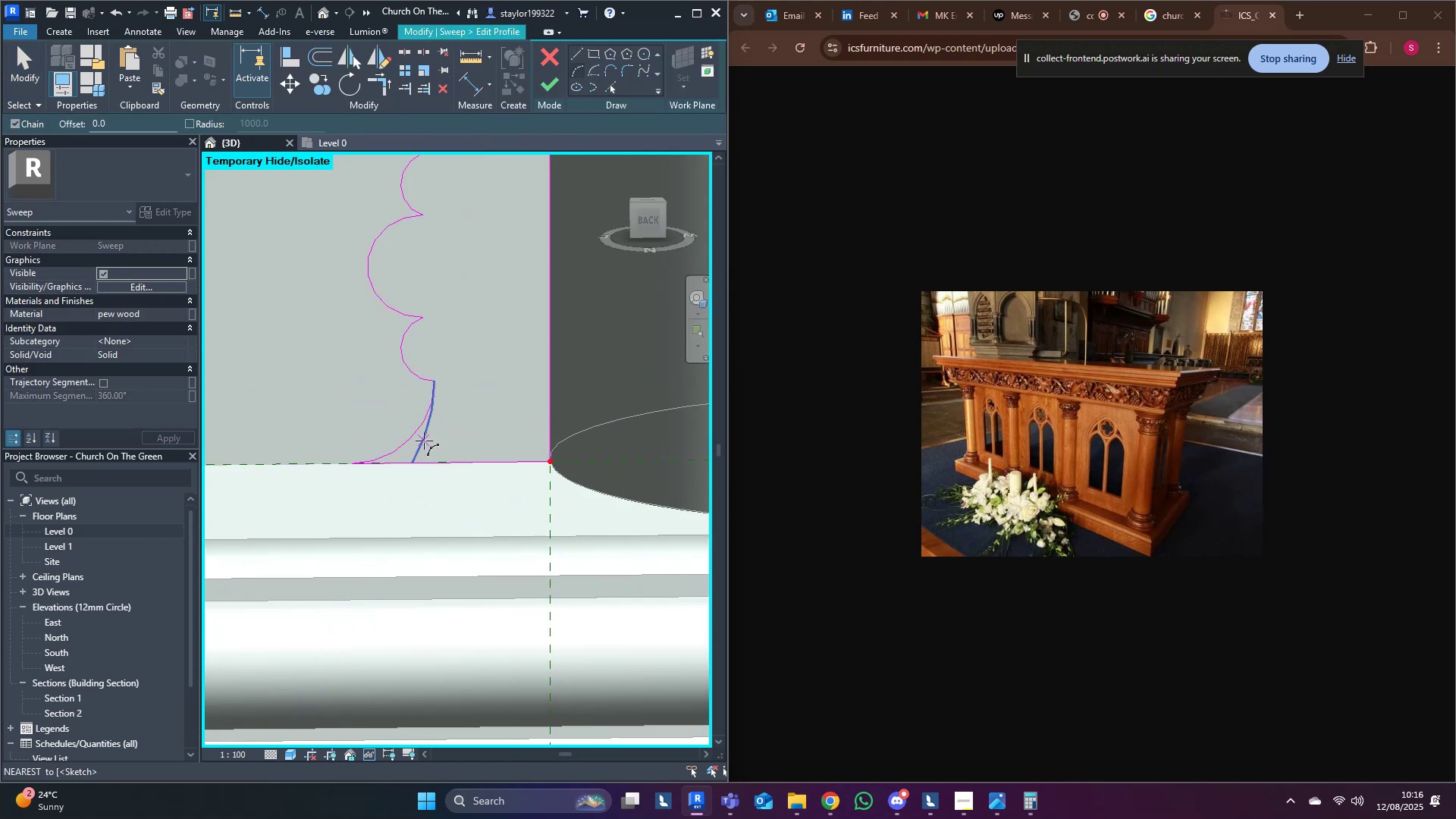 
key(R)
 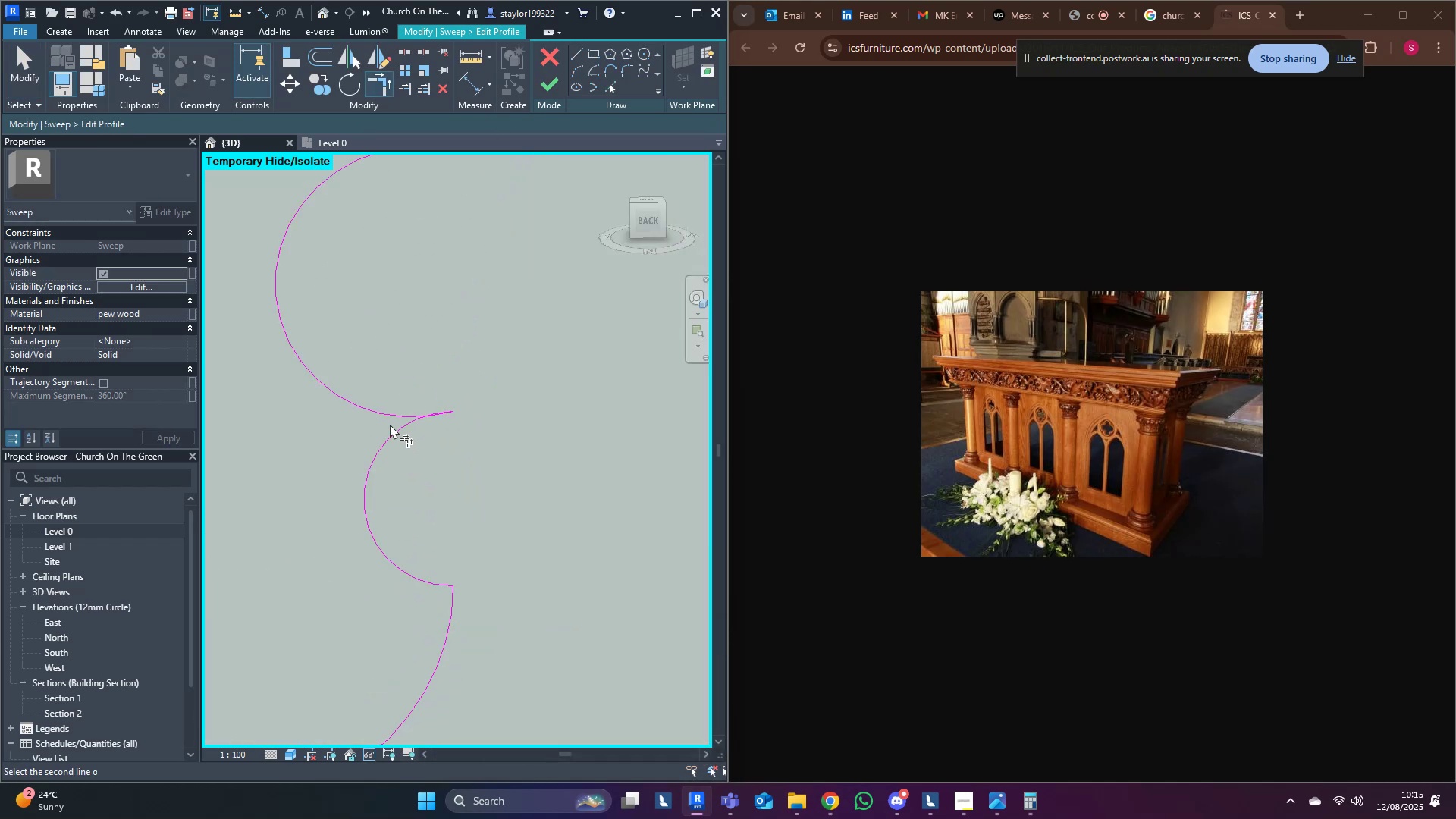 
double_click([390, 414])
 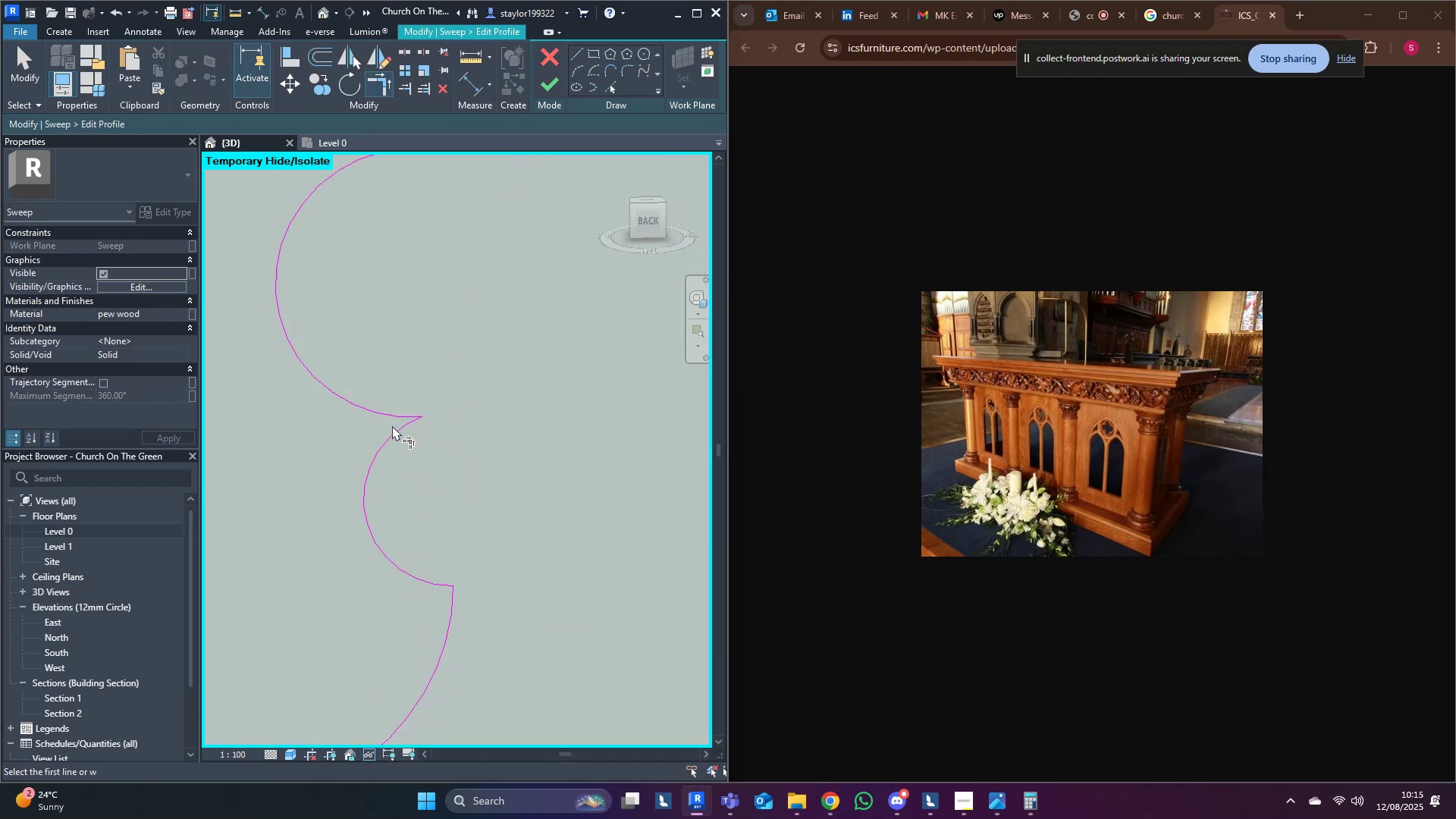 
scroll: coordinate [404, 516], scroll_direction: down, amount: 3.0
 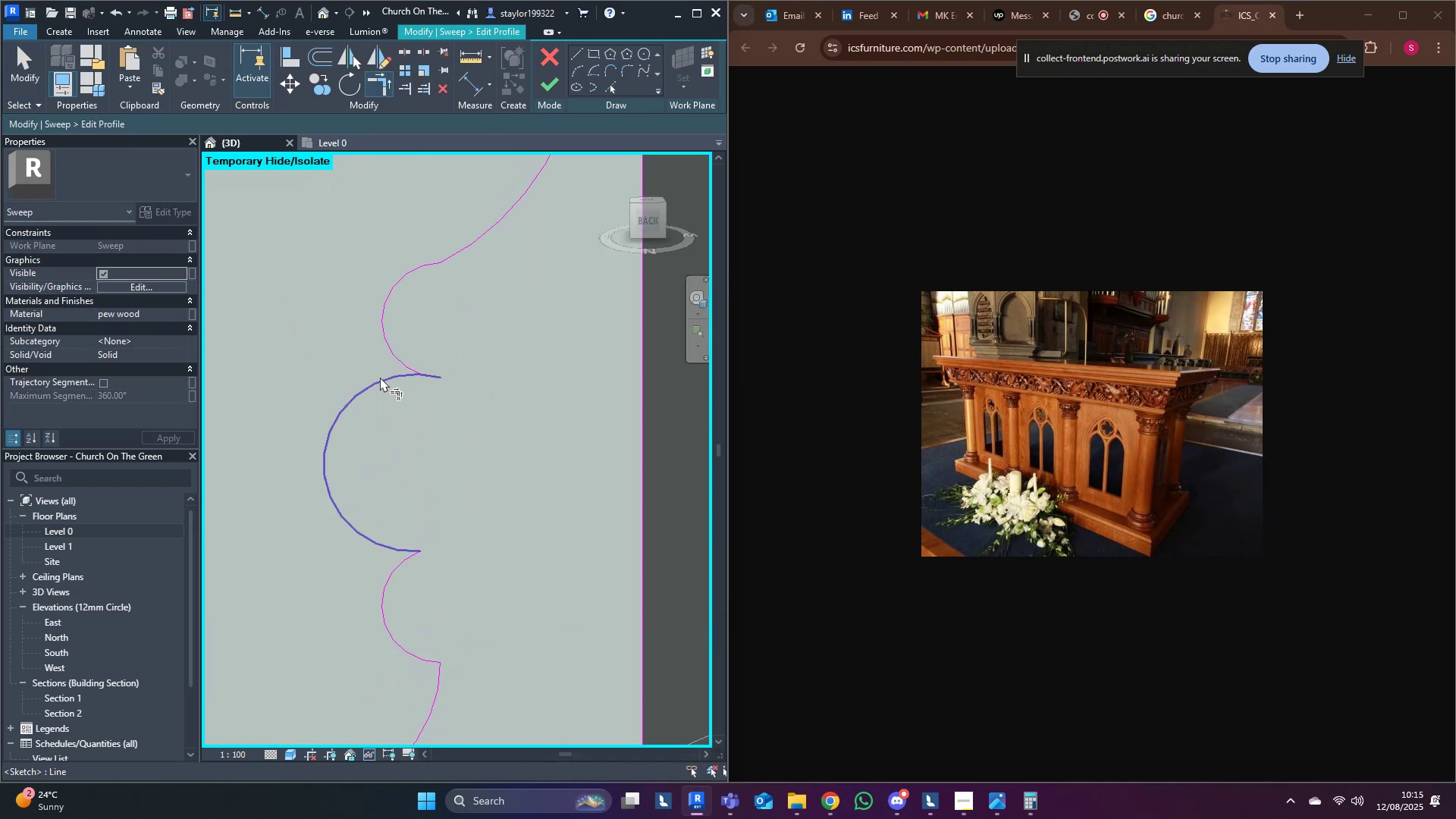 
double_click([384, 390])
 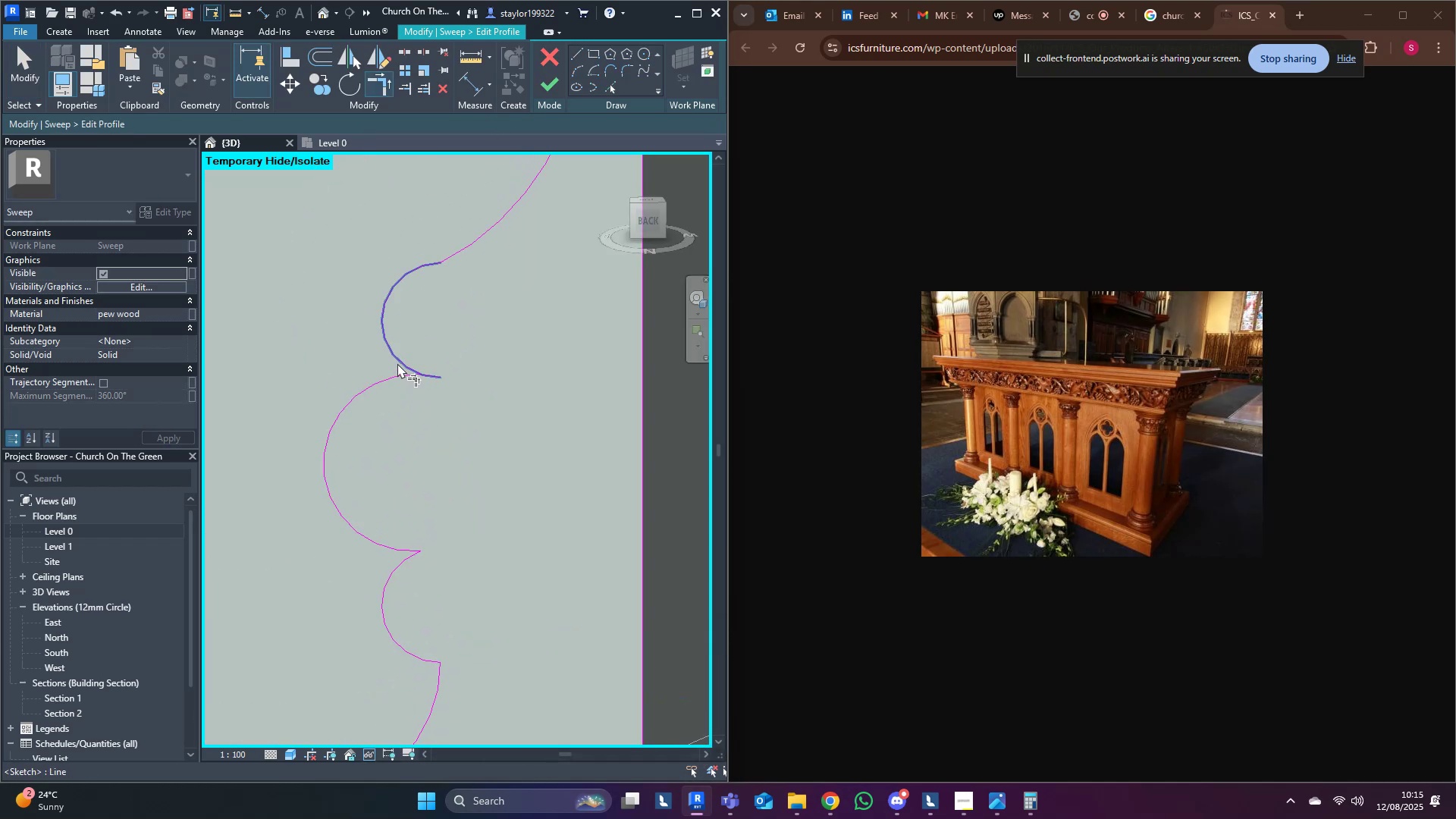 
left_click([399, 360])
 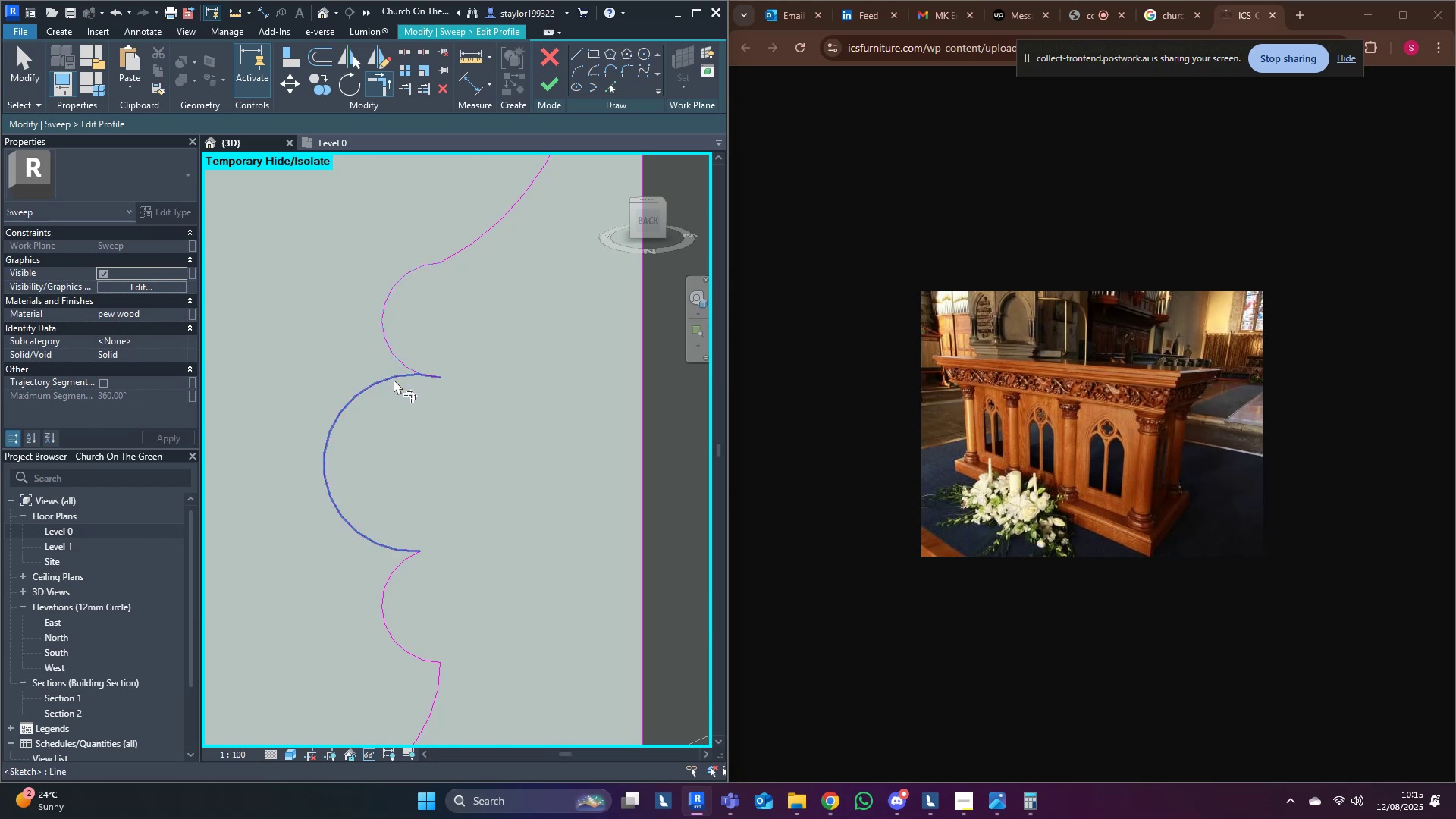 
left_click([394, 379])
 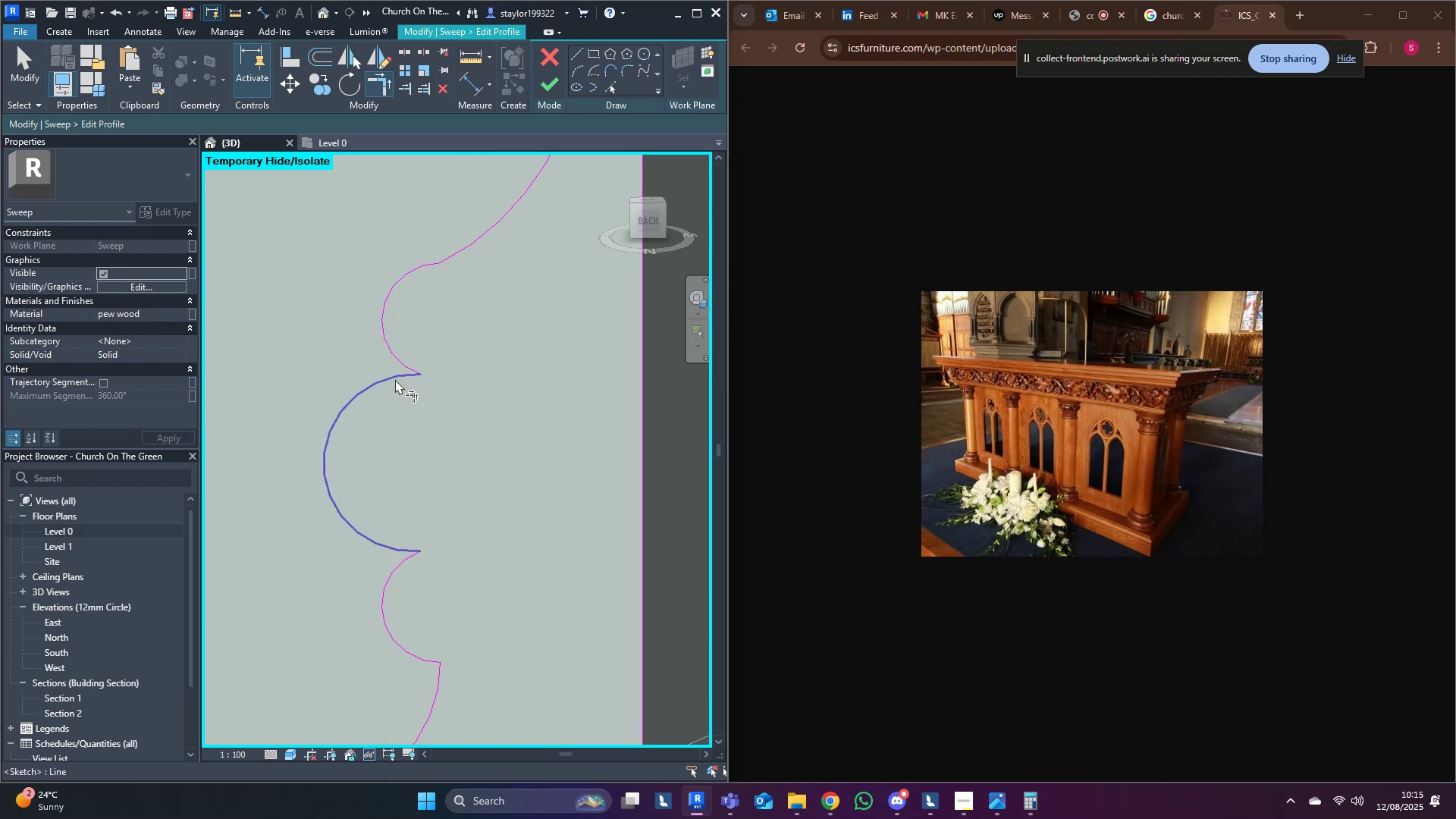 
scroll: coordinate [413, 431], scroll_direction: down, amount: 8.0
 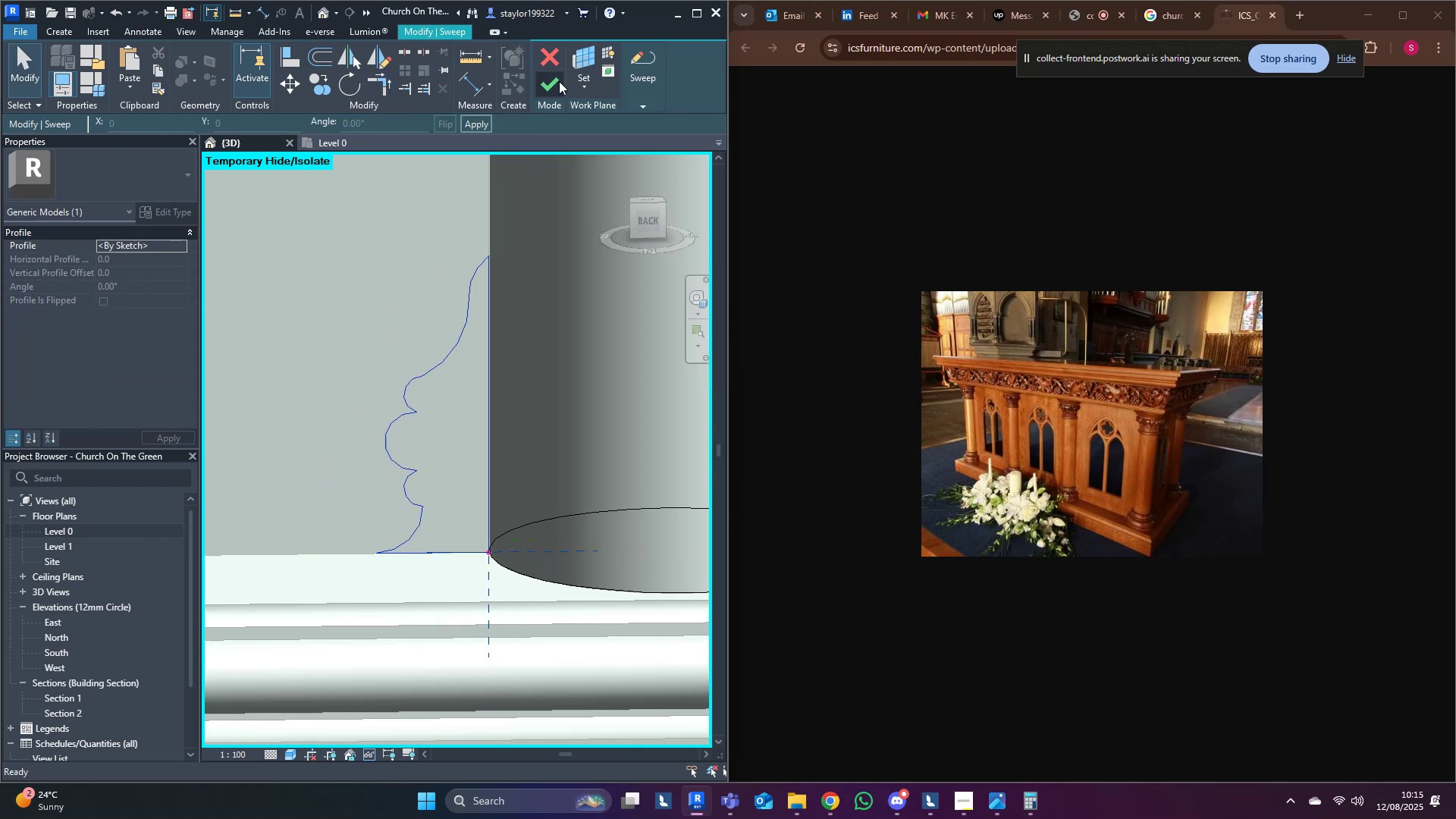 
key(Escape)
 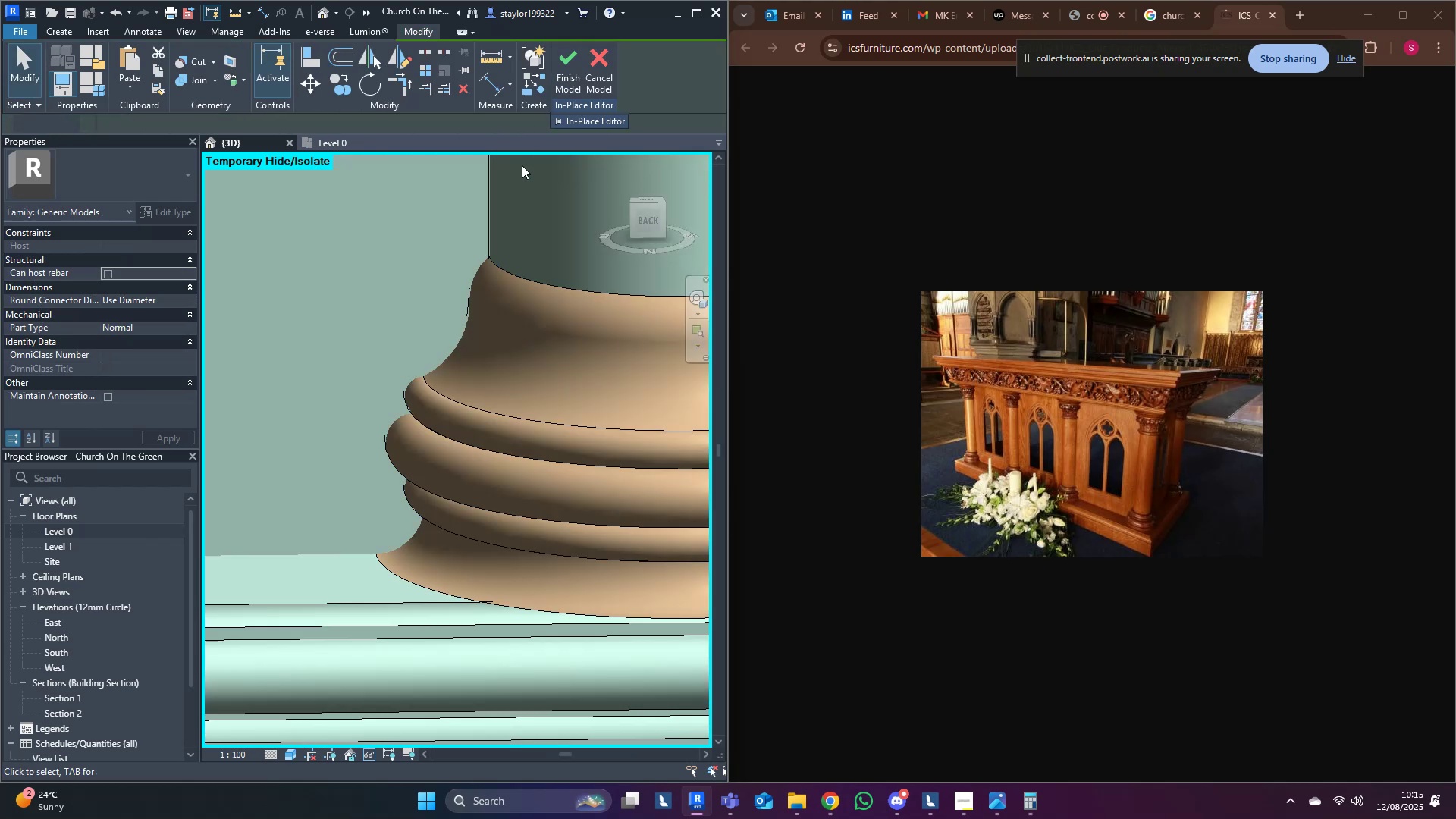 
scroll: coordinate [315, 664], scroll_direction: down, amount: 16.0
 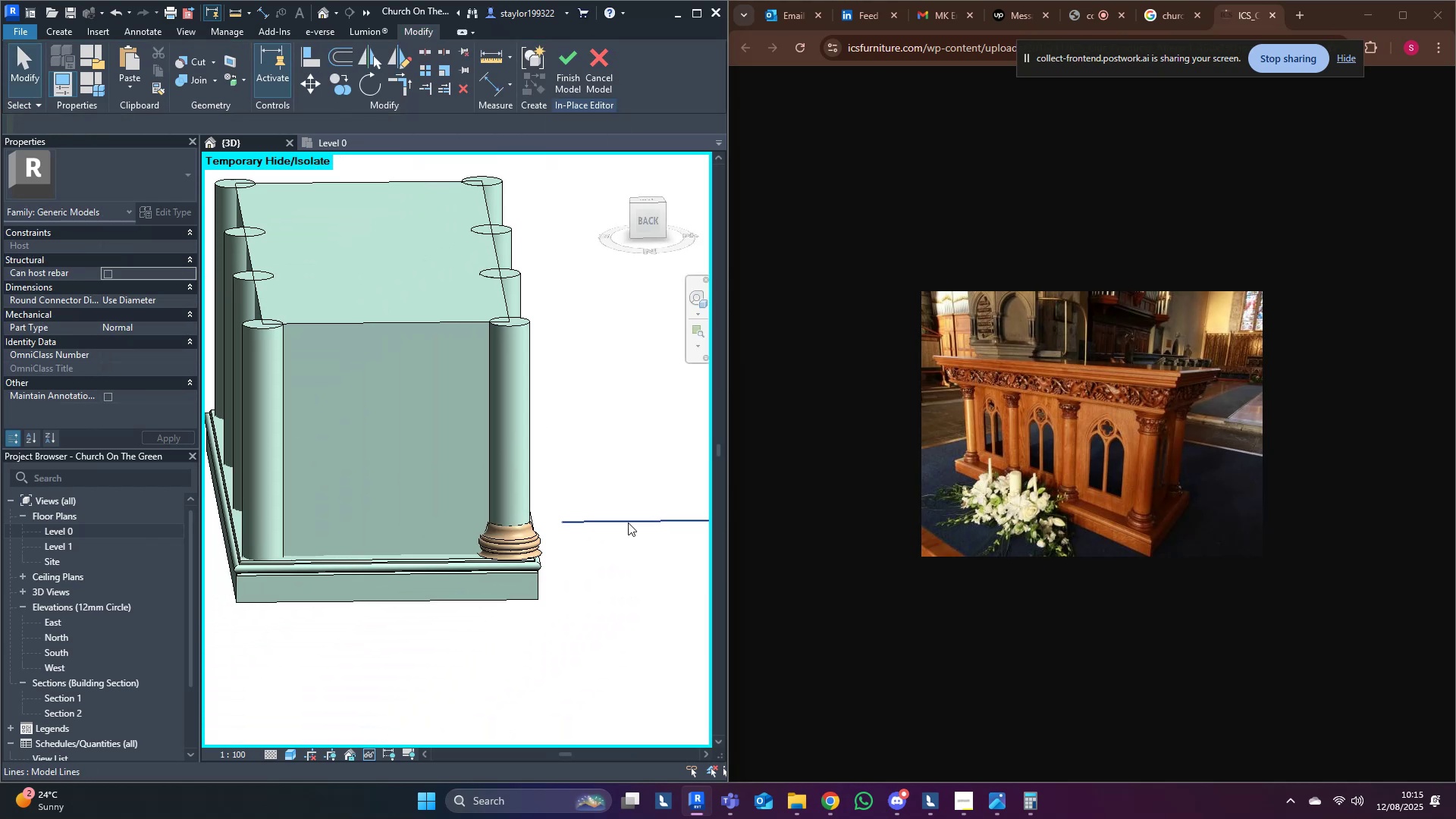 
scroll: coordinate [497, 595], scroll_direction: up, amount: 5.0
 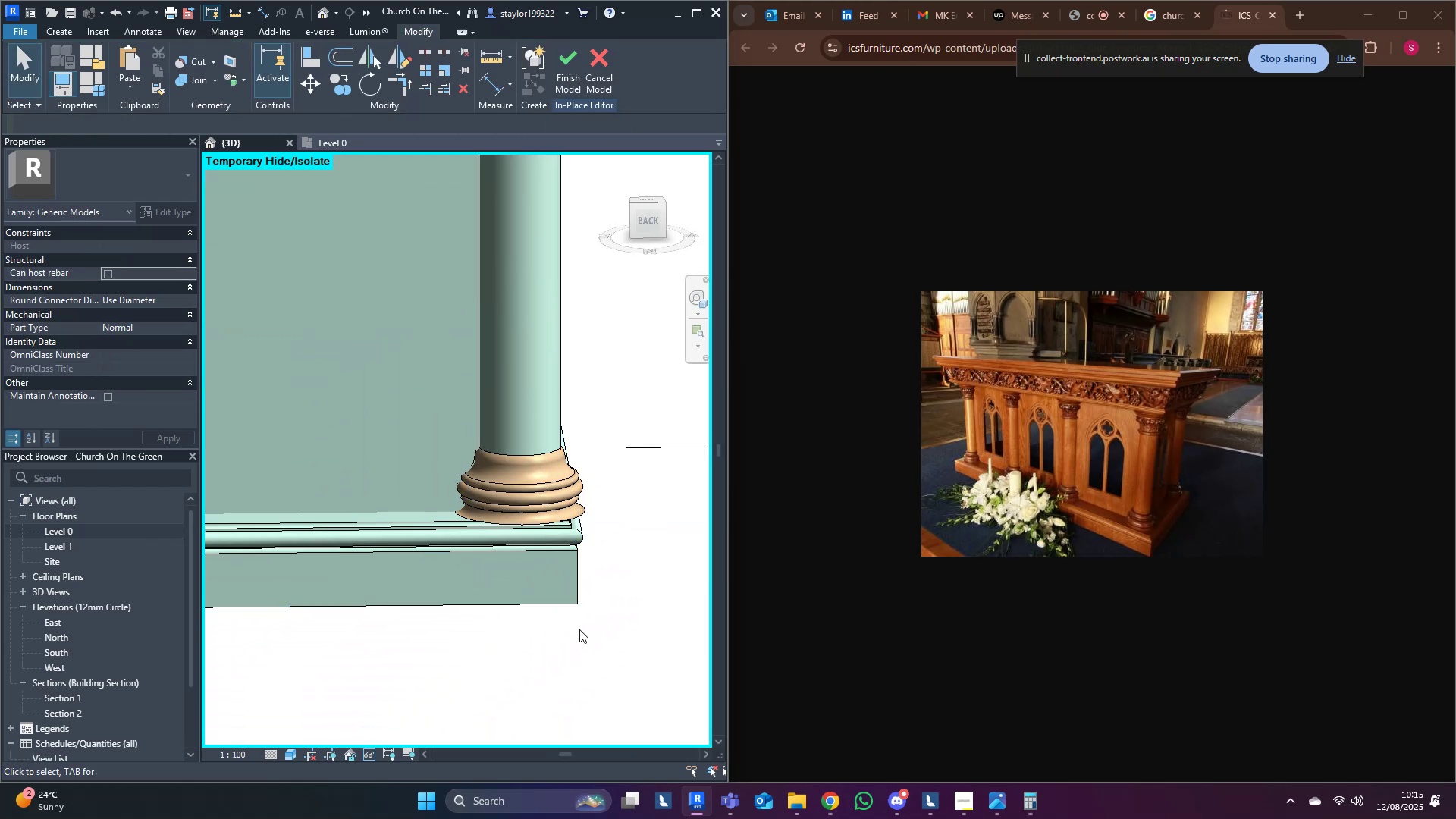 
hold_key(key=ShiftLeft, duration=0.54)
 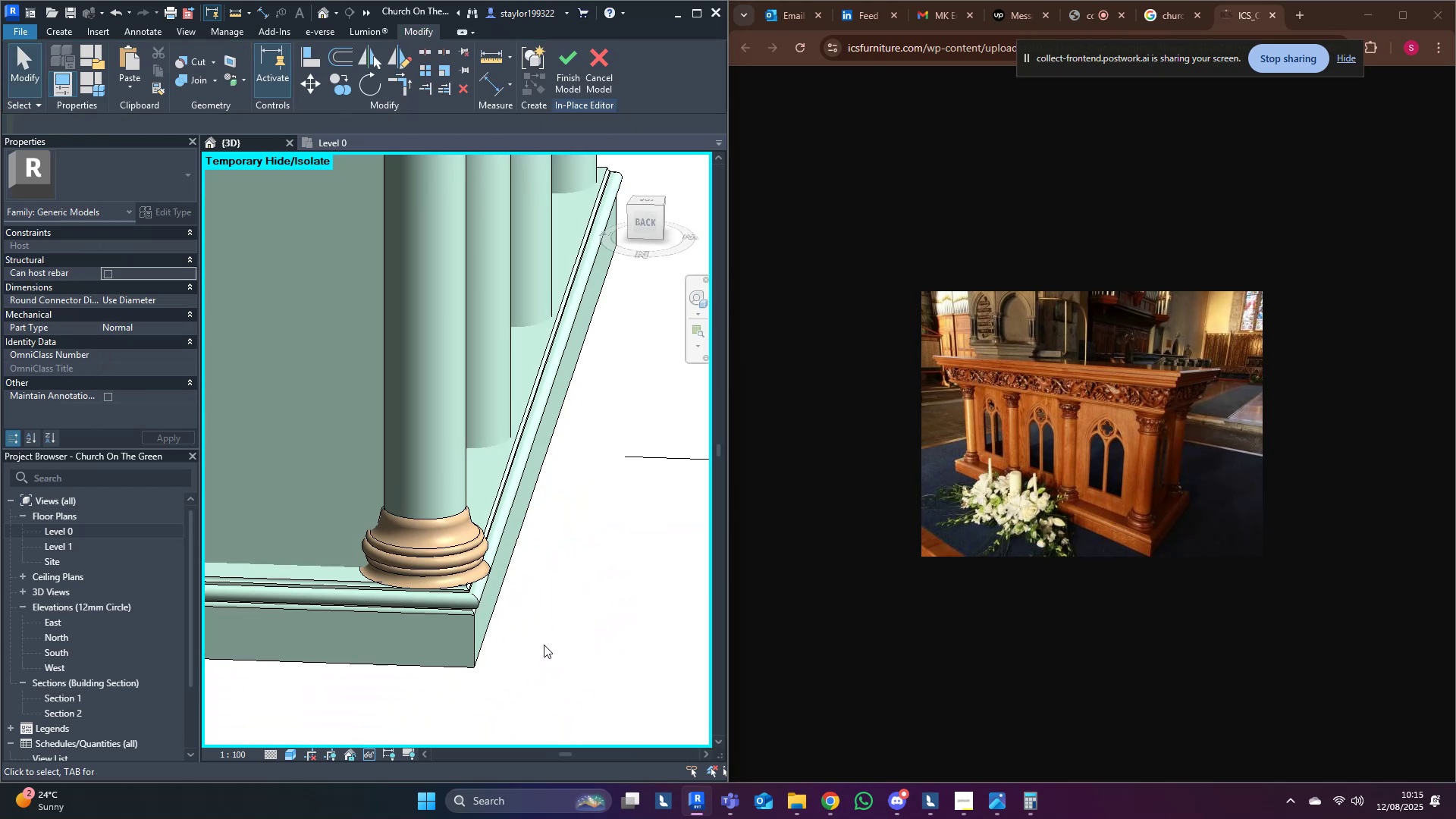 
scroll: coordinate [417, 624], scroll_direction: up, amount: 5.0
 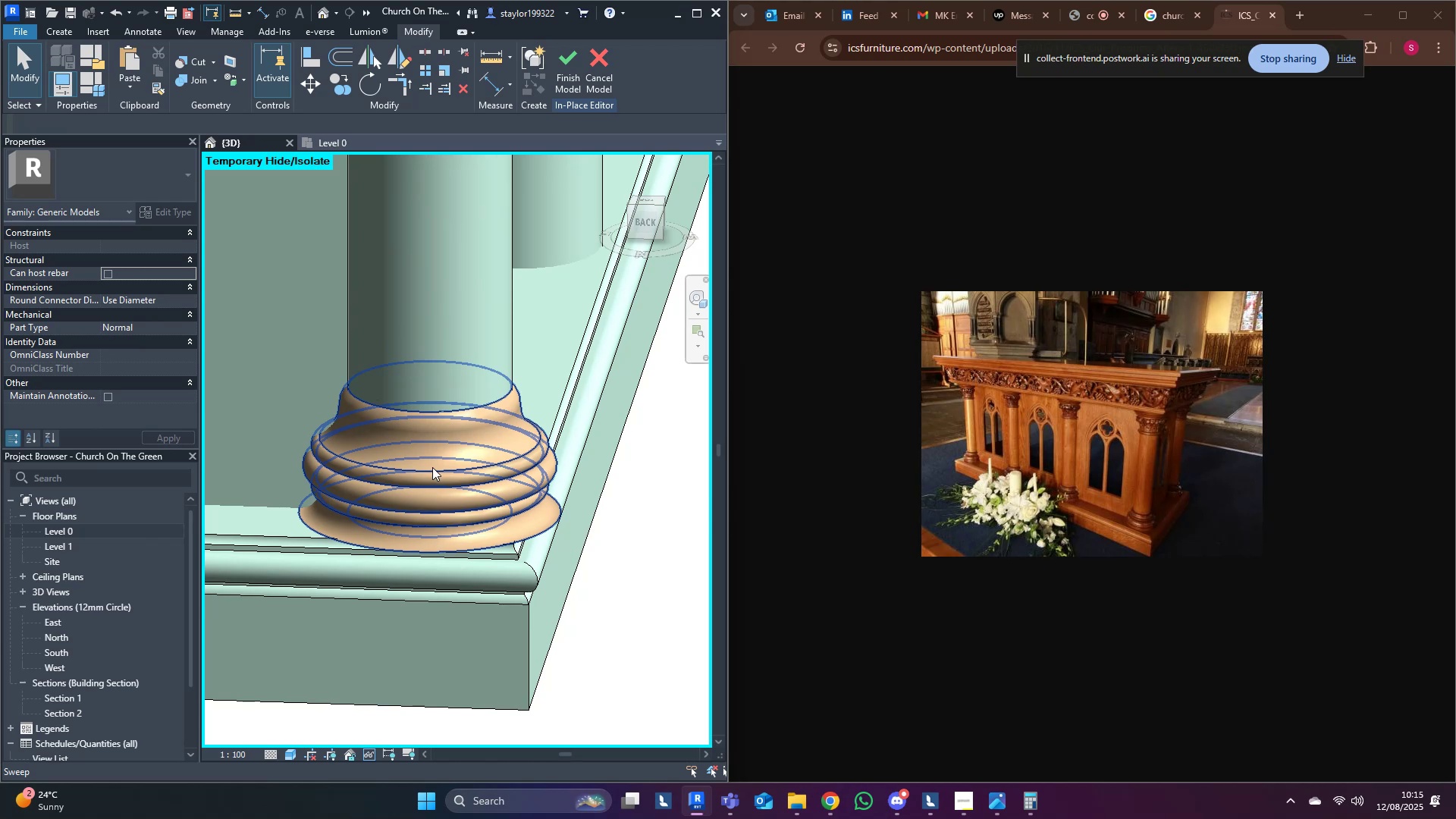 
double_click([432, 468])
 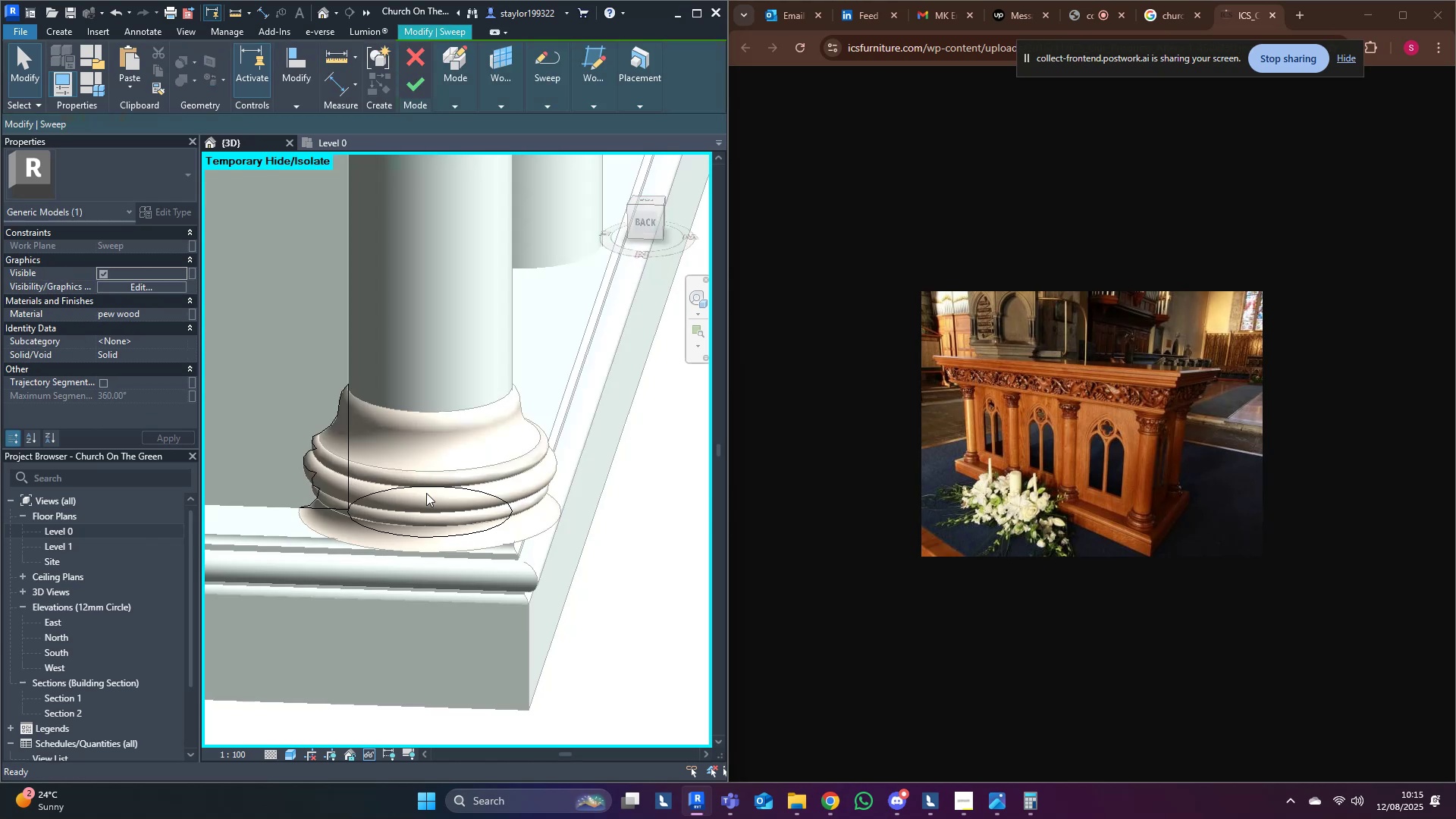 
key(Shift+ShiftLeft)
 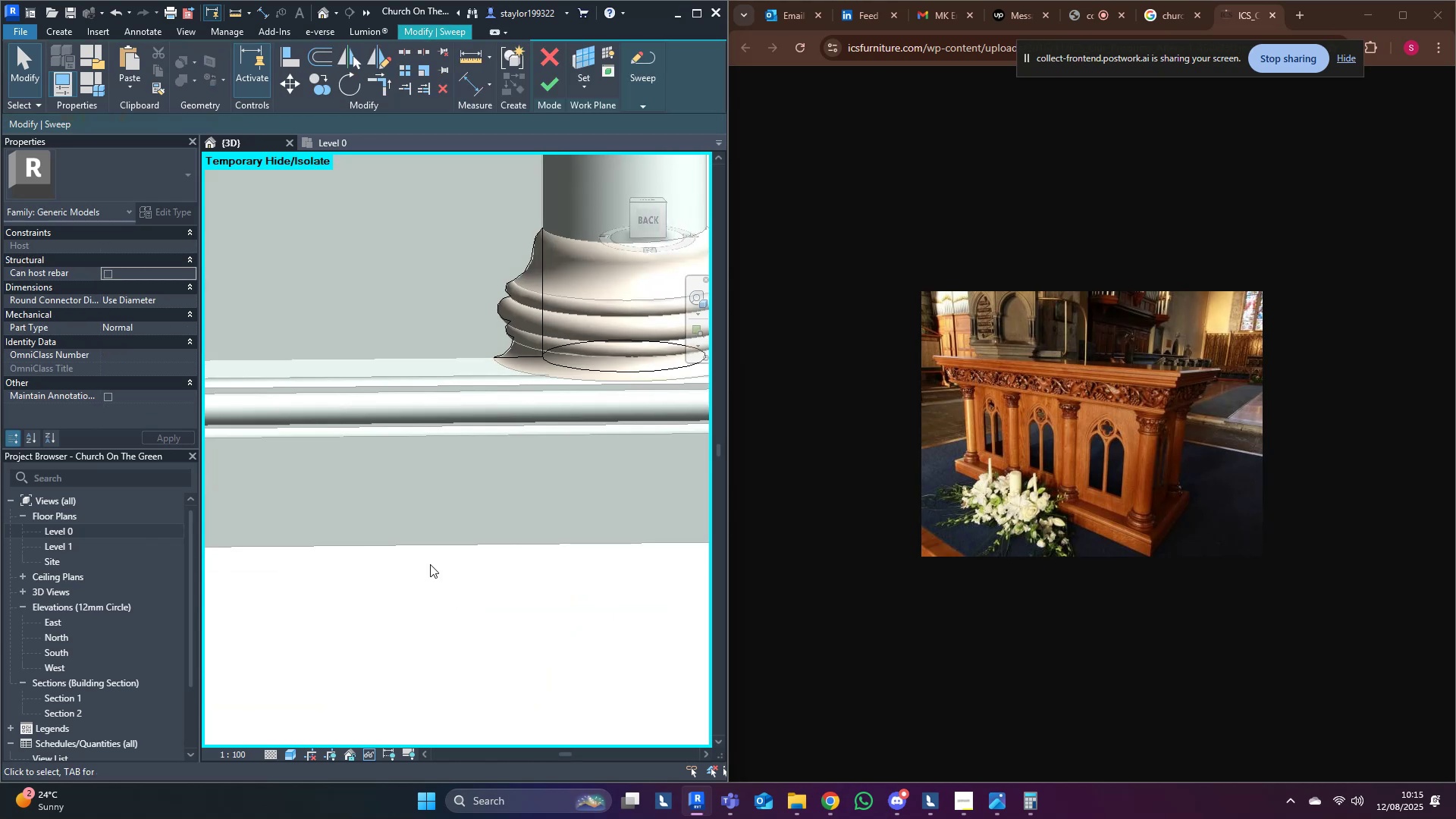 
scroll: coordinate [503, 369], scroll_direction: up, amount: 4.0
 